 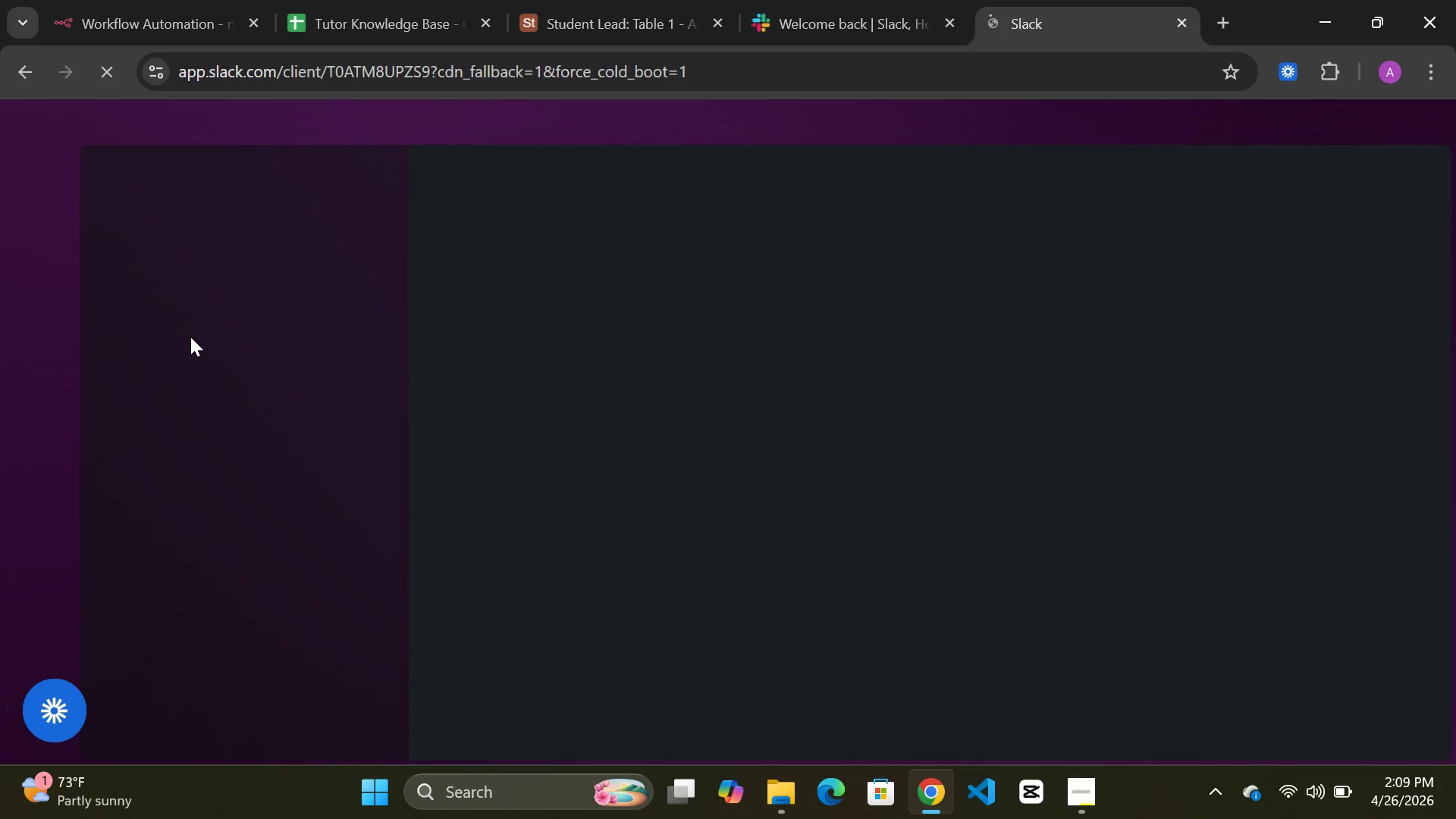 
left_click([1176, 17])
 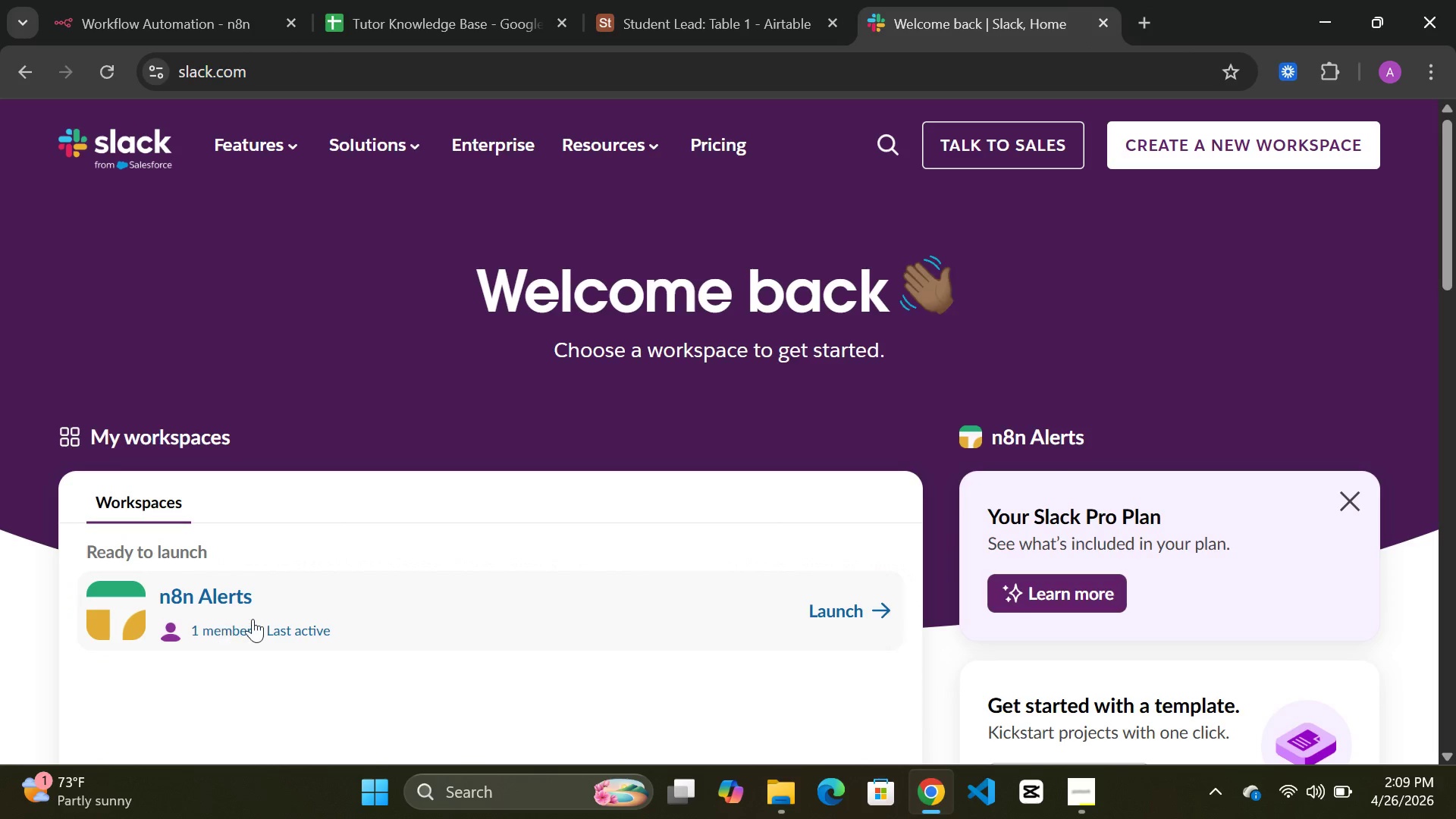 
double_click([303, 615])
 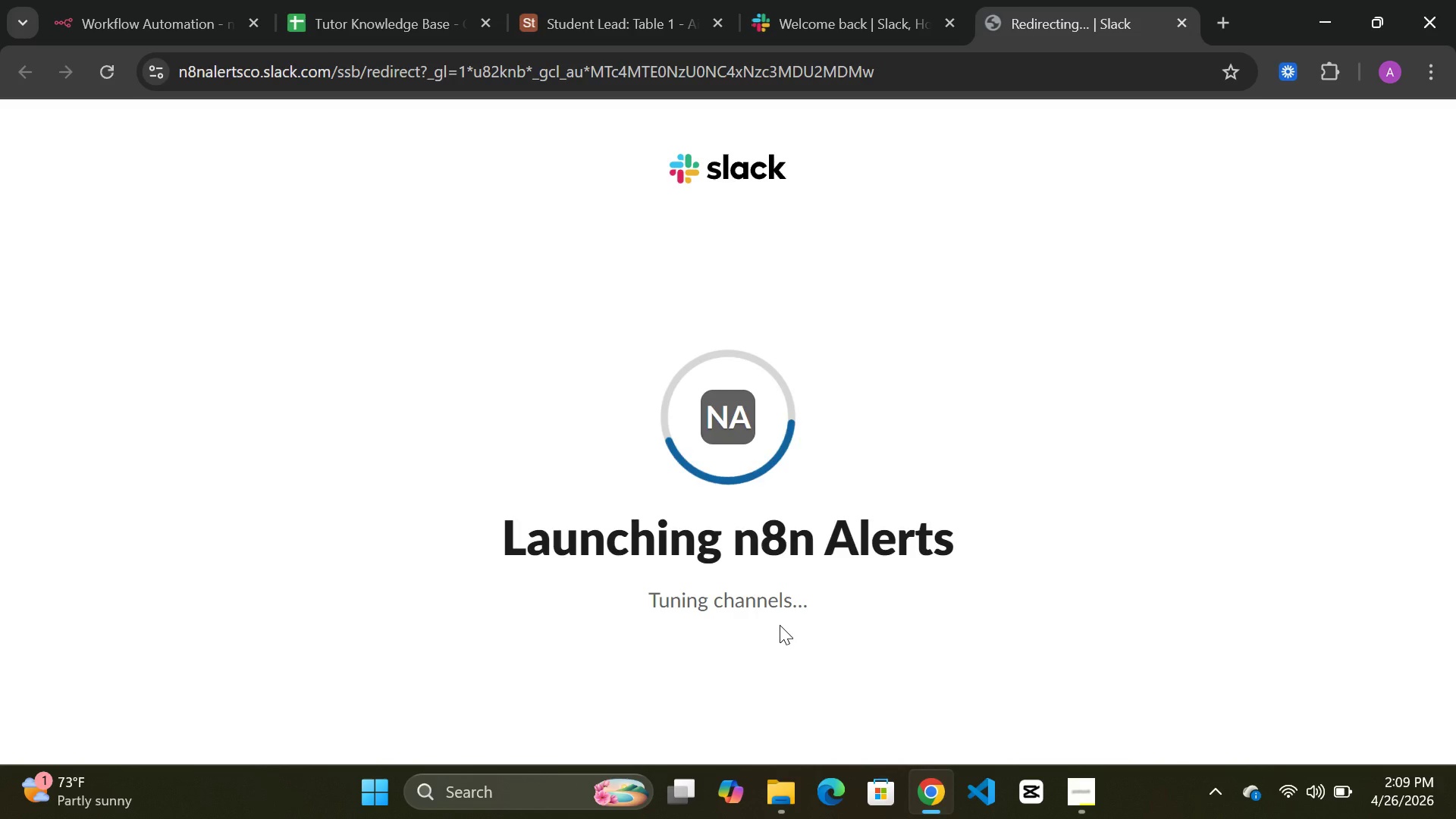 
wait(7.8)
 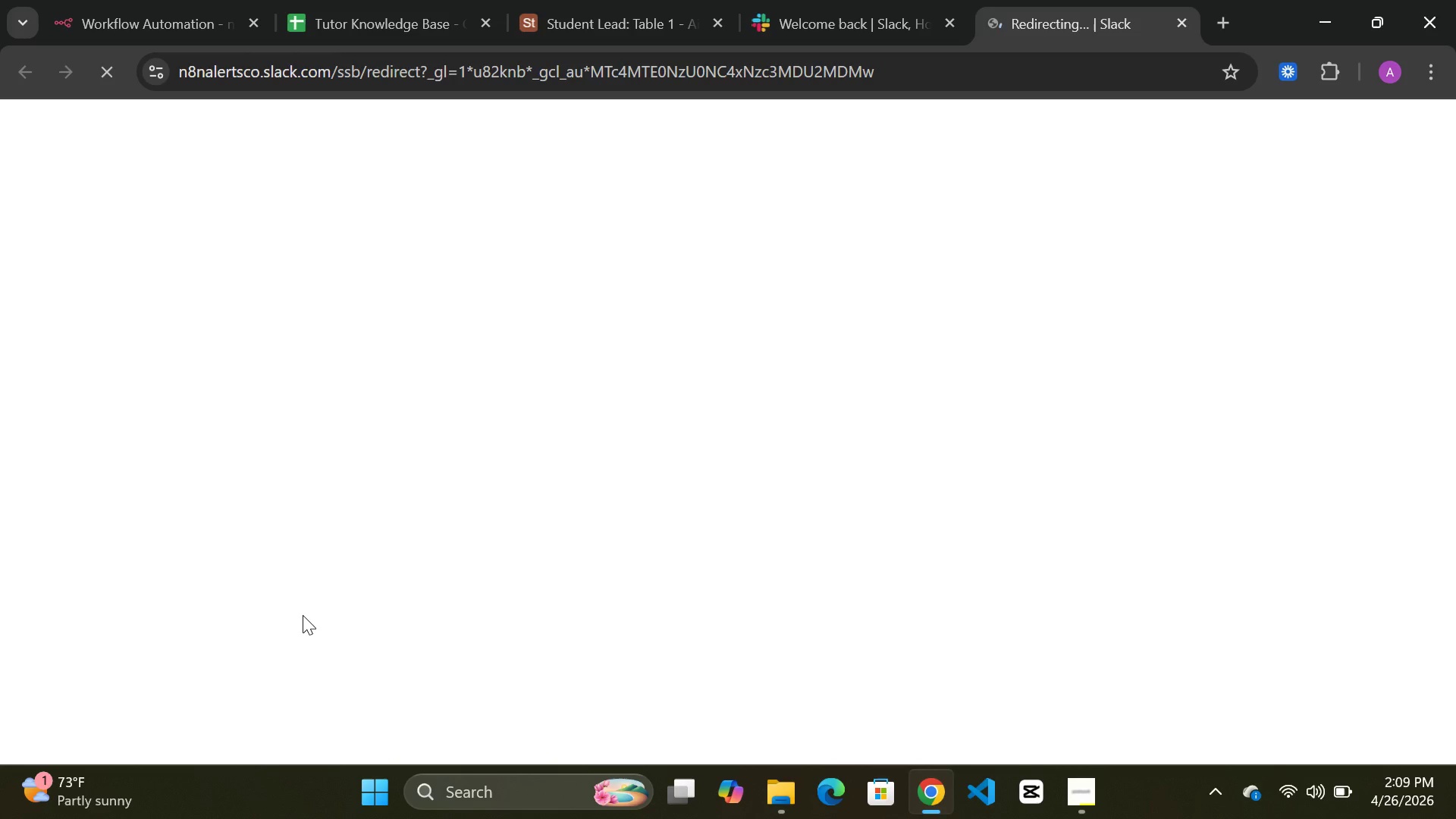 
double_click([858, 623])
 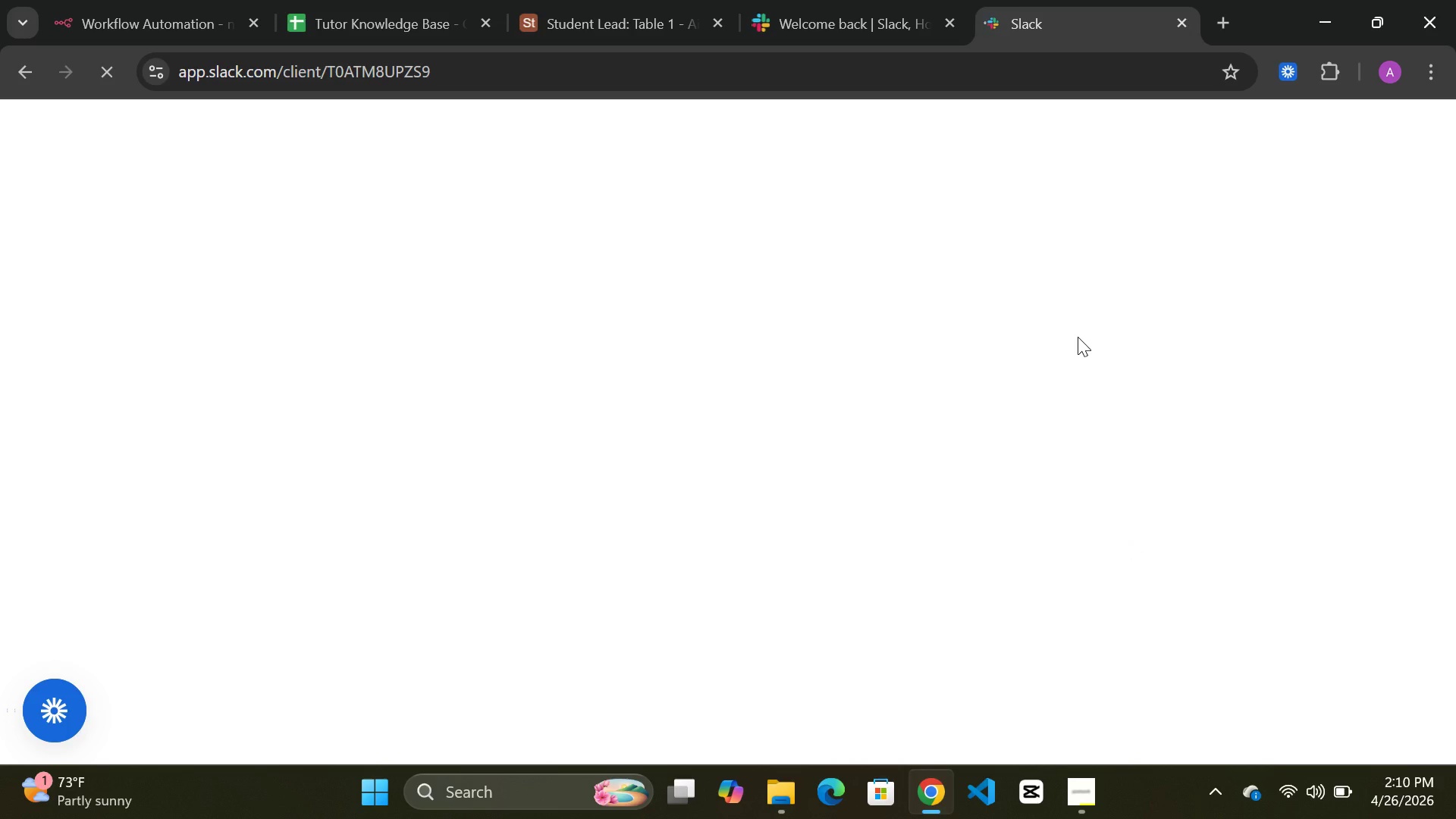 
wait(35.72)
 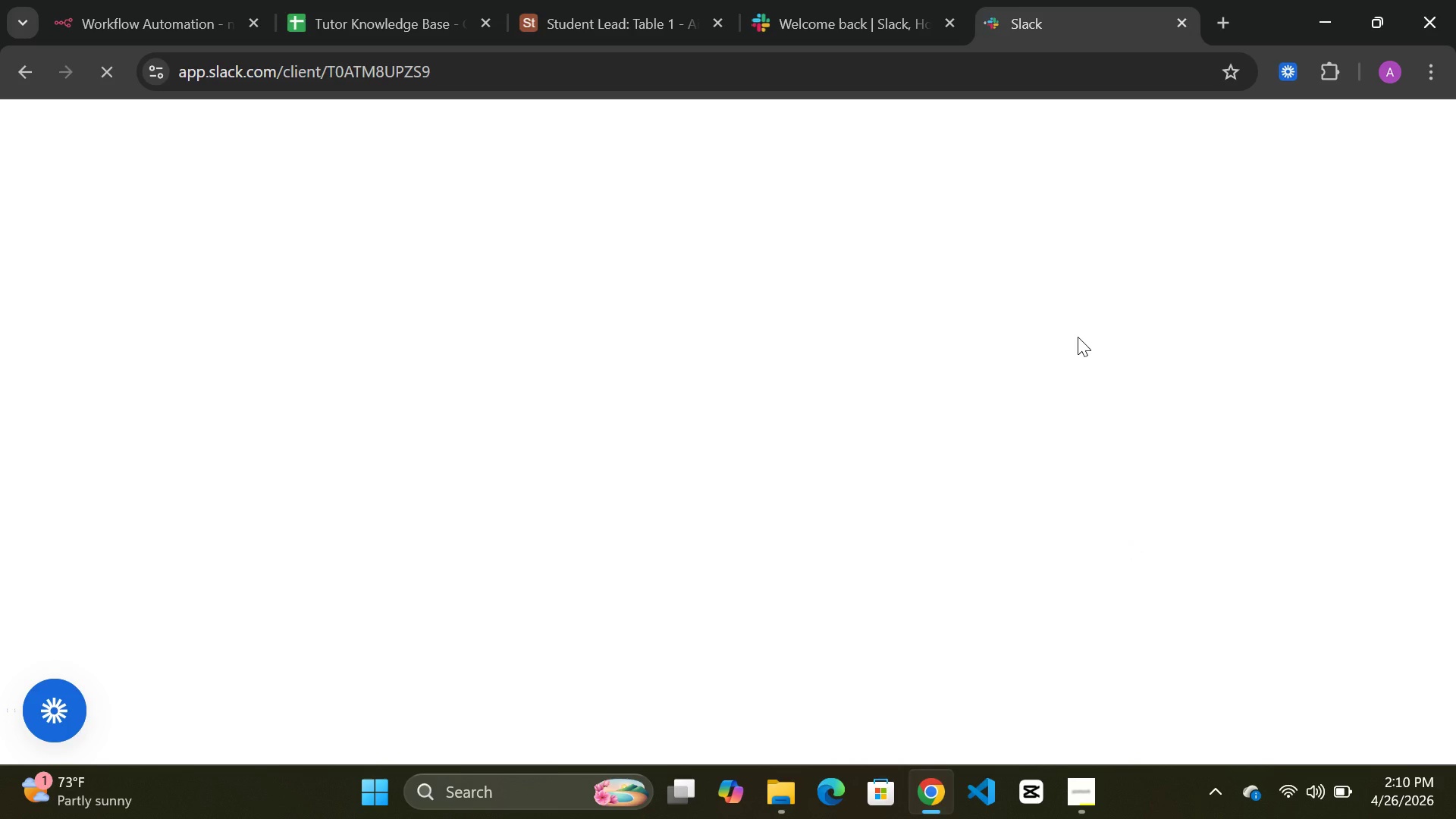 
left_click([157, 20])
 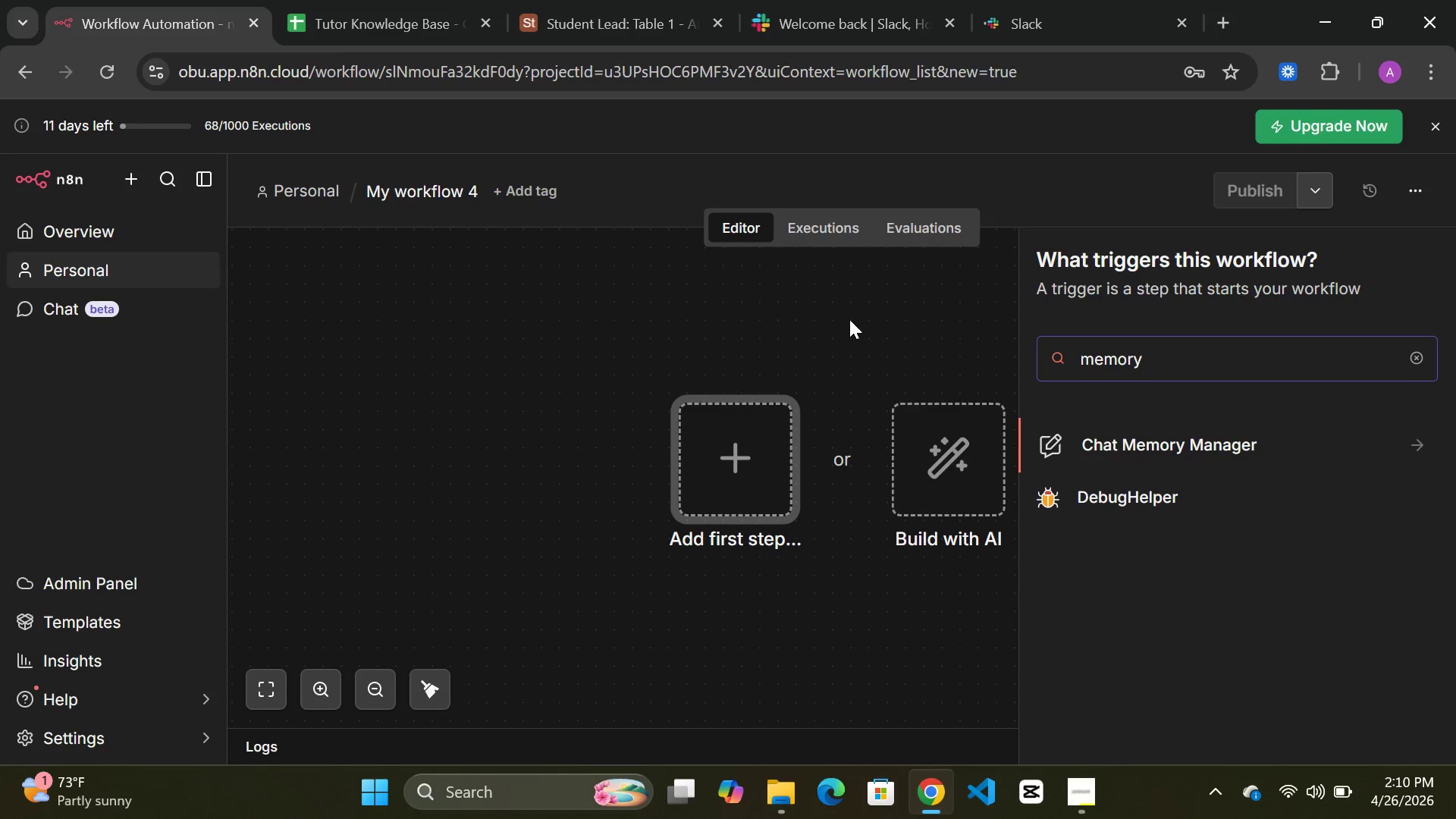 
left_click([876, 335])
 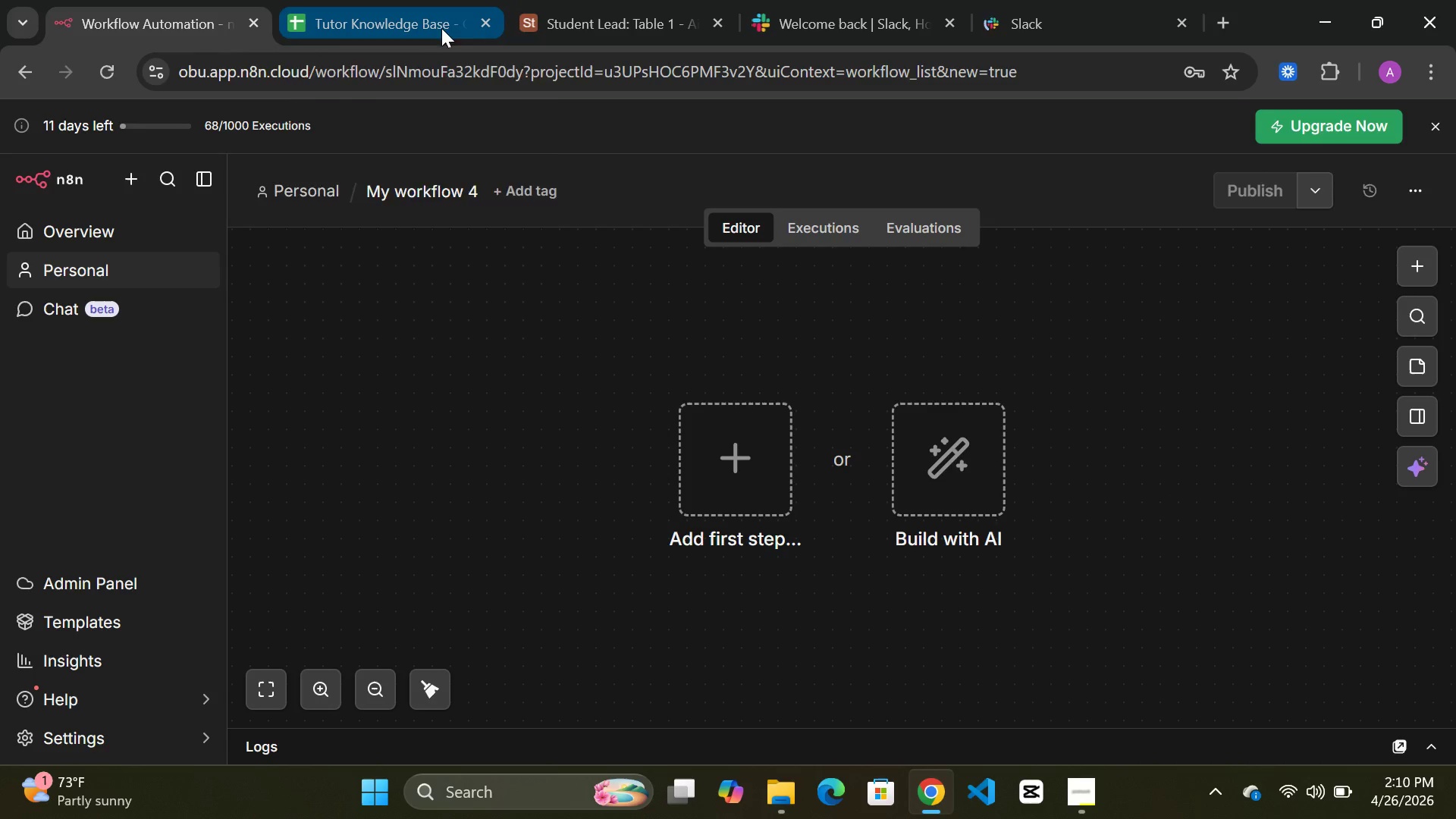 
left_click([397, 30])
 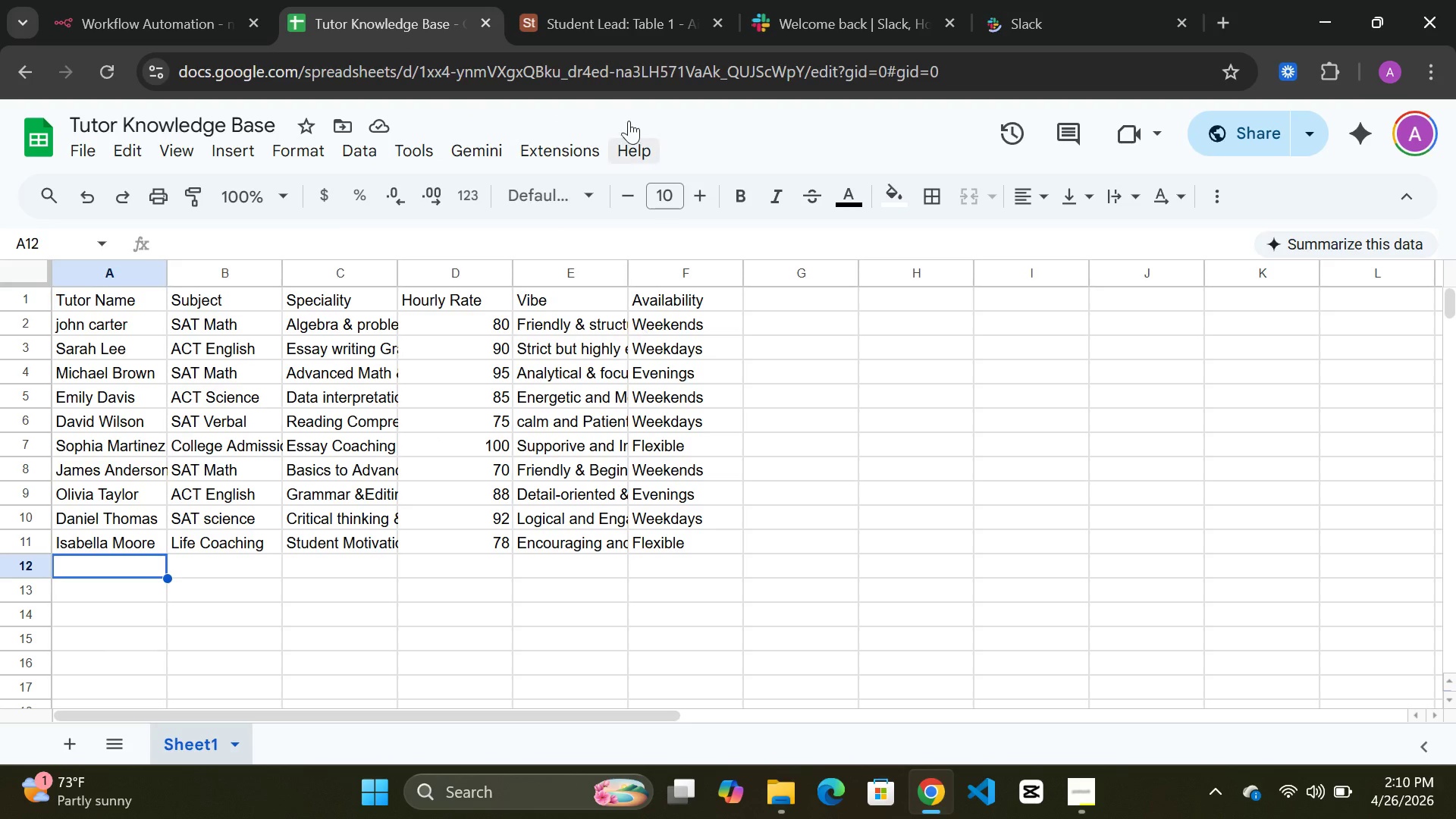 
left_click([588, 31])
 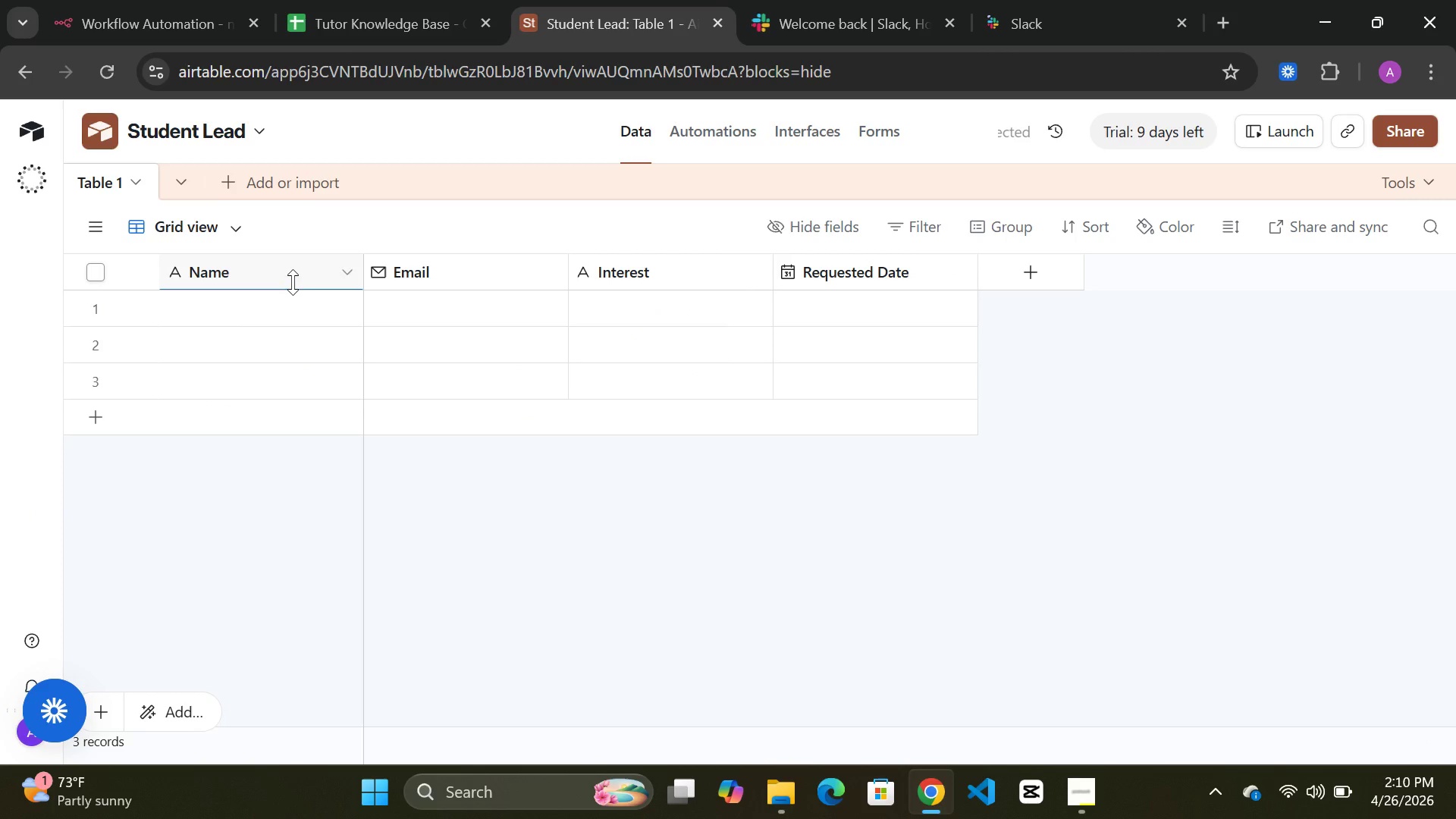 
left_click([297, 282])
 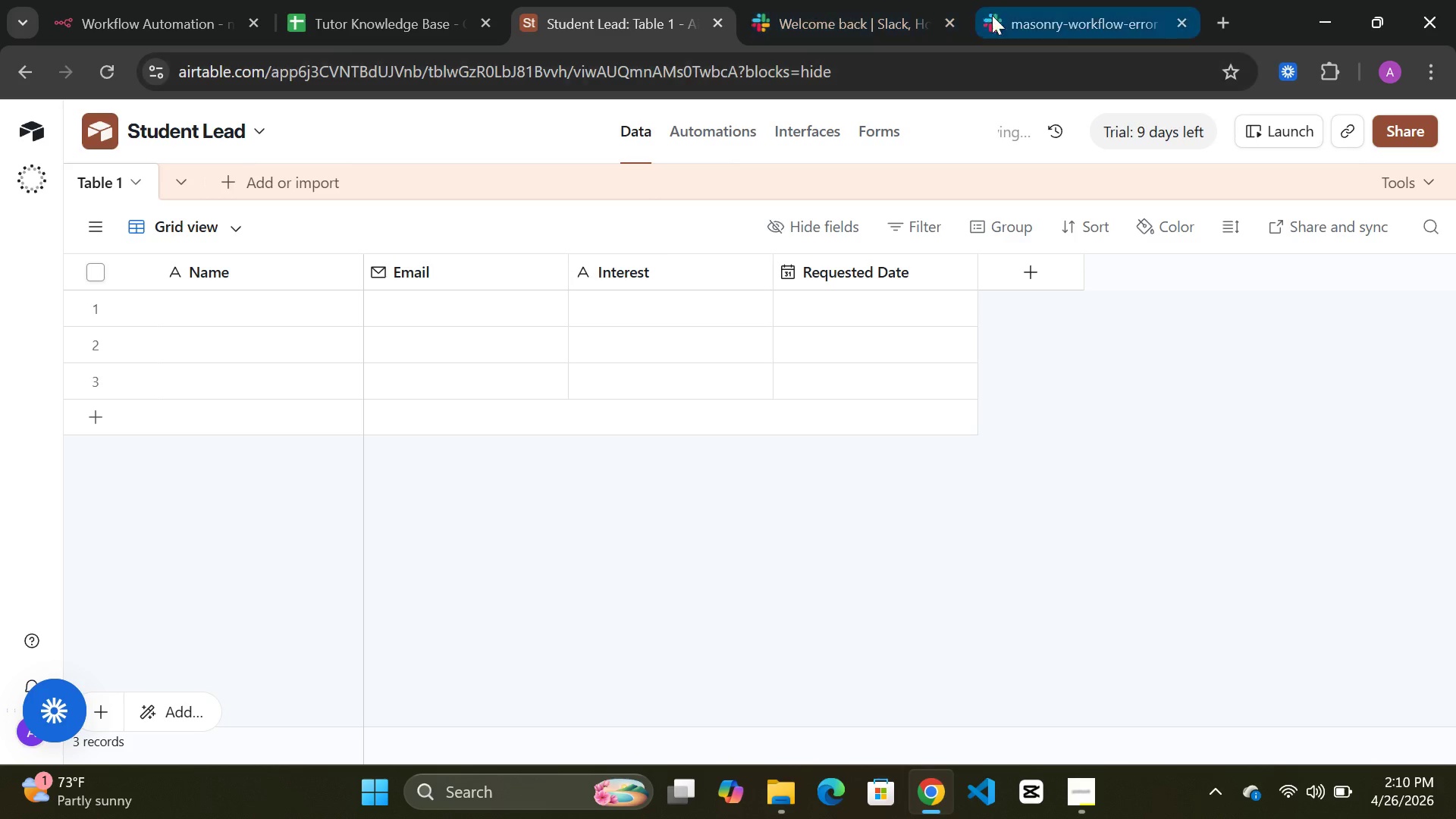 
left_click([1026, 18])
 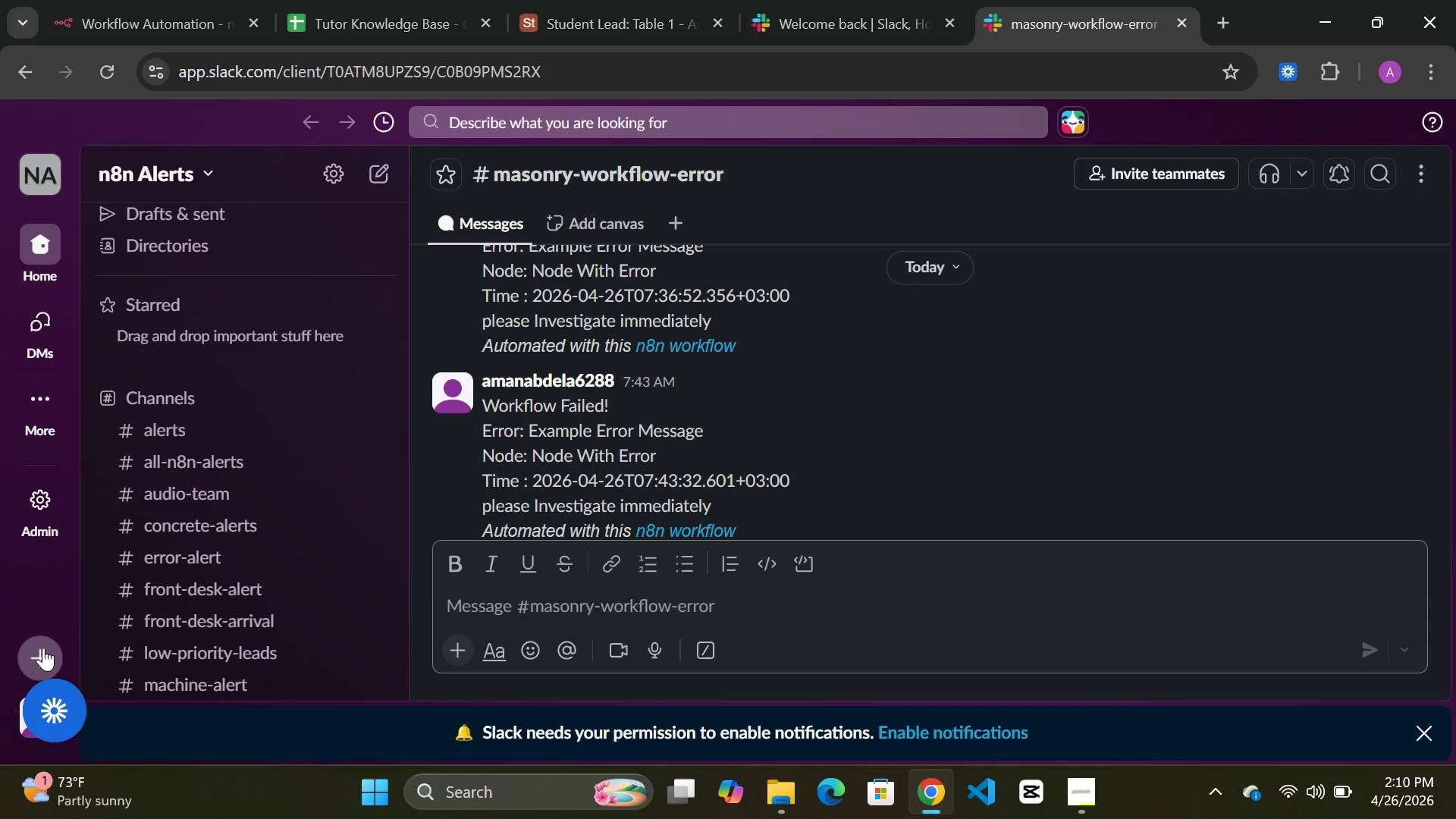 
left_click([36, 654])
 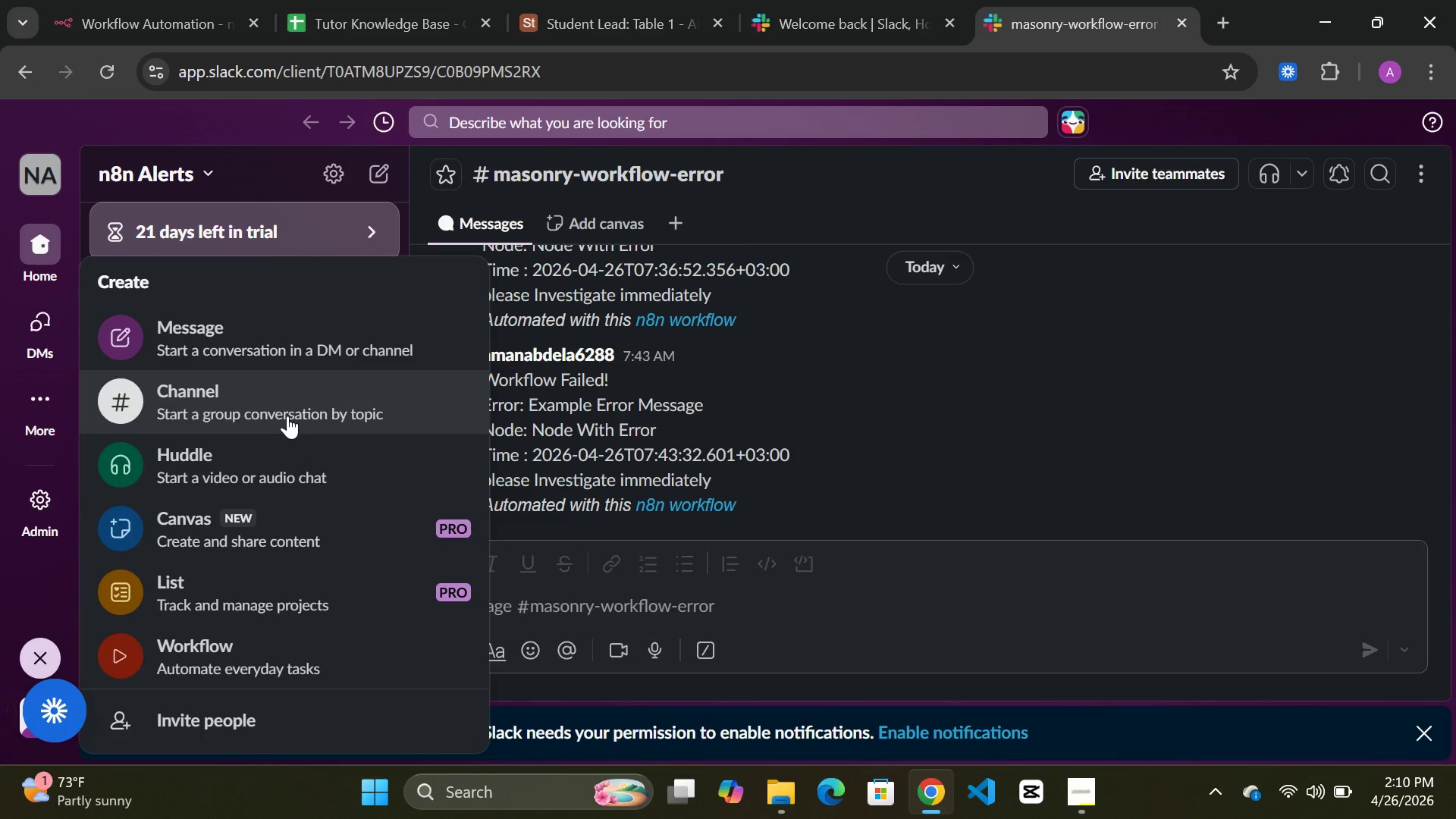 
left_click([291, 413])
 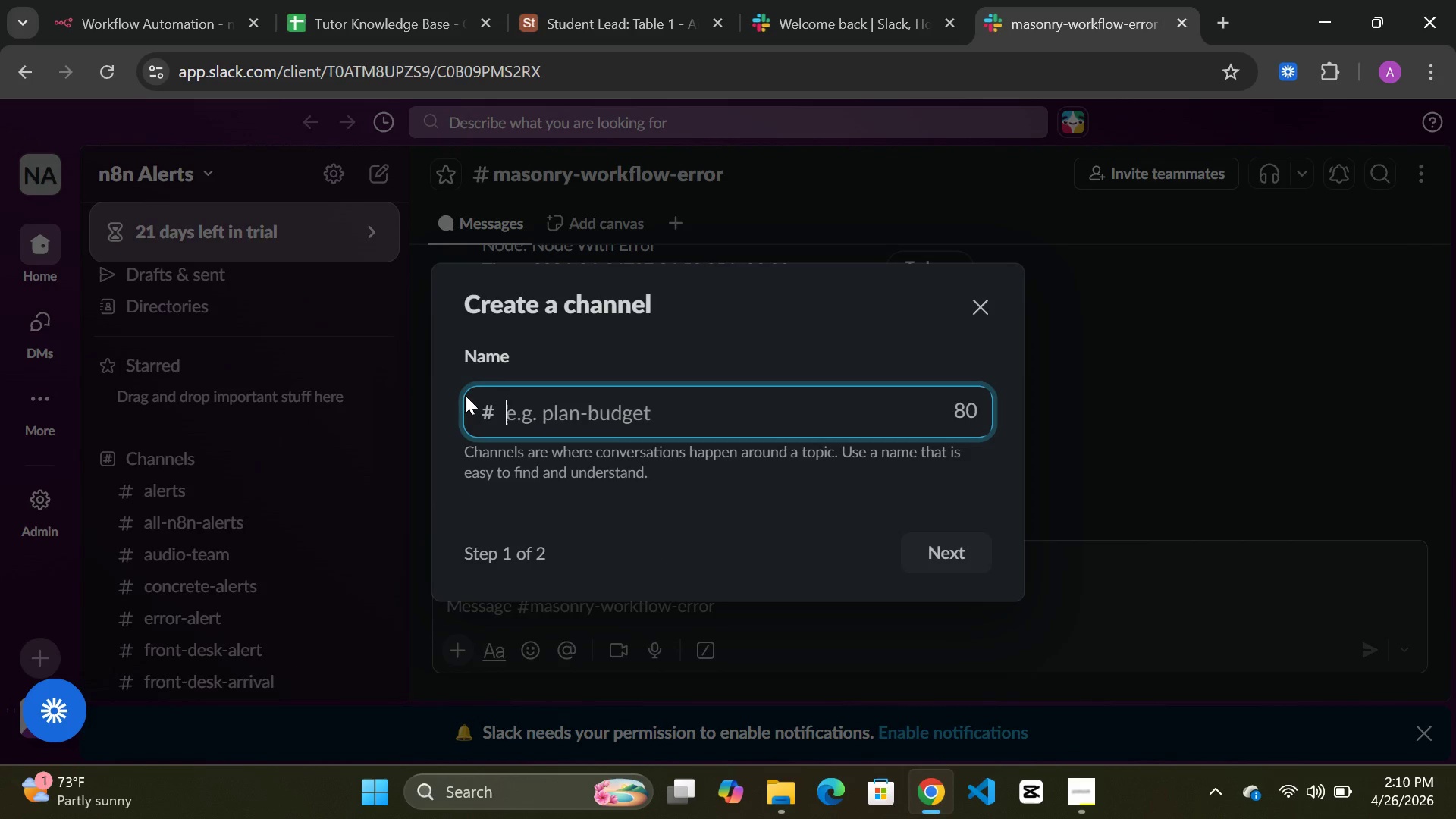 
type(new-leads)
 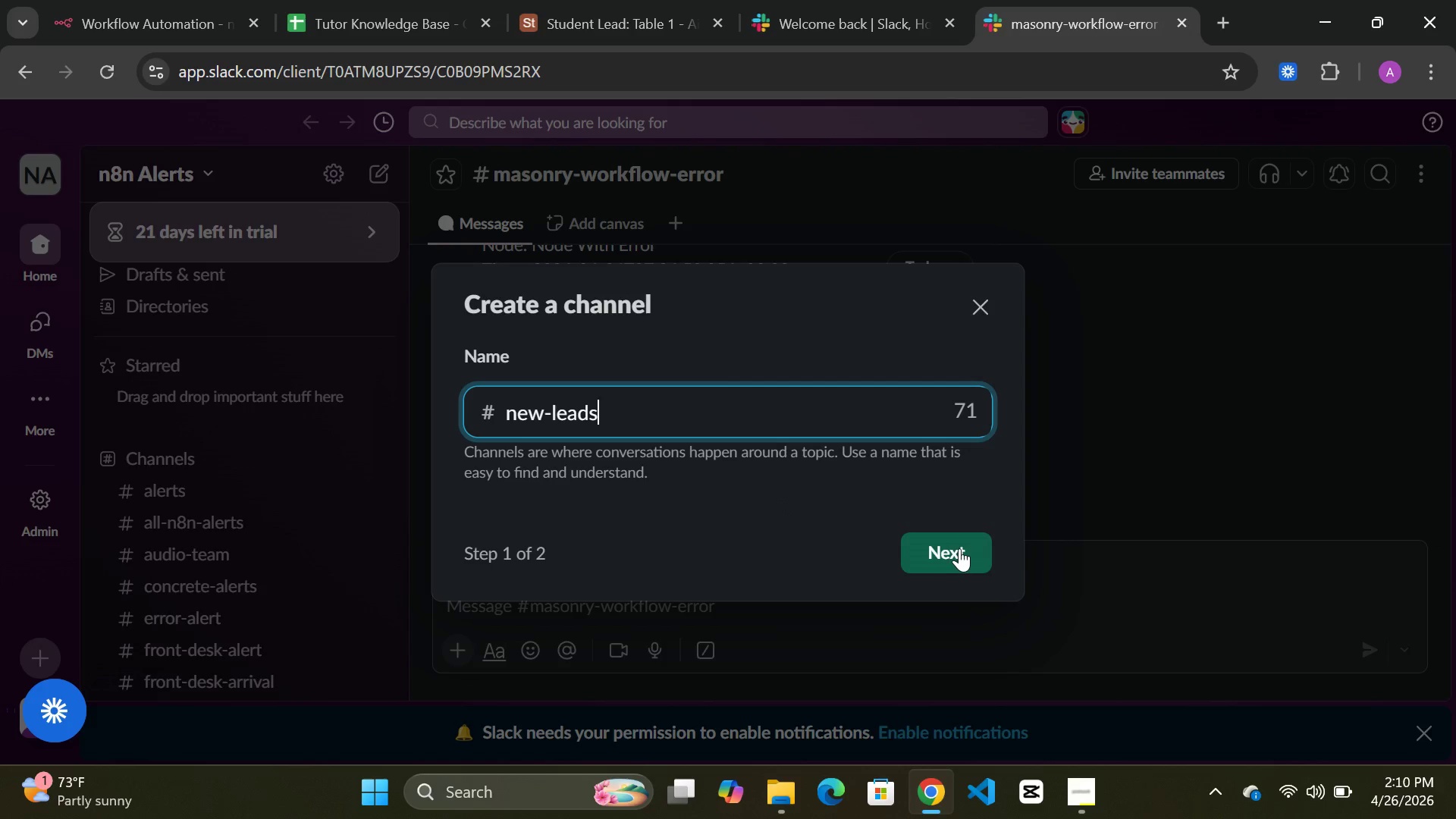 
left_click([959, 559])
 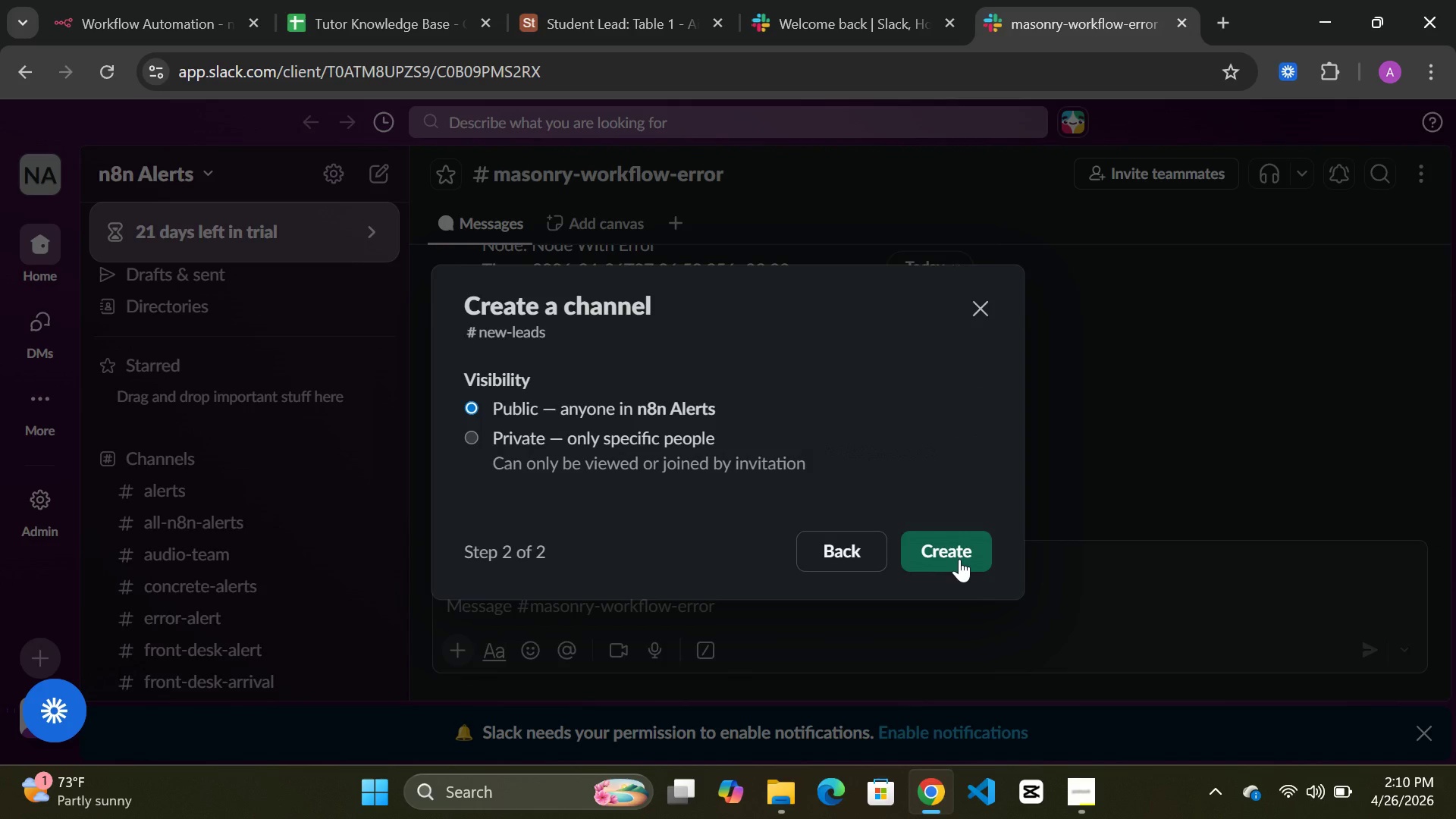 
left_click([960, 553])
 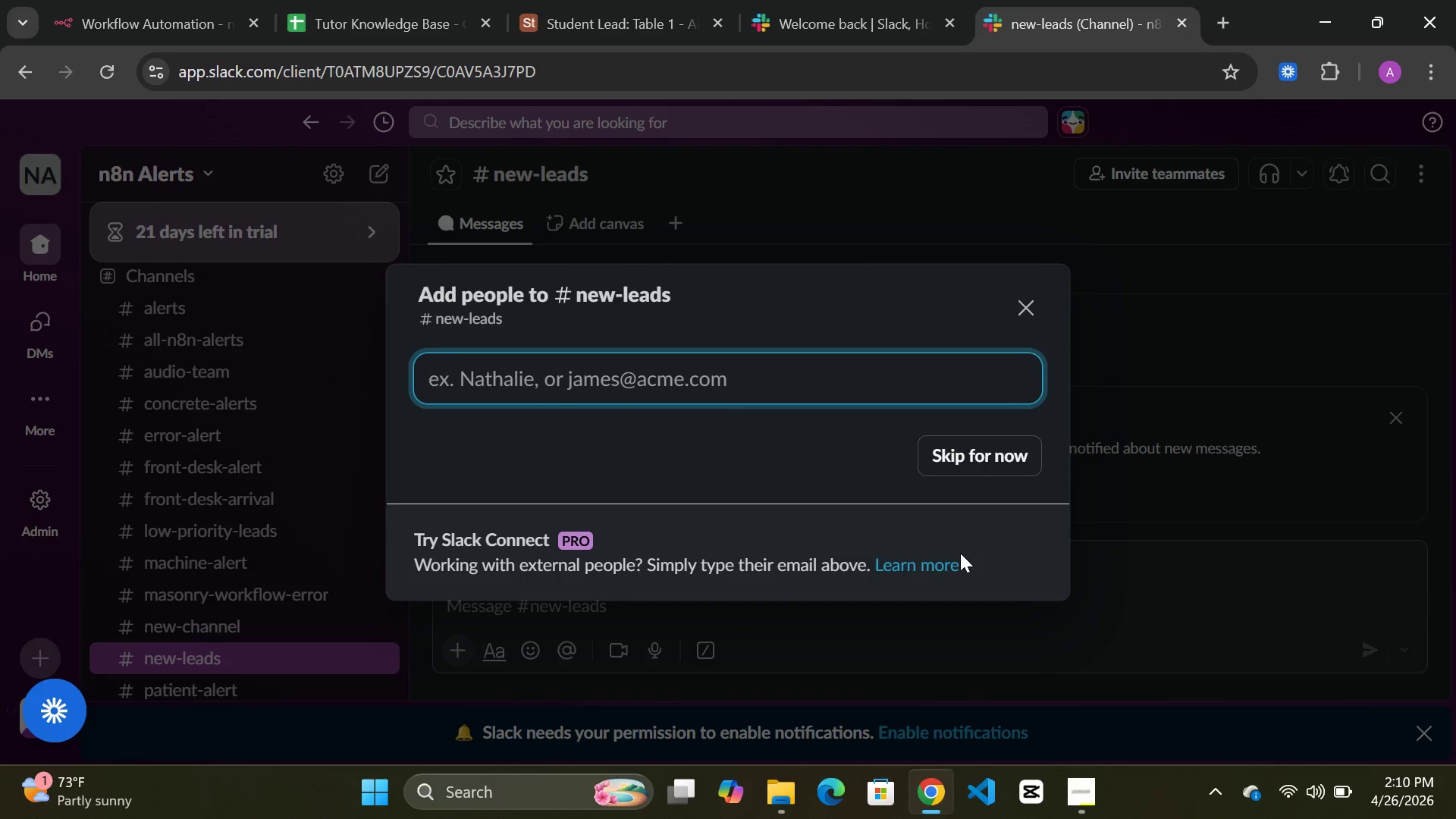 
wait(14.98)
 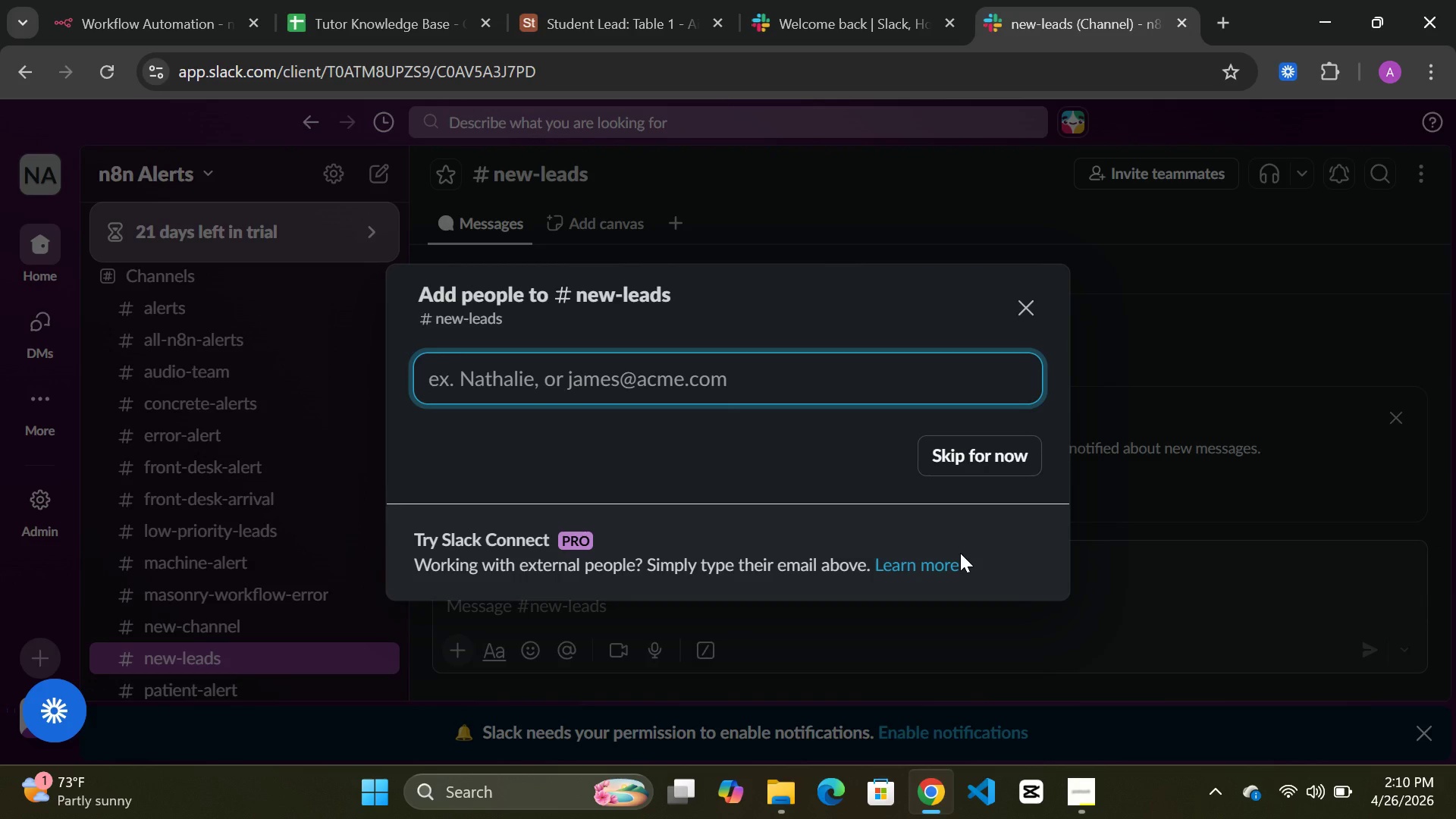 
left_click([1011, 289])
 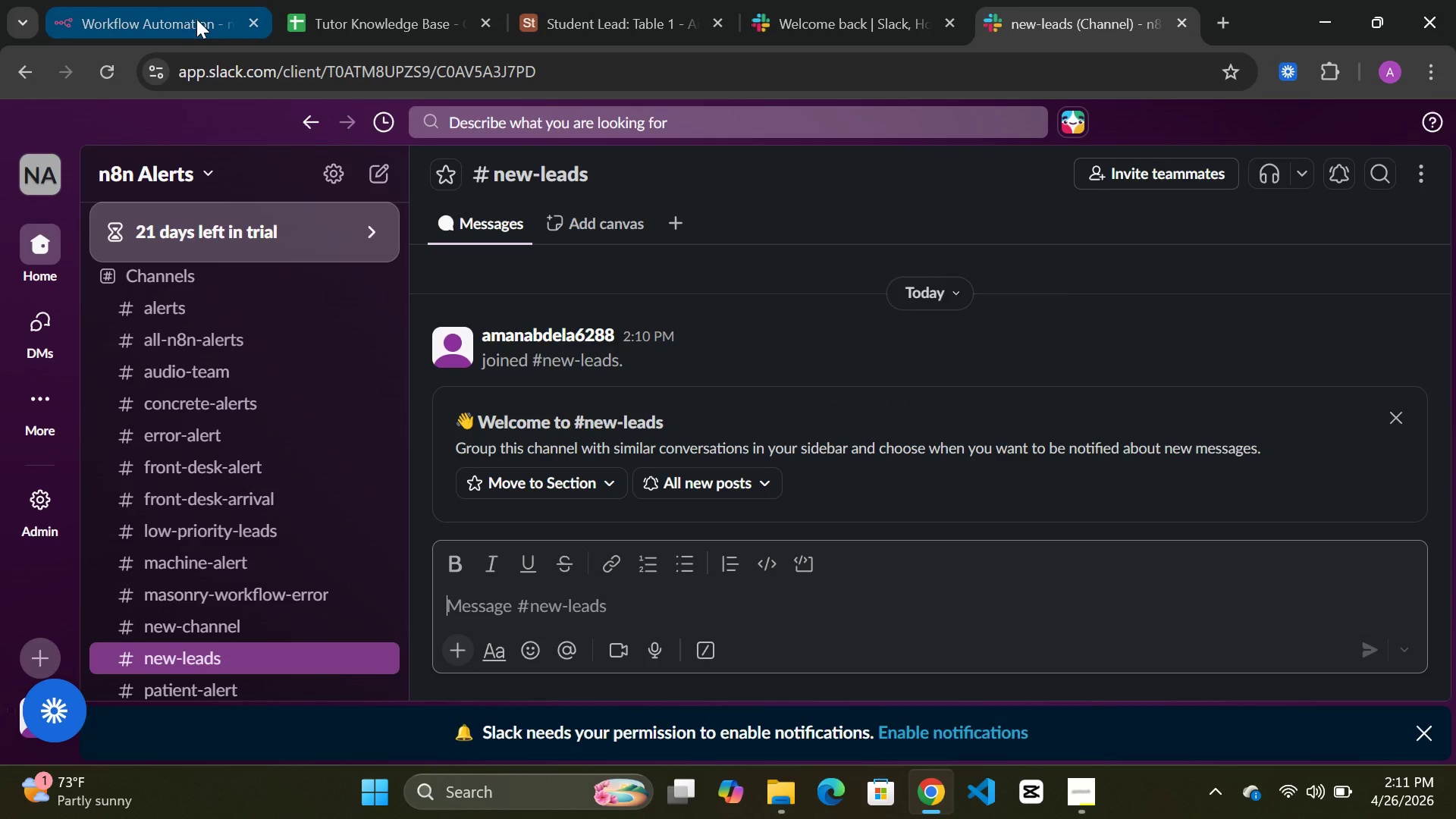 
left_click([187, 17])
 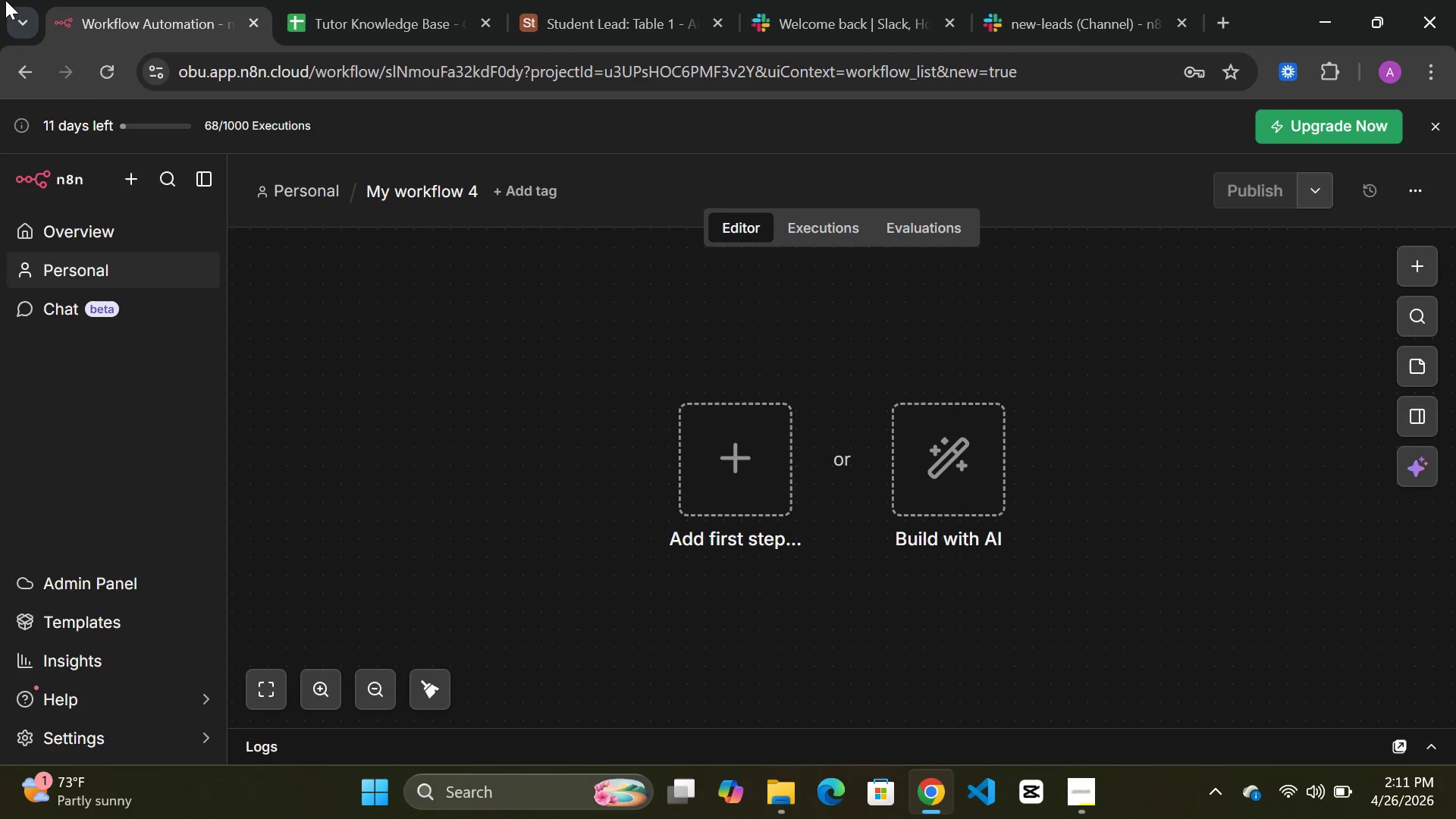 
left_click([422, 202])
 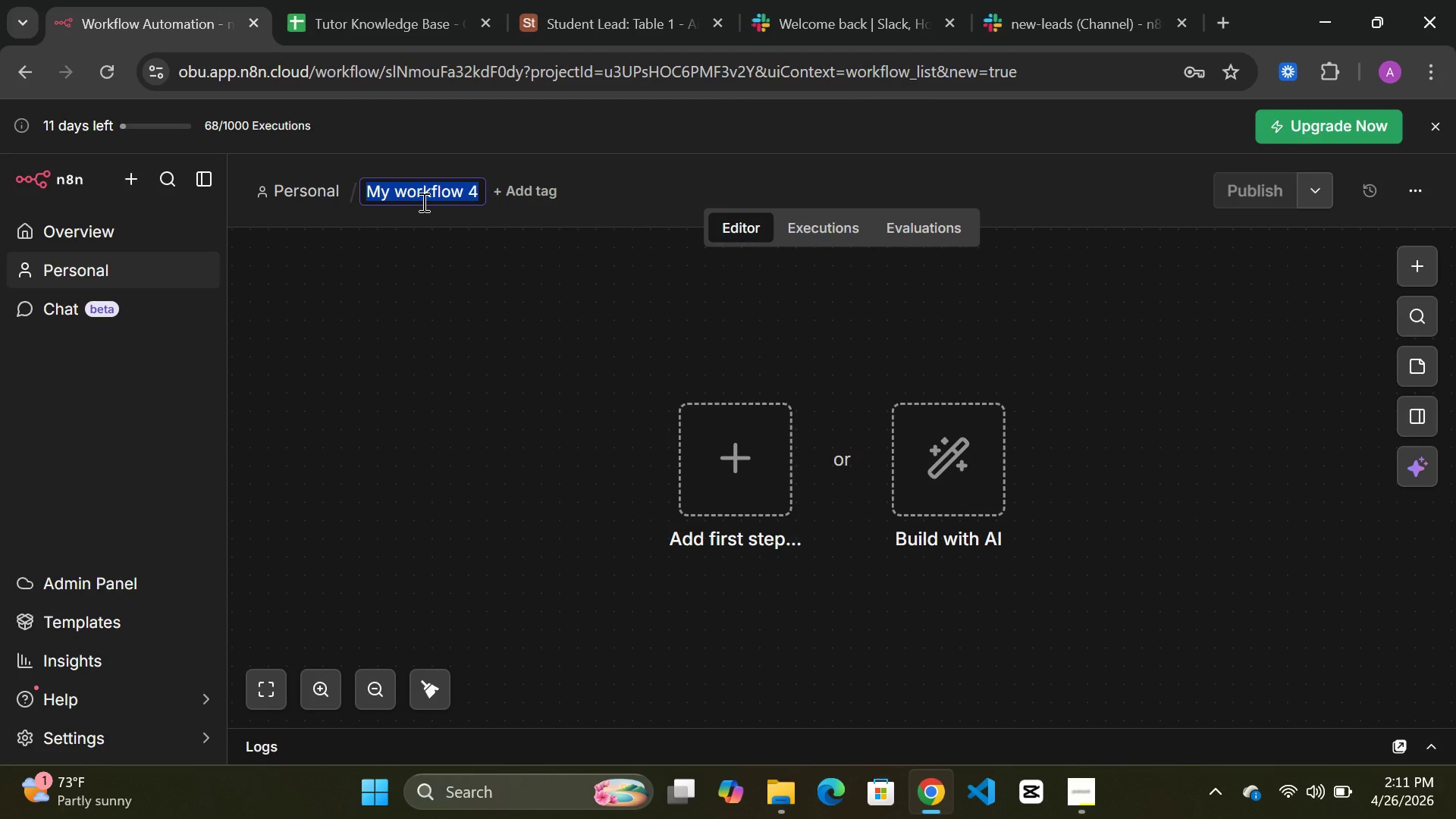 
key(Delete)
 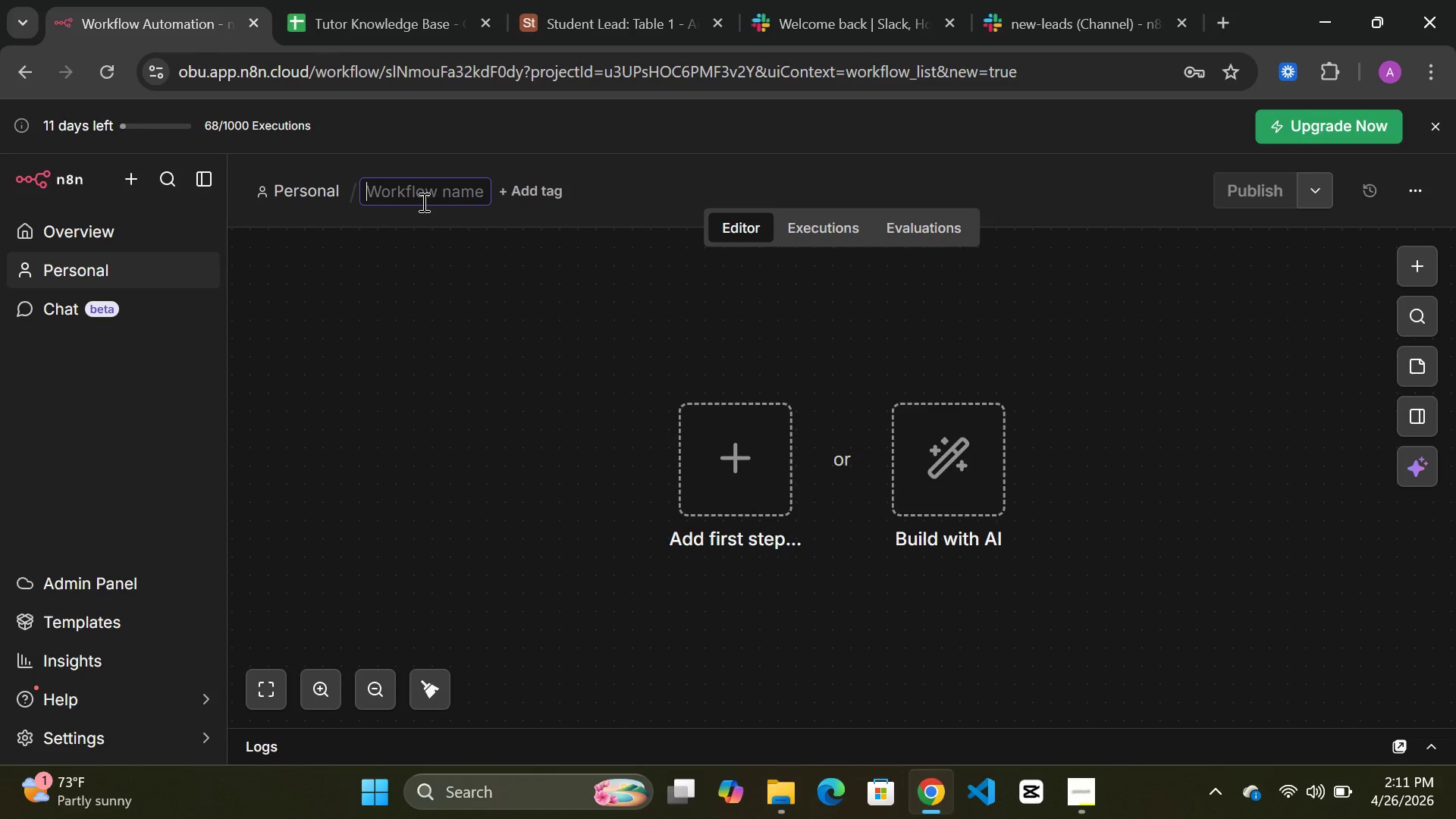 
wait(5.38)
 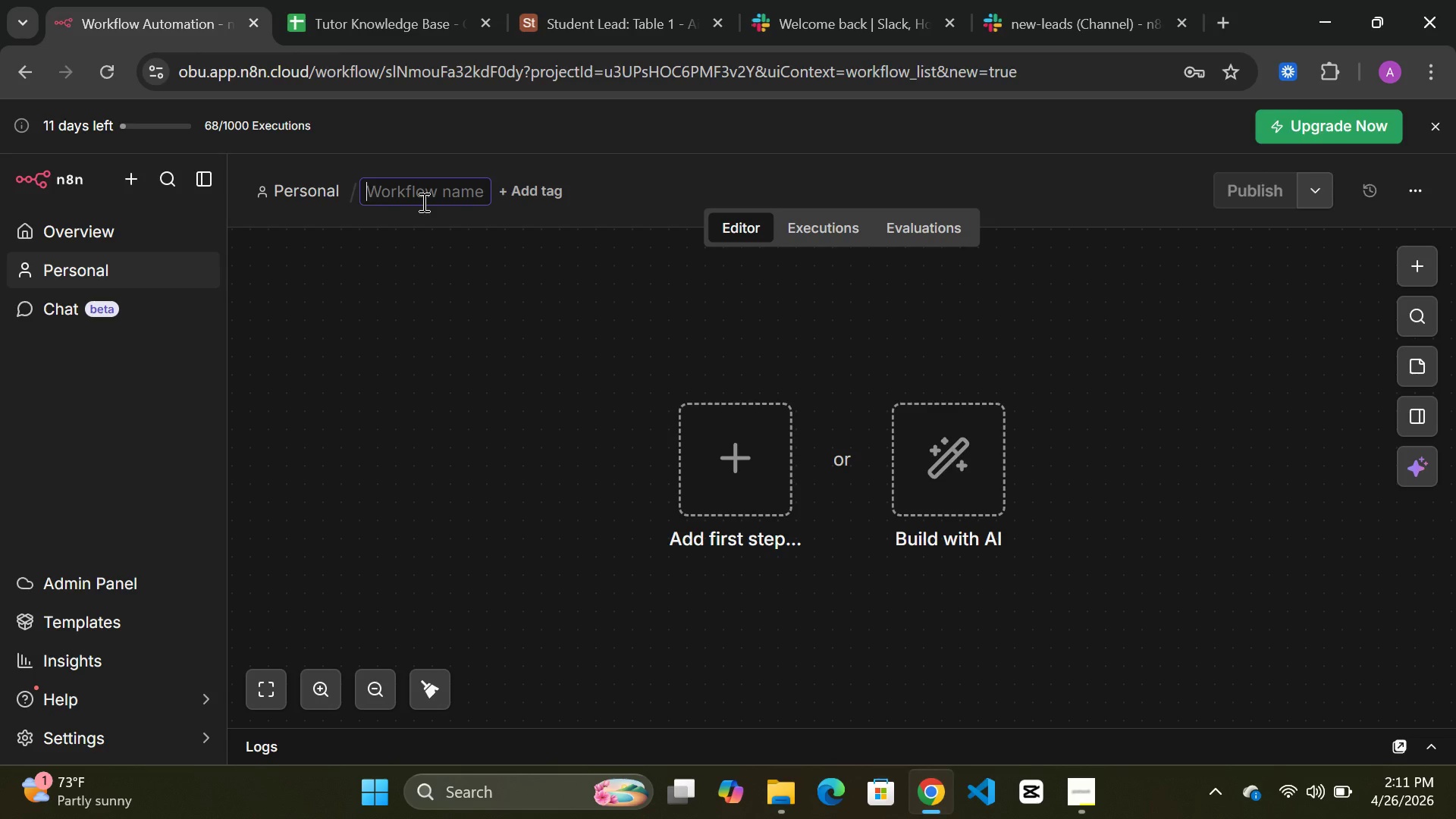 
type(AI)
 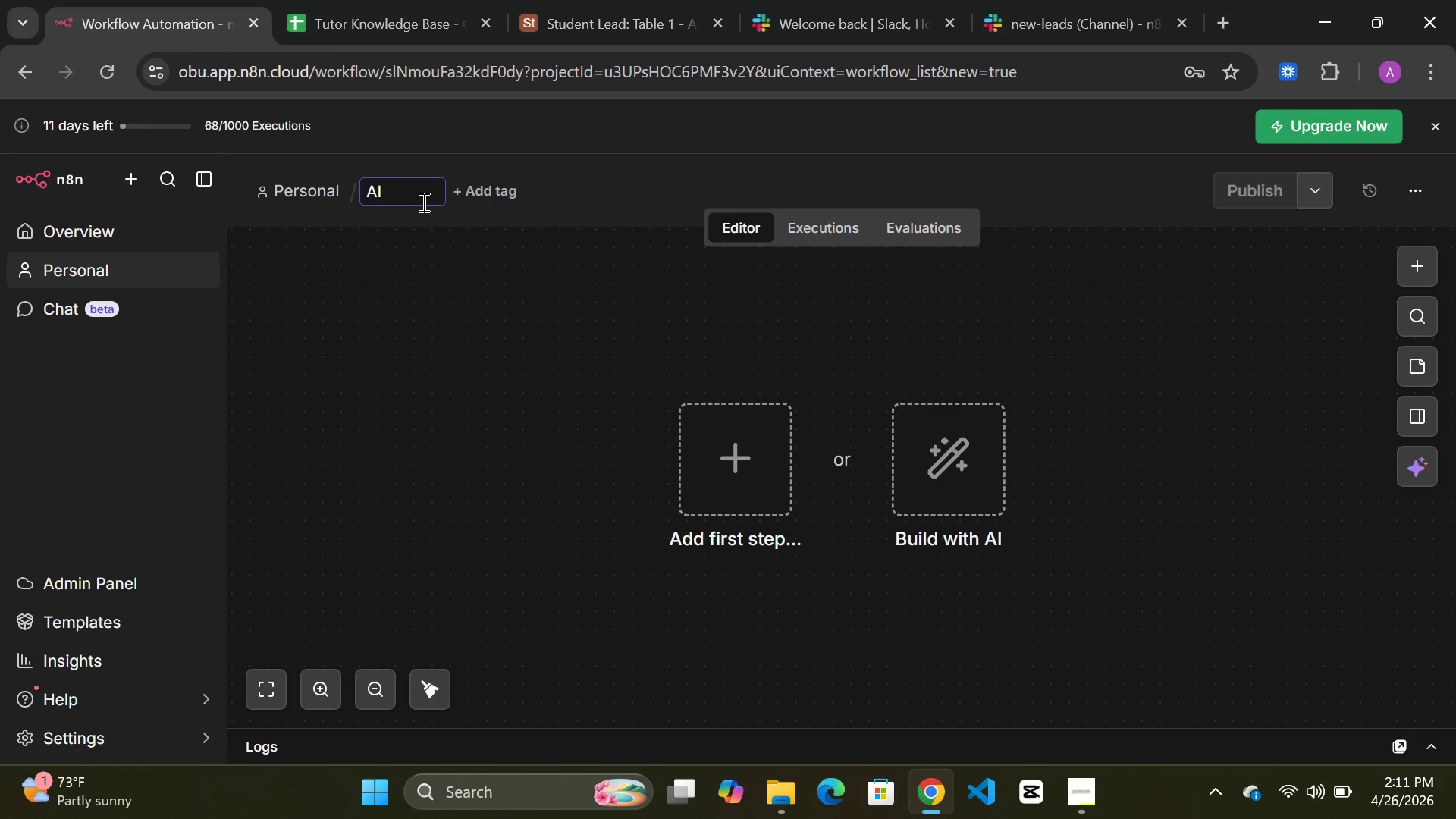 
wait(16.92)
 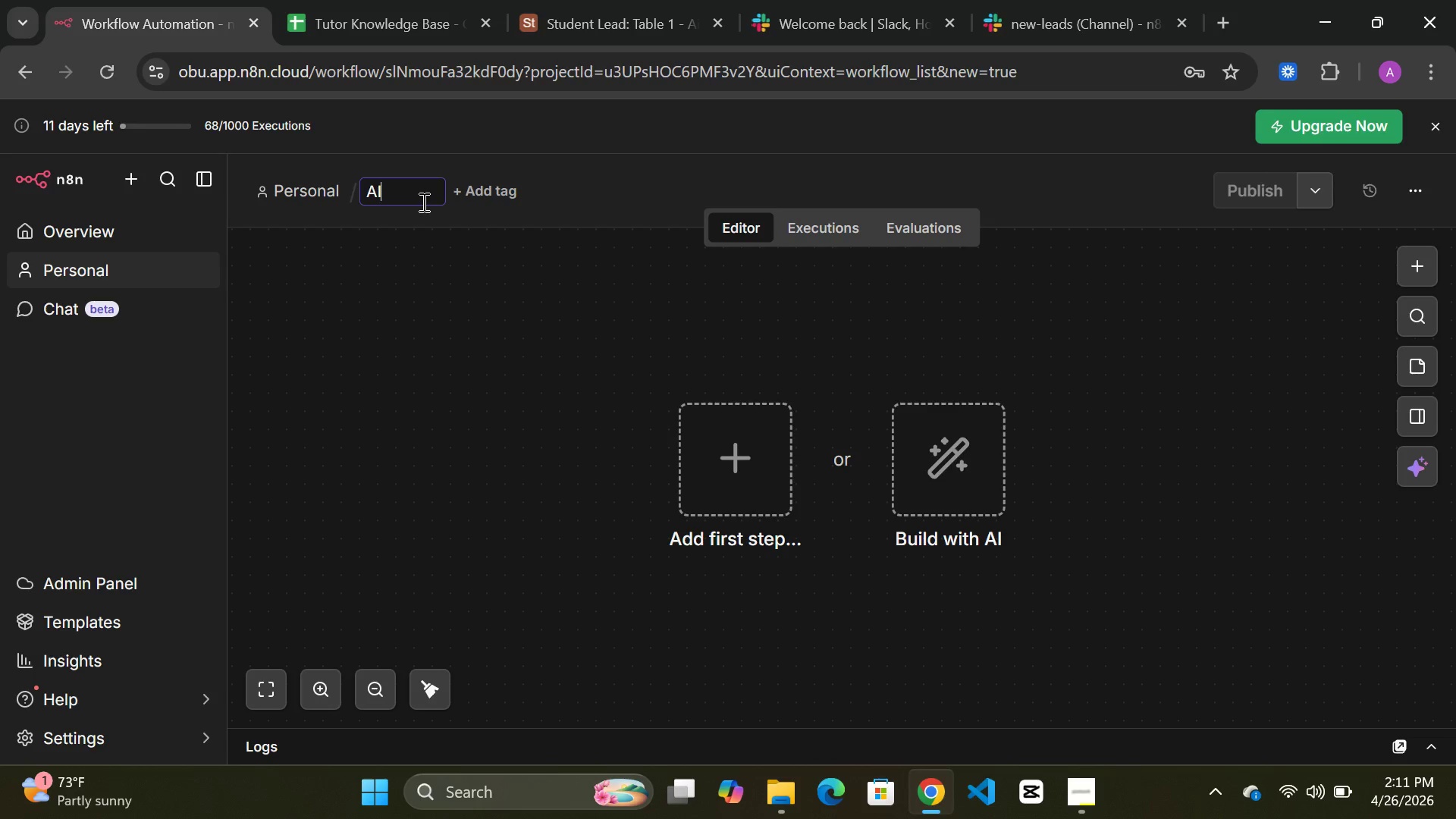 
type( Lead Triaging System)
 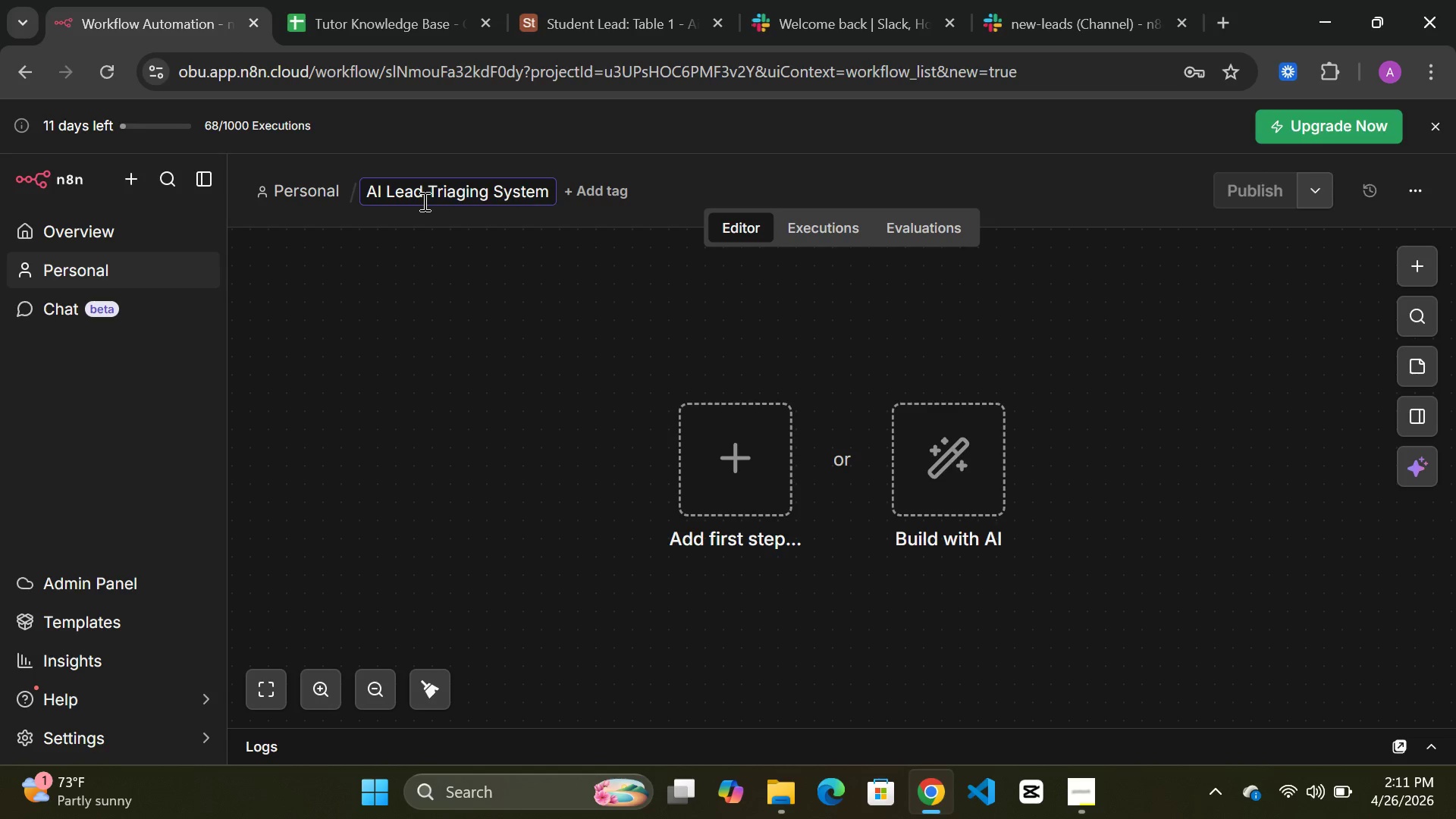 
wait(5.28)
 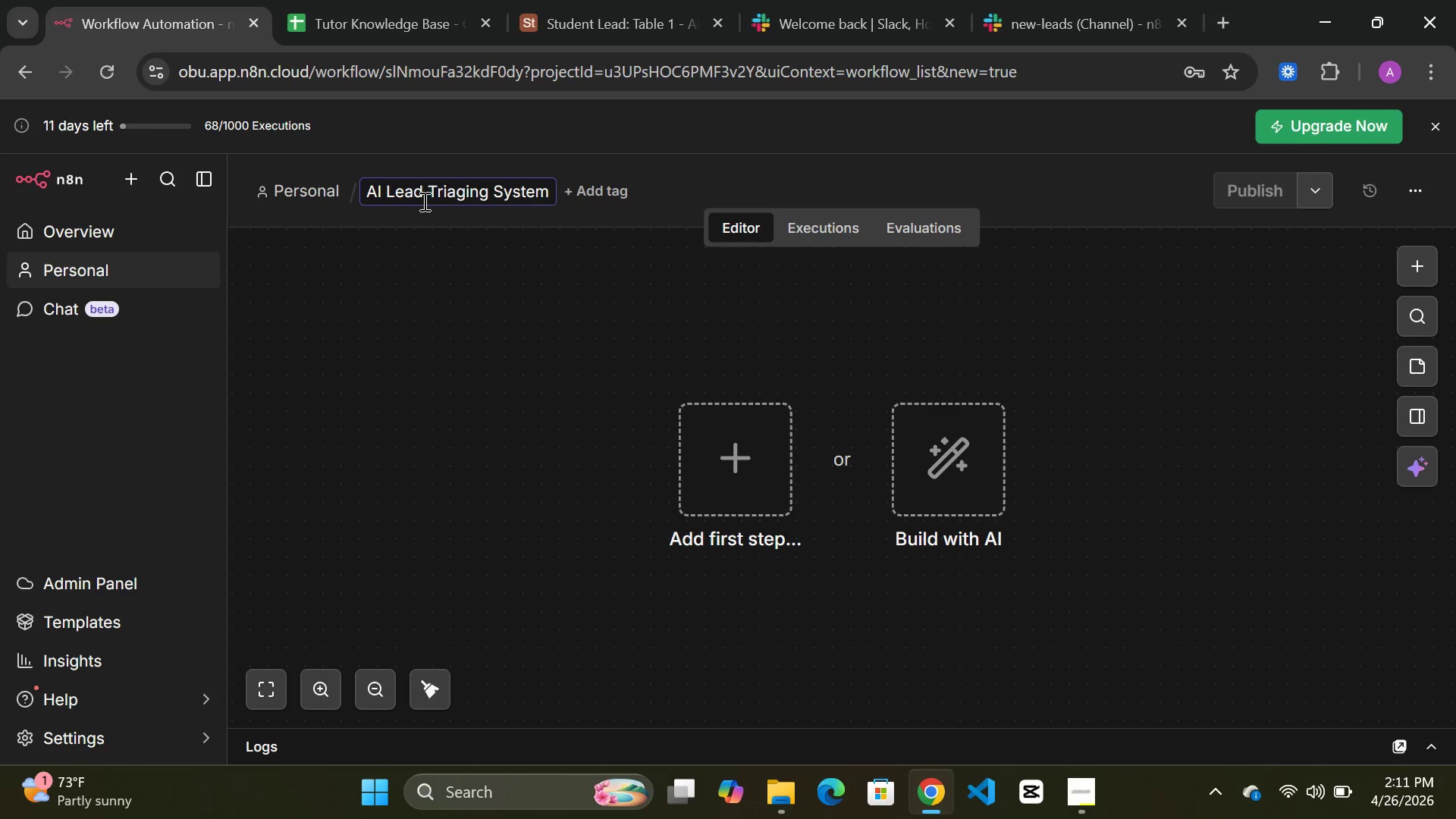 
left_click([548, 284])
 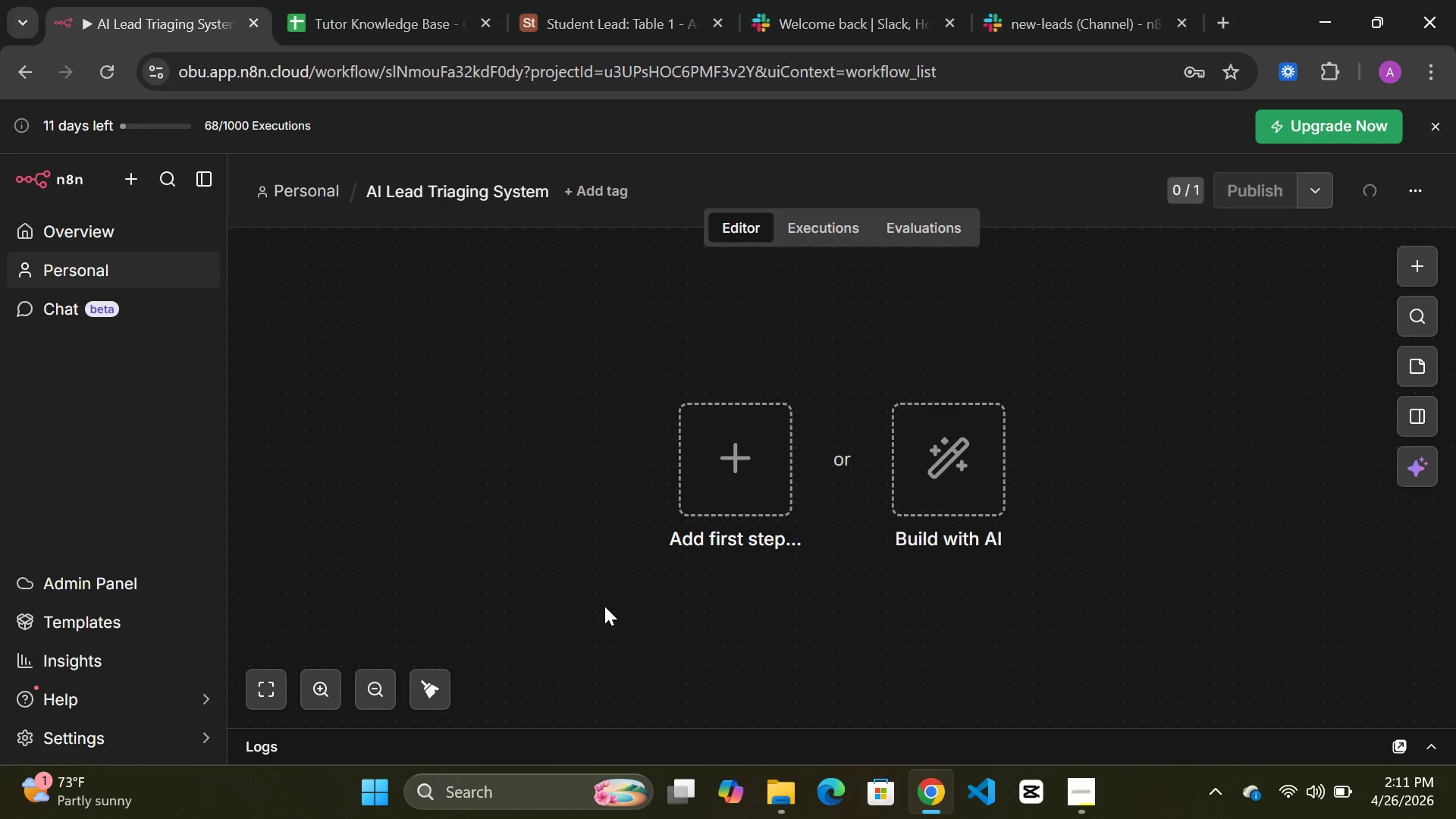 
left_click([745, 482])
 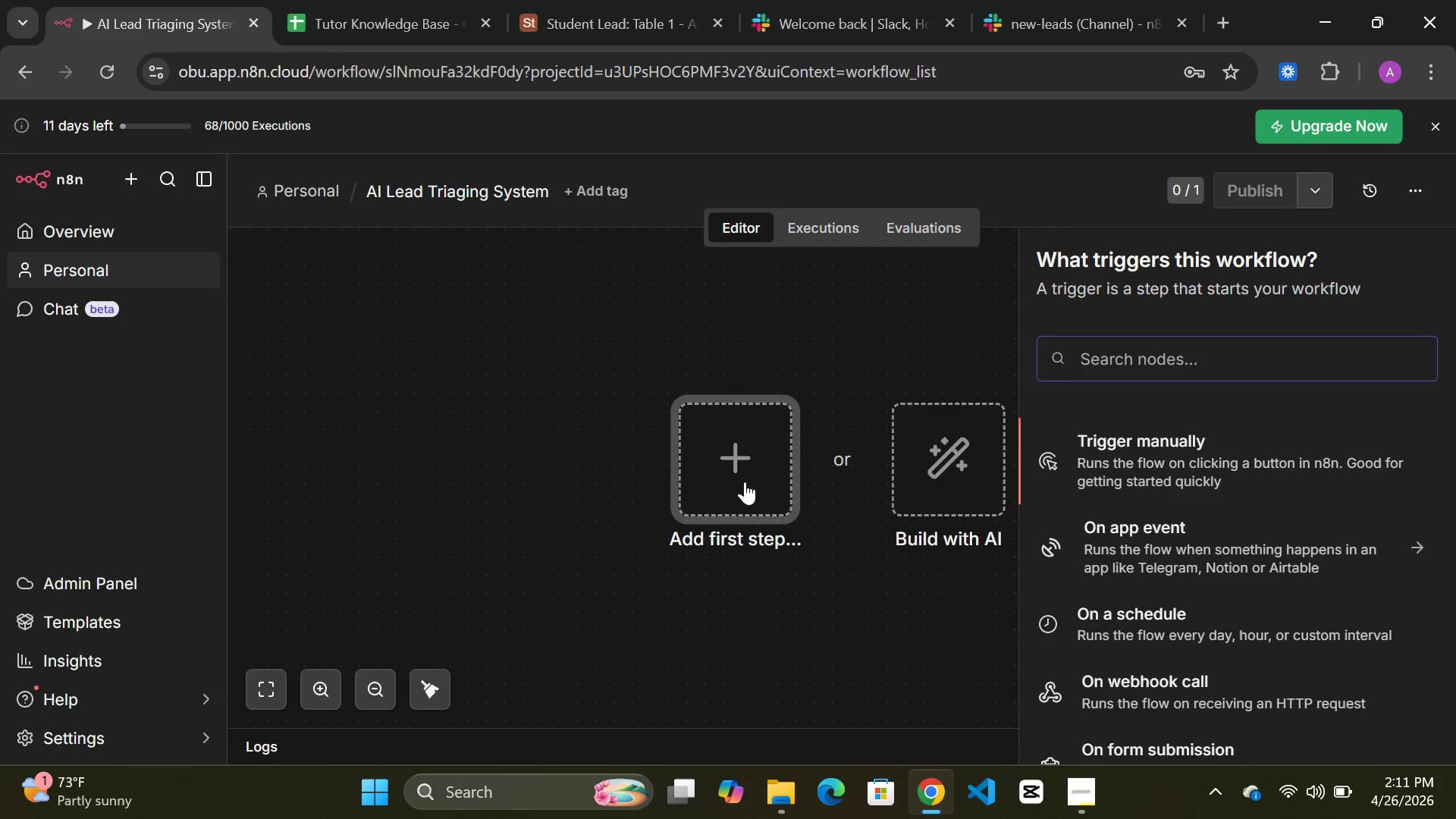 
type(chat)
 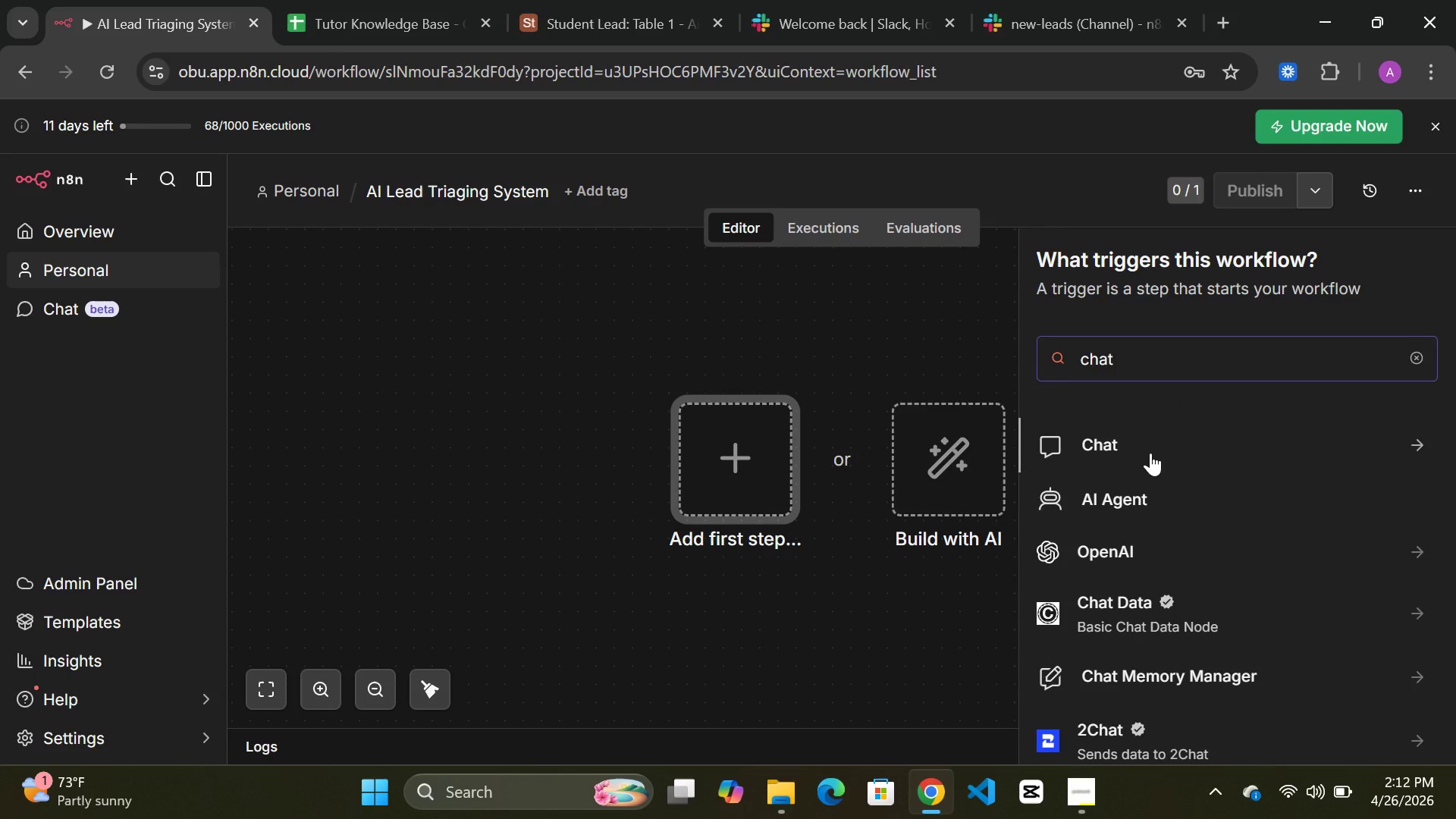 
type( trigger)
 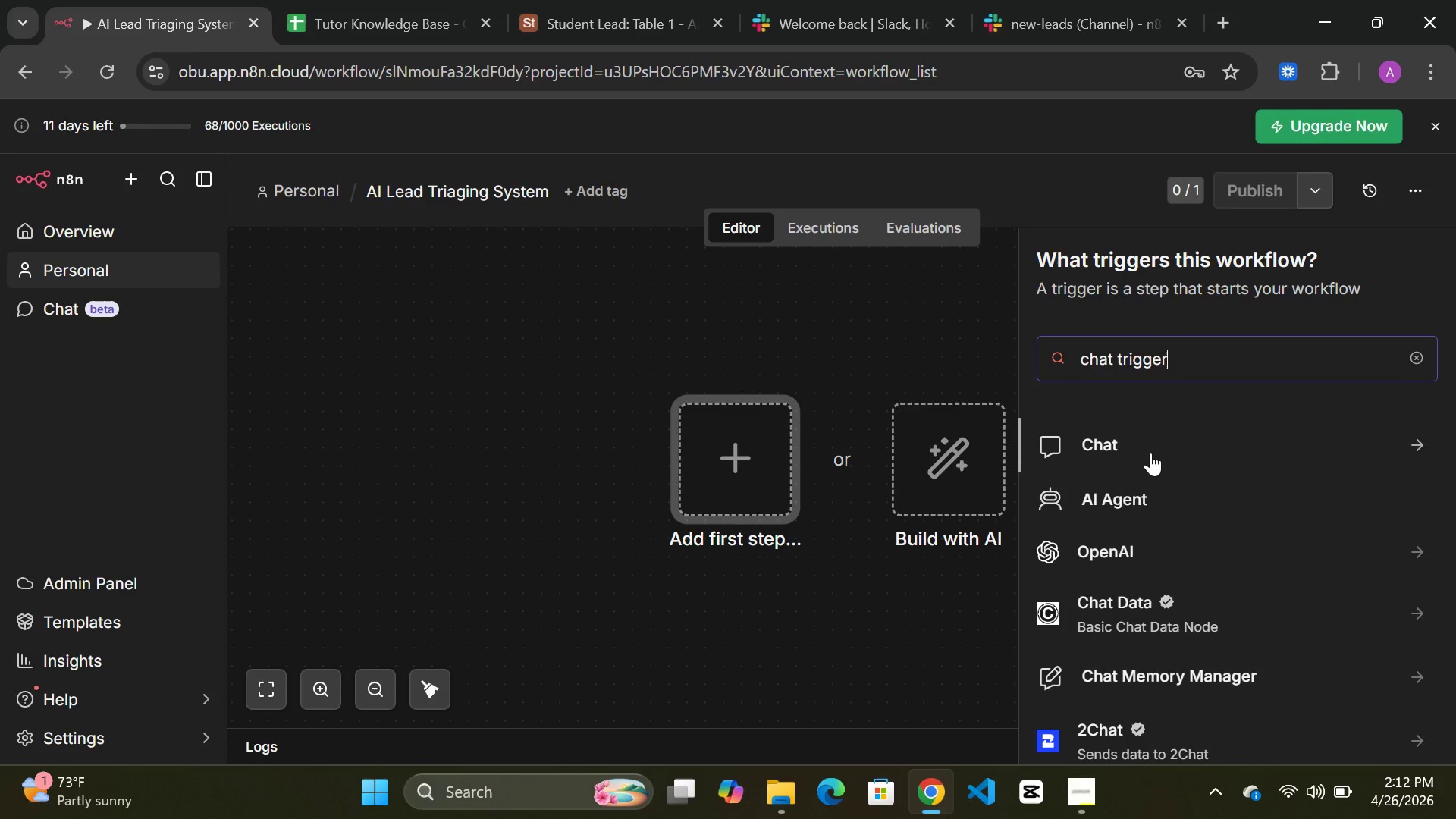 
key(Enter)
 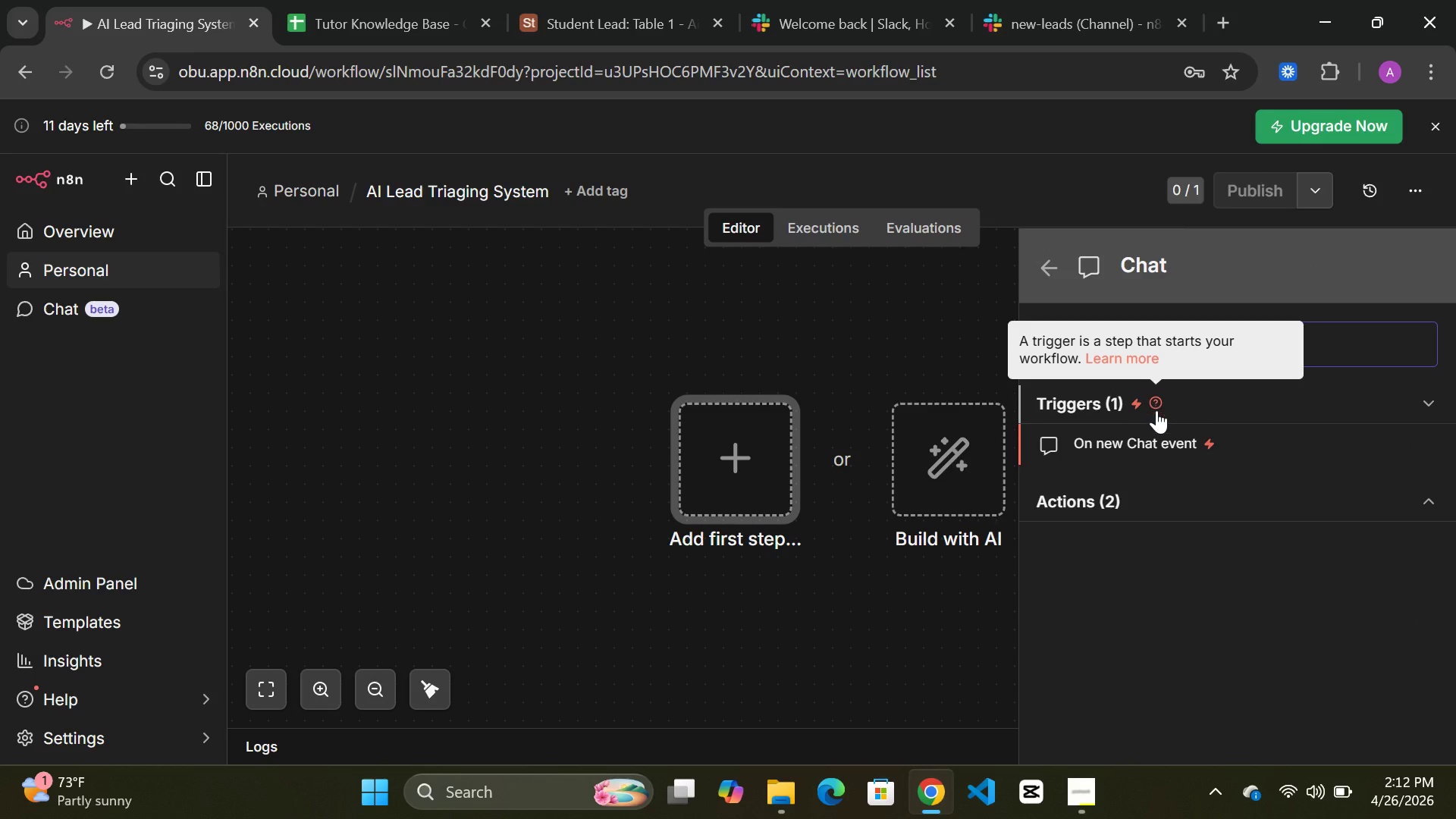 
left_click([1171, 449])
 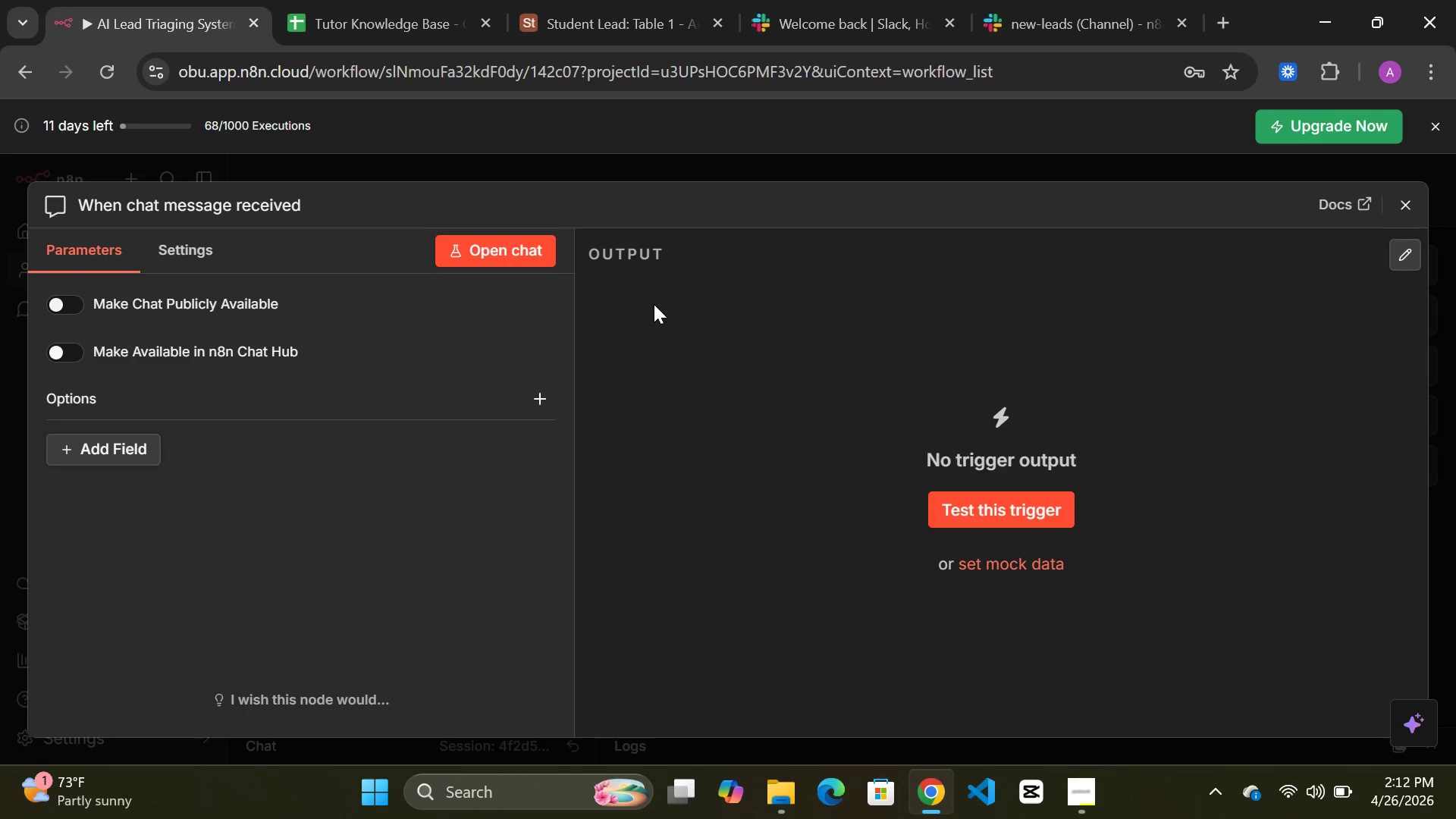 
left_click([517, 248])
 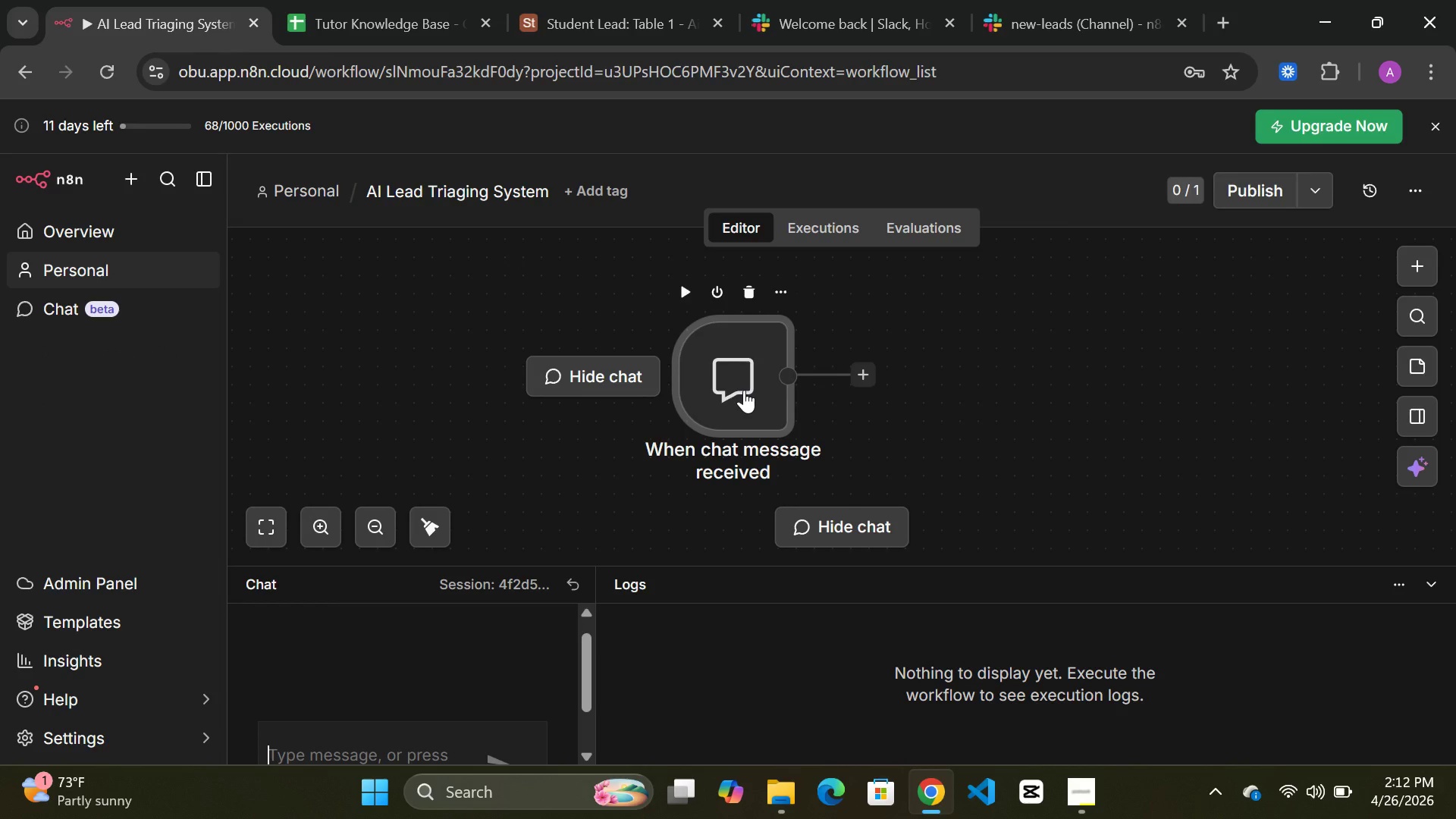 
wait(5.92)
 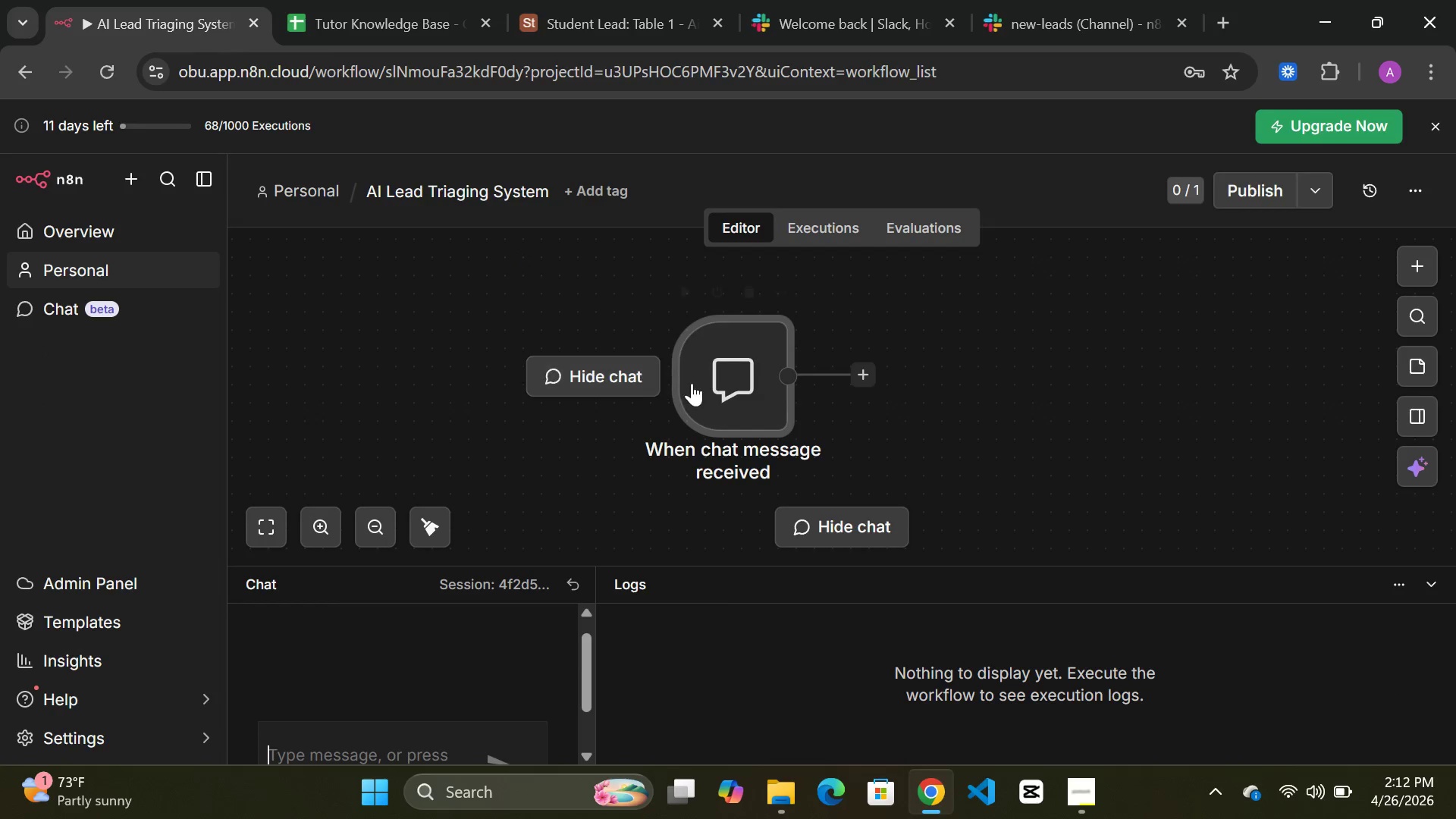 
left_click([744, 390])
 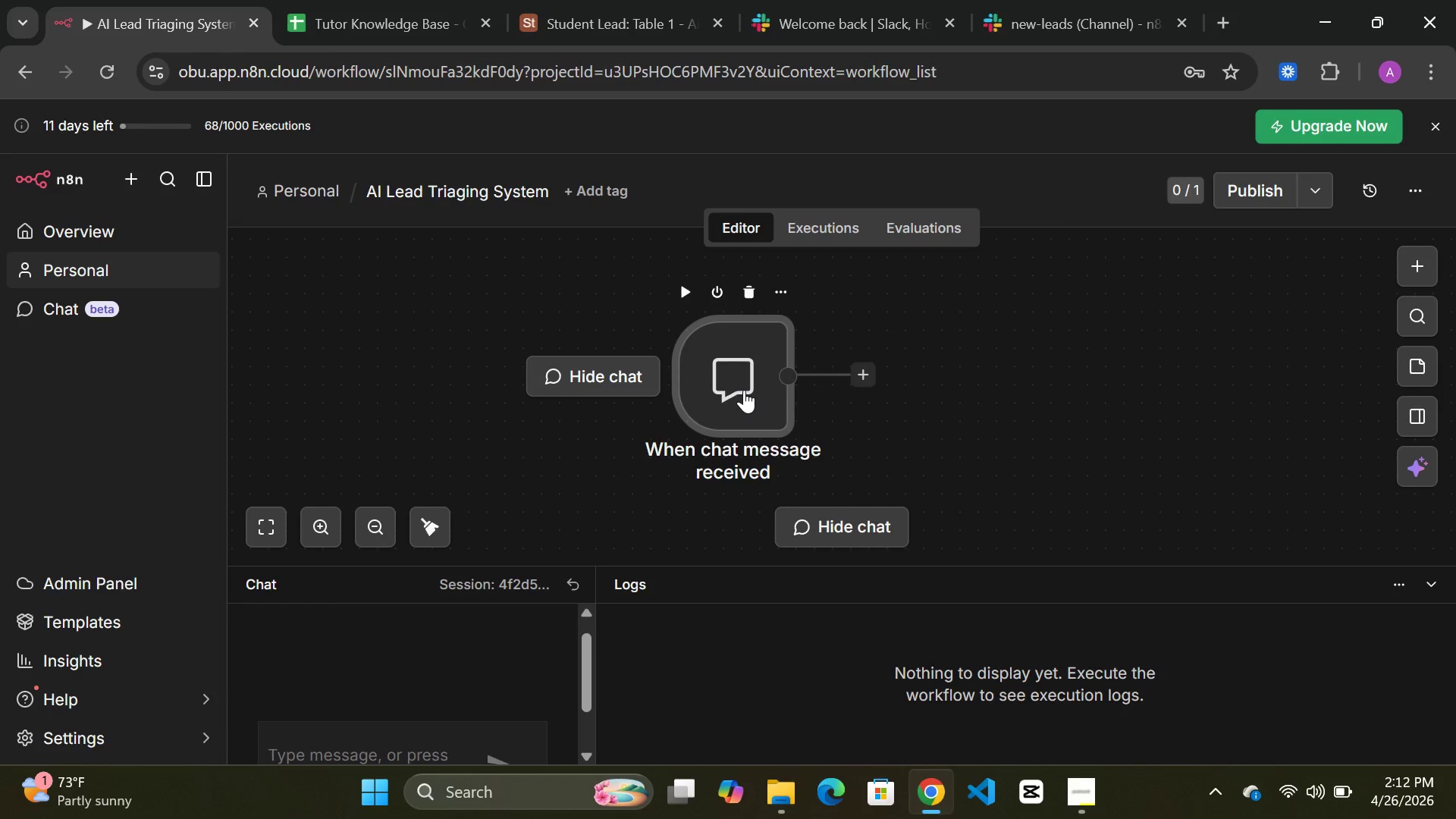 
left_click_drag(start_coordinate=[744, 390], to_coordinate=[585, 399])
 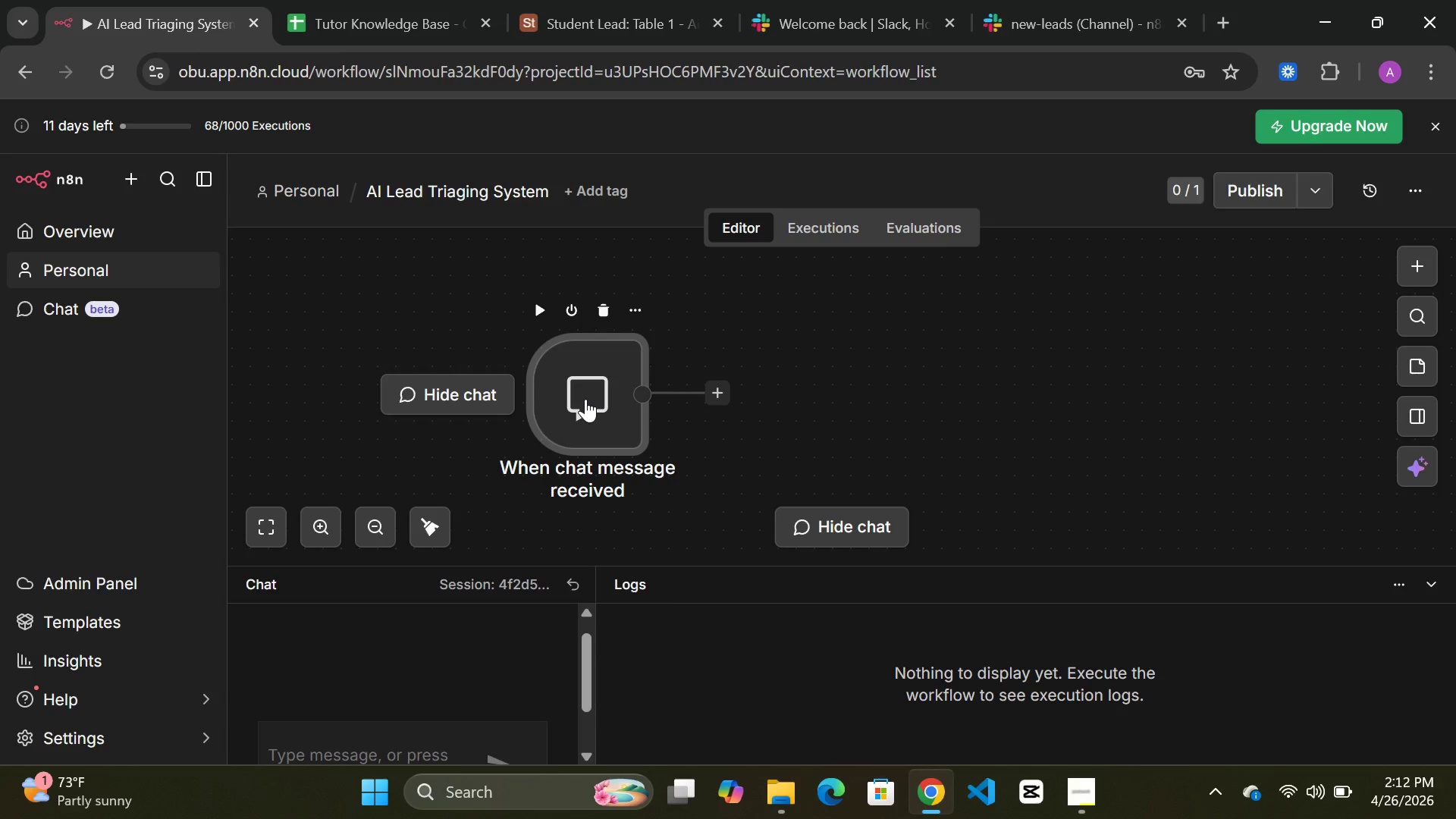 
wait(5.28)
 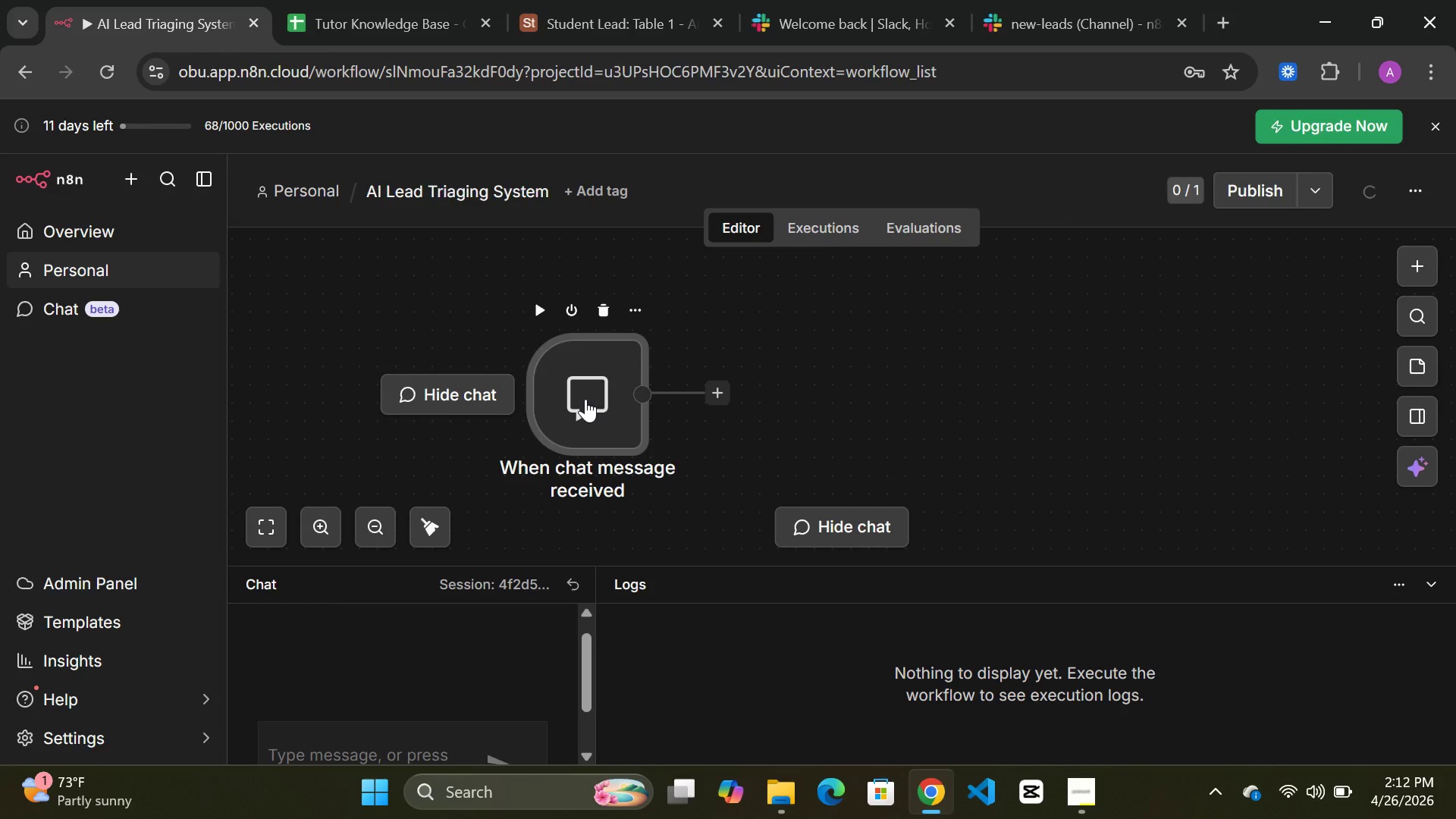 
double_click([599, 391])
 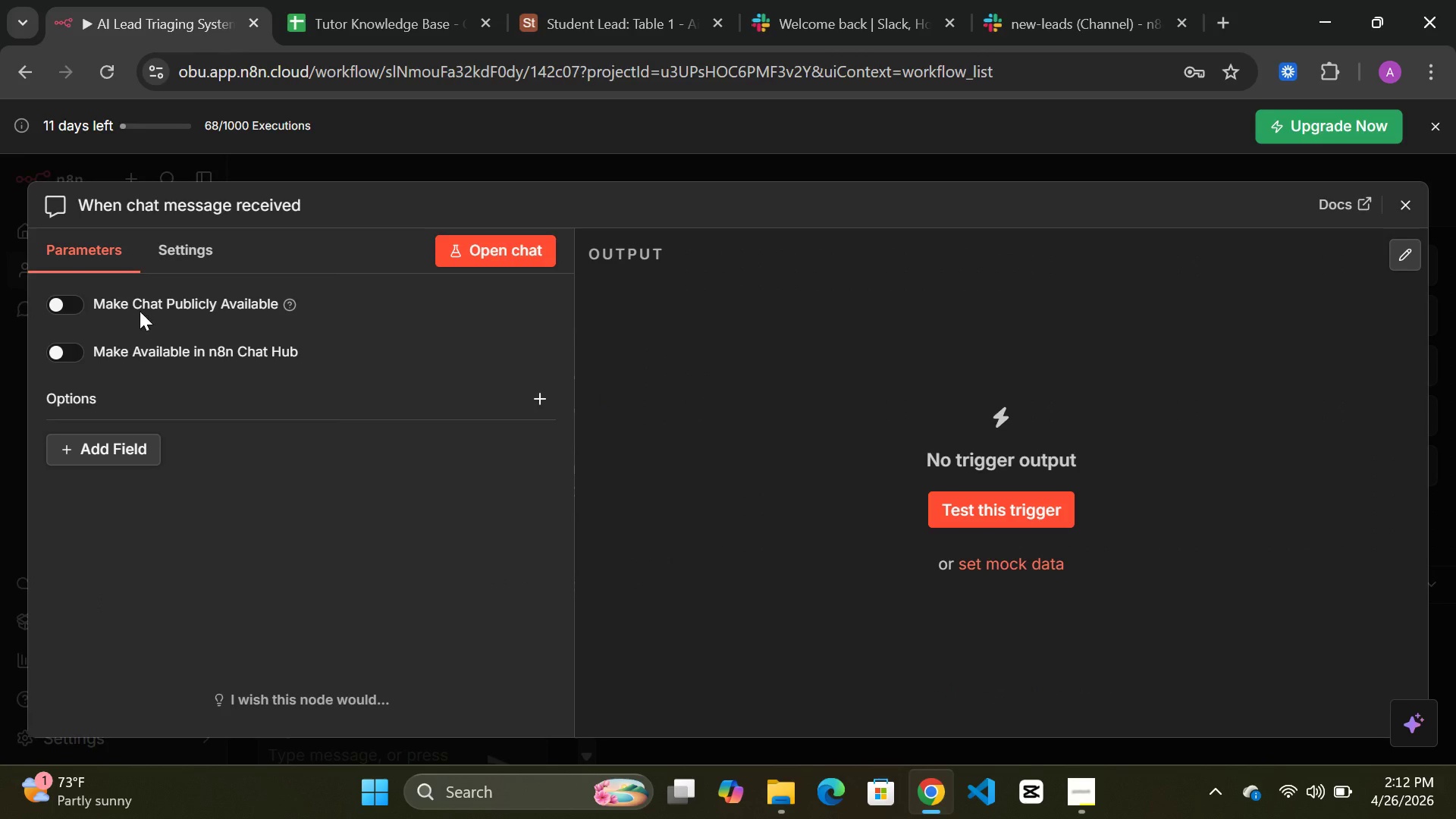 
left_click([69, 299])
 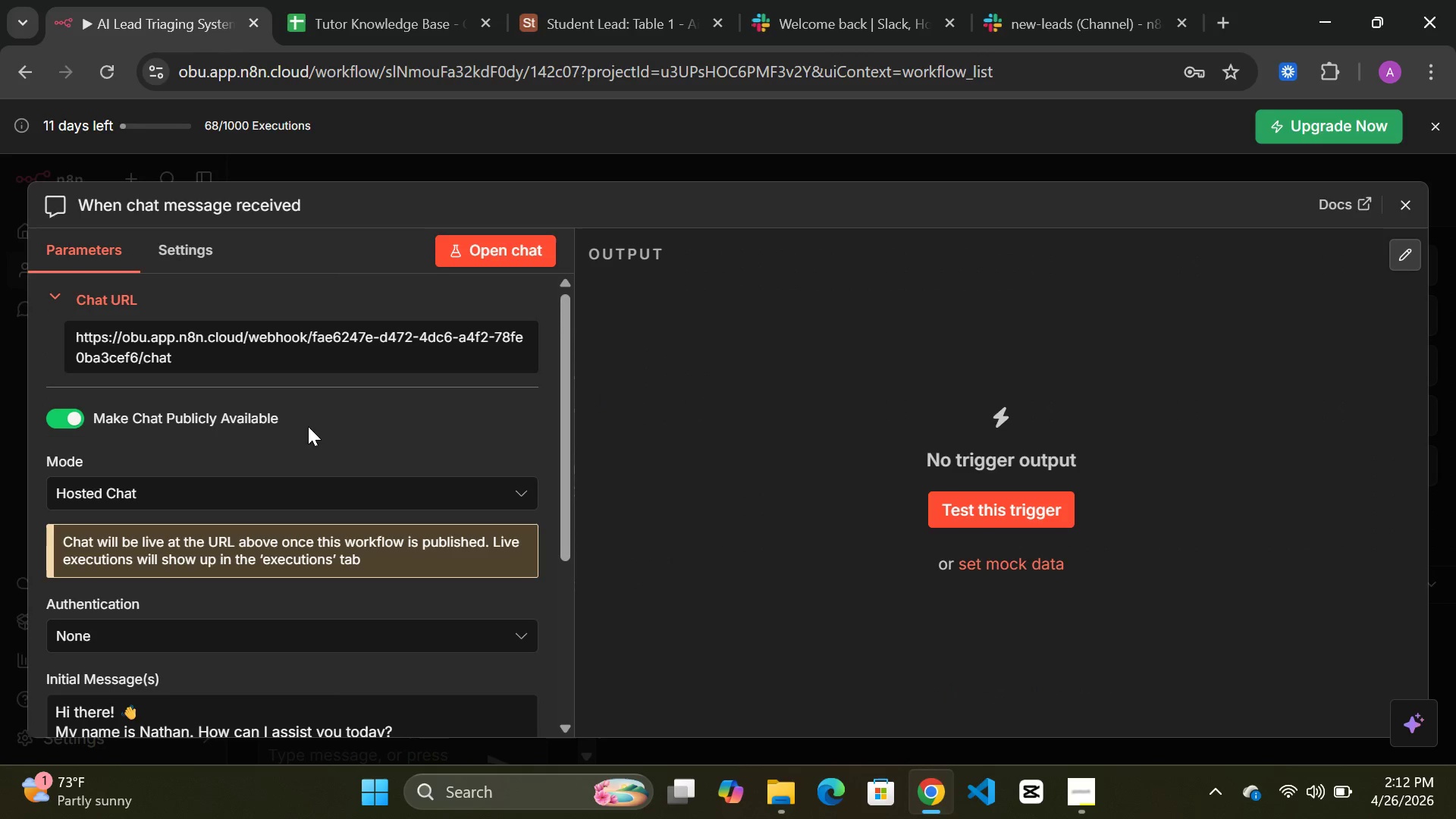 
mouse_move([320, 470])
 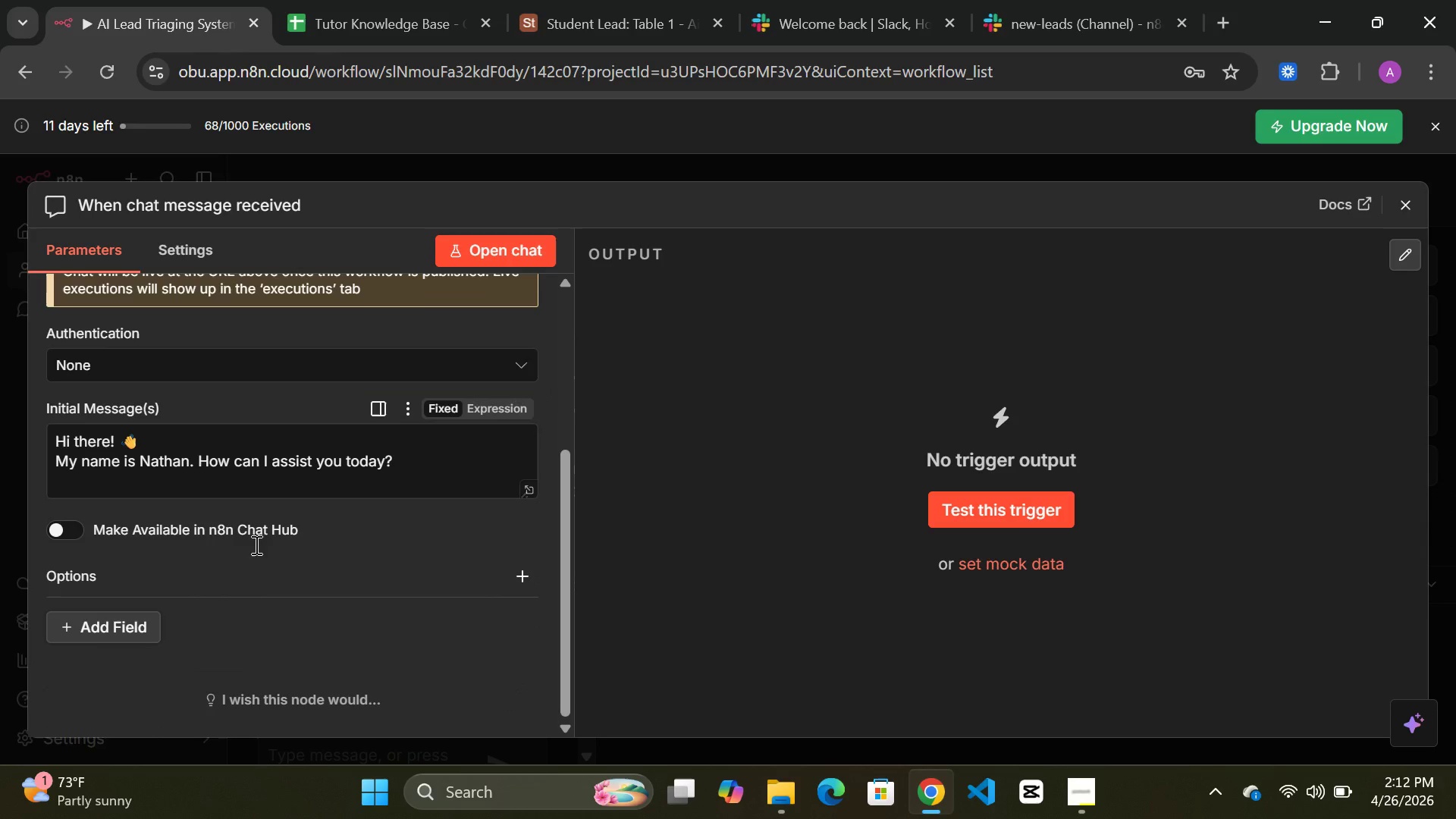 
wait(14.86)
 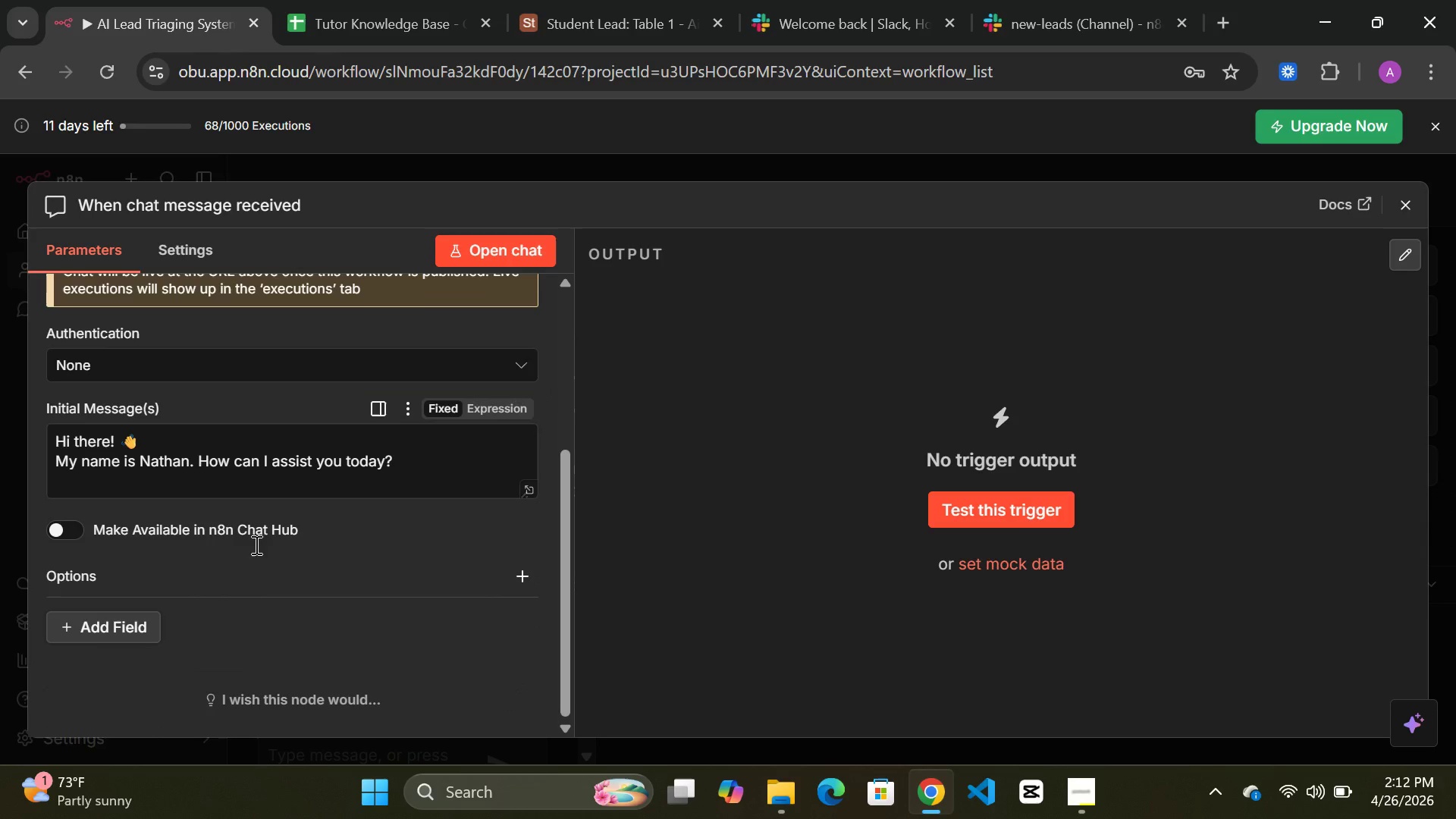 
left_click([314, 450])
 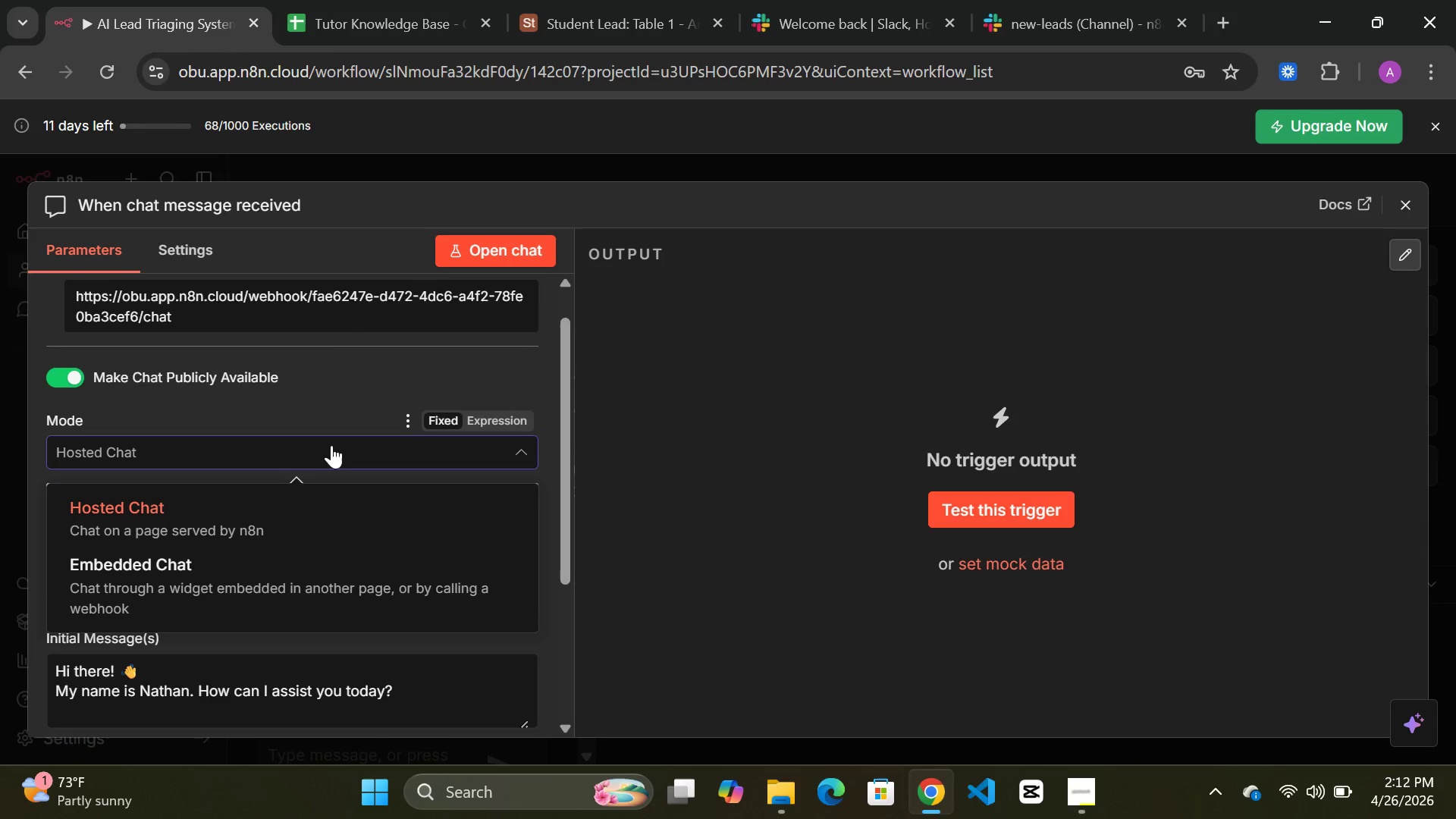 
left_click([331, 445])
 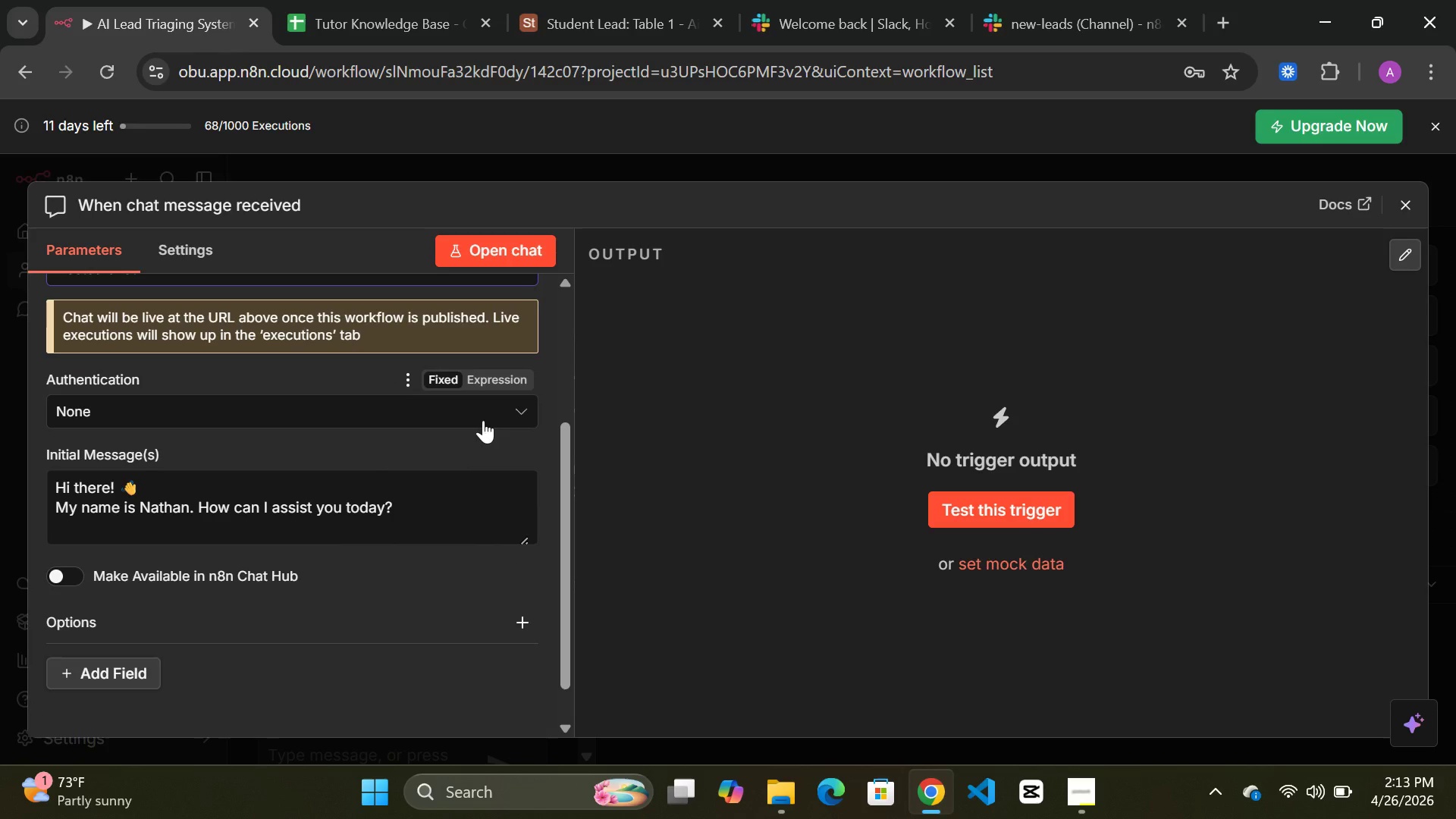 
left_click([515, 407])
 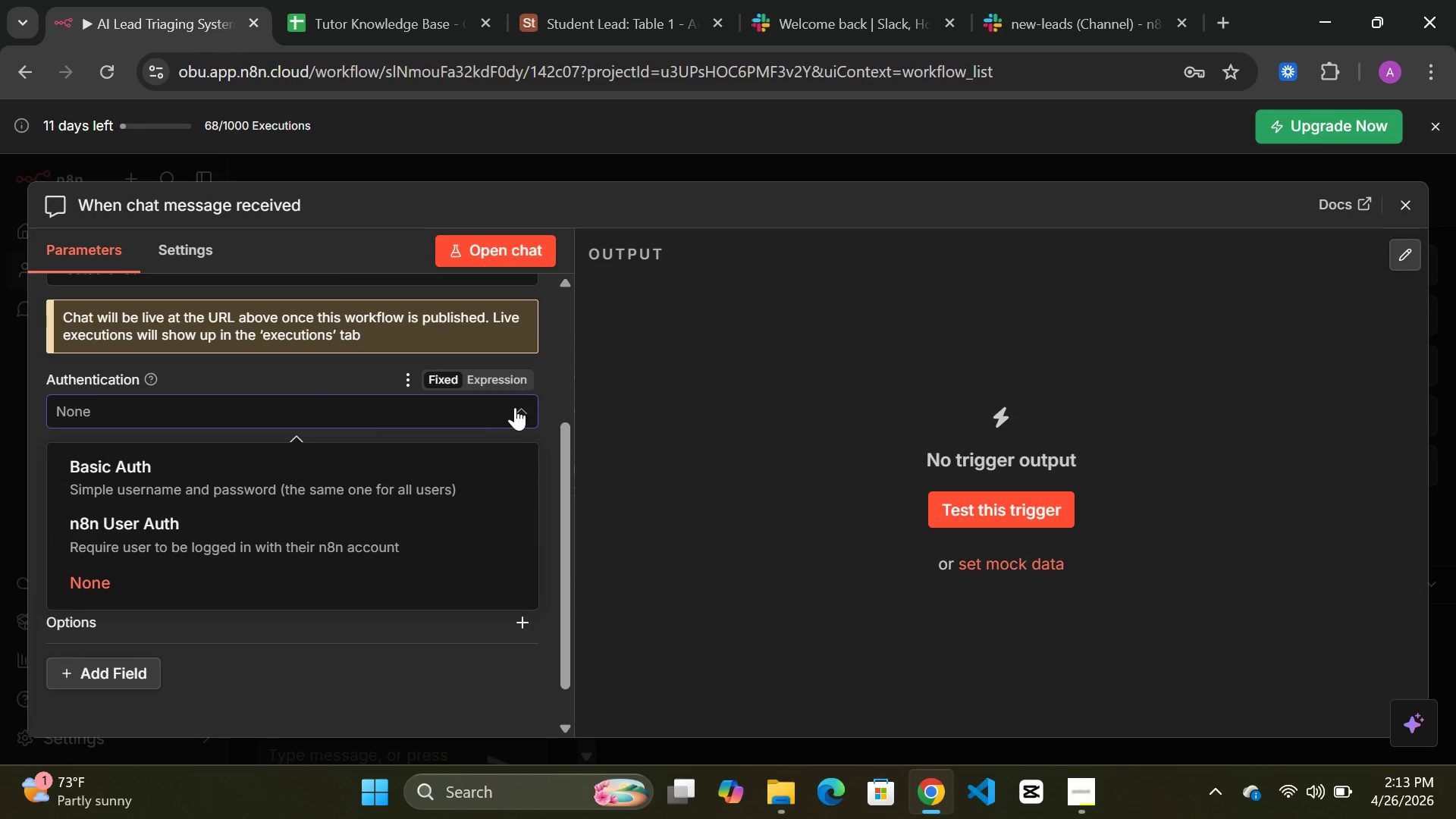 
left_click([482, 413])
 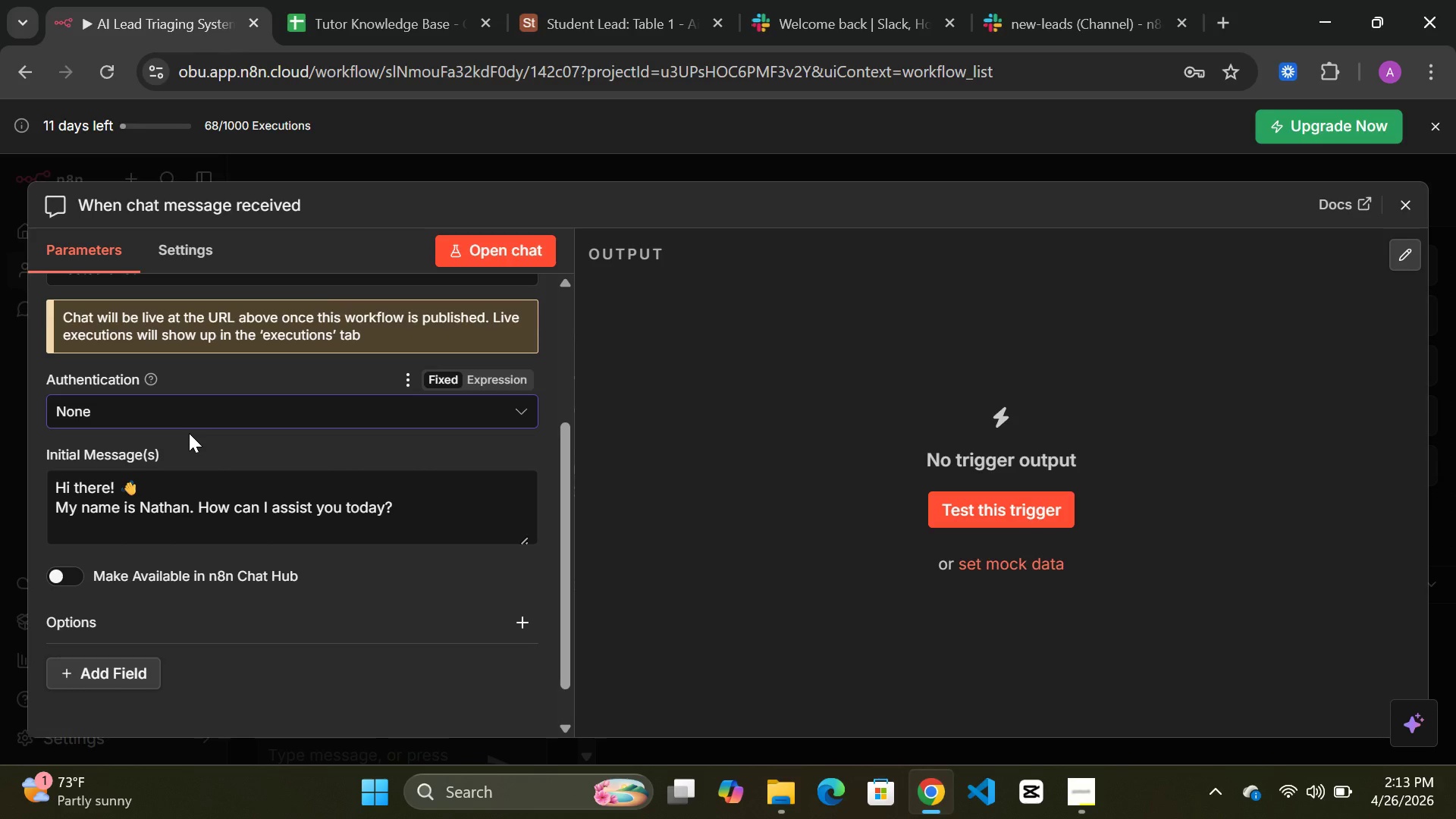 
wait(21.61)
 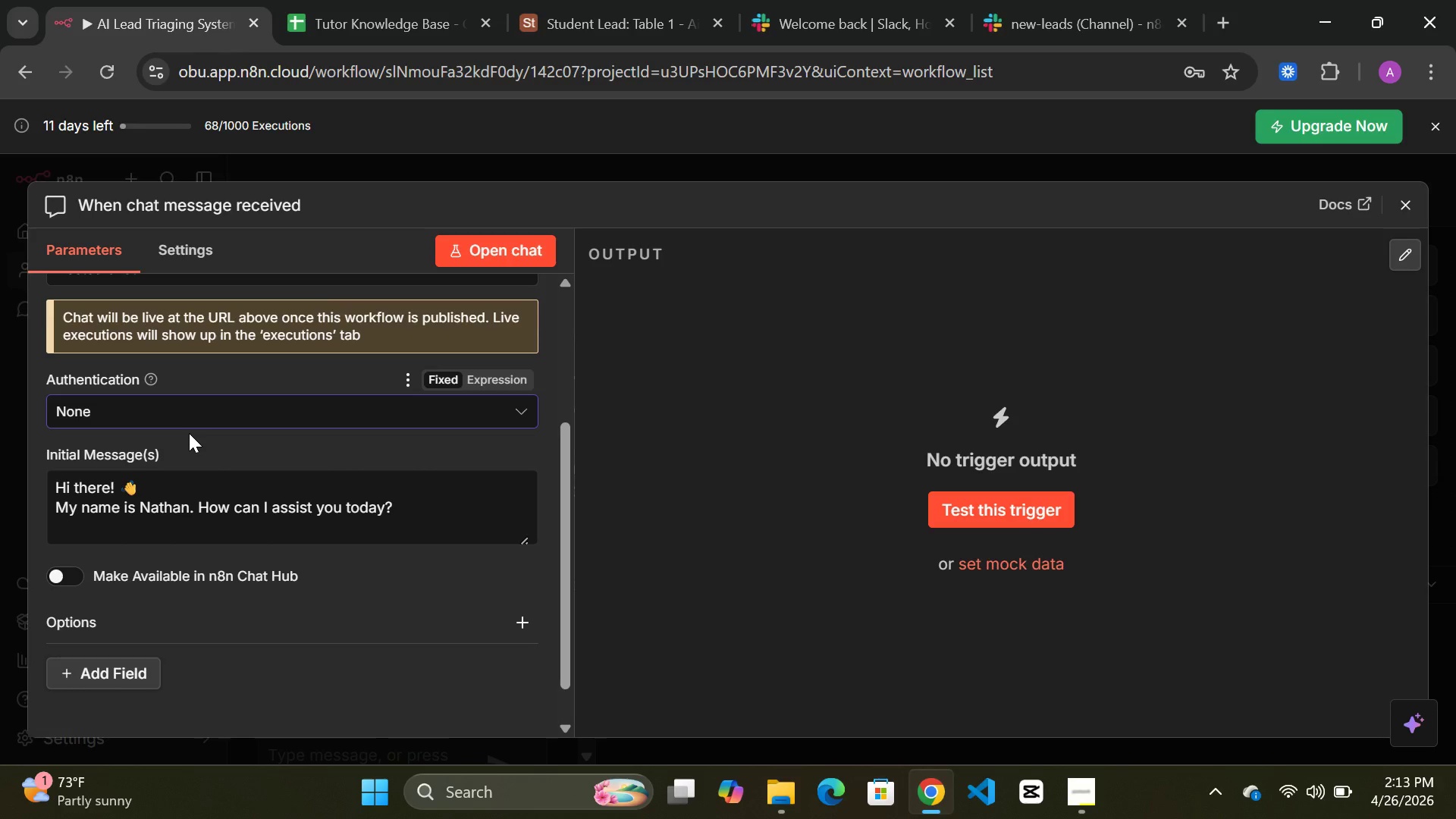 
mouse_move([307, 497])
 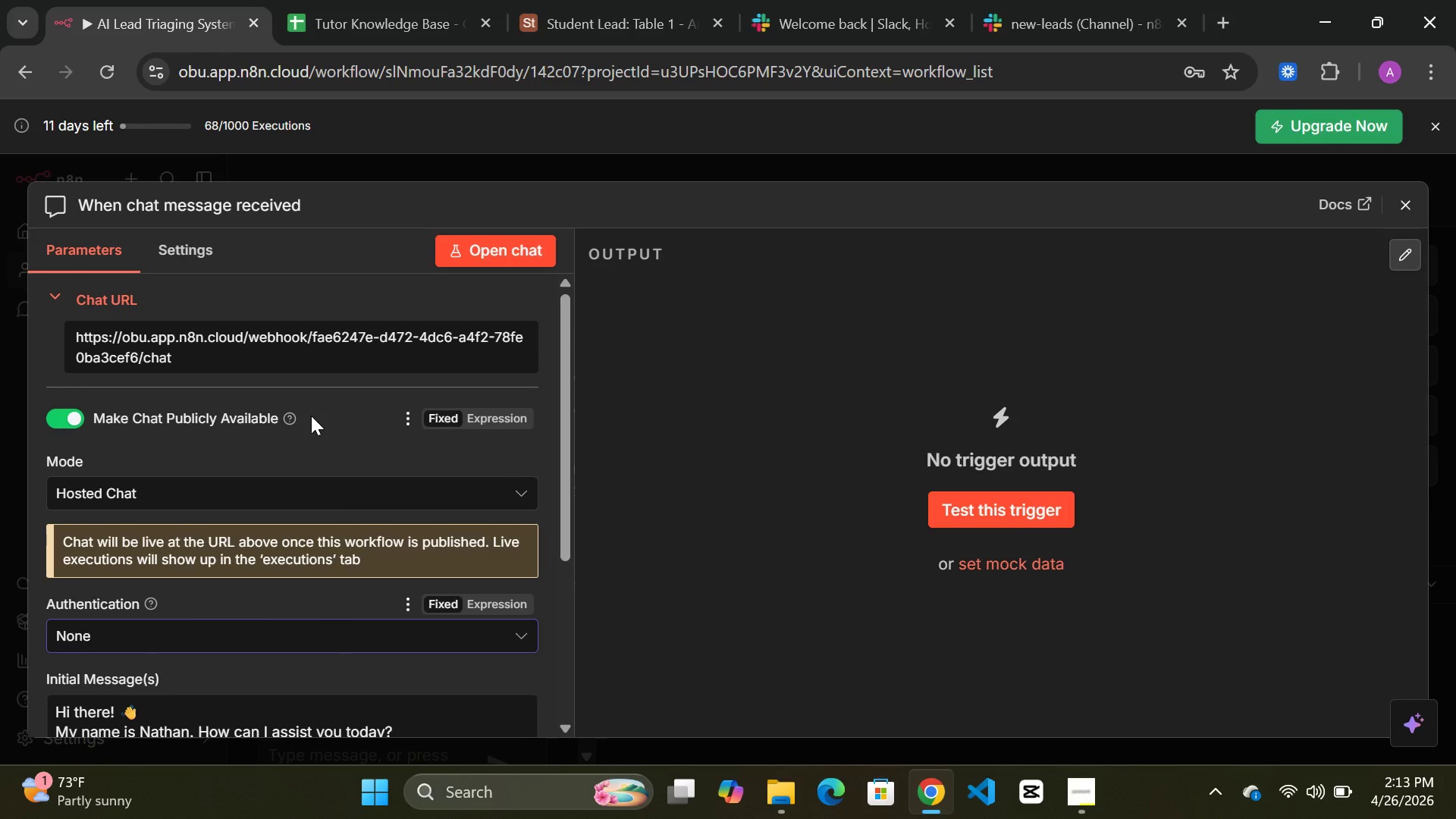 
wait(7.12)
 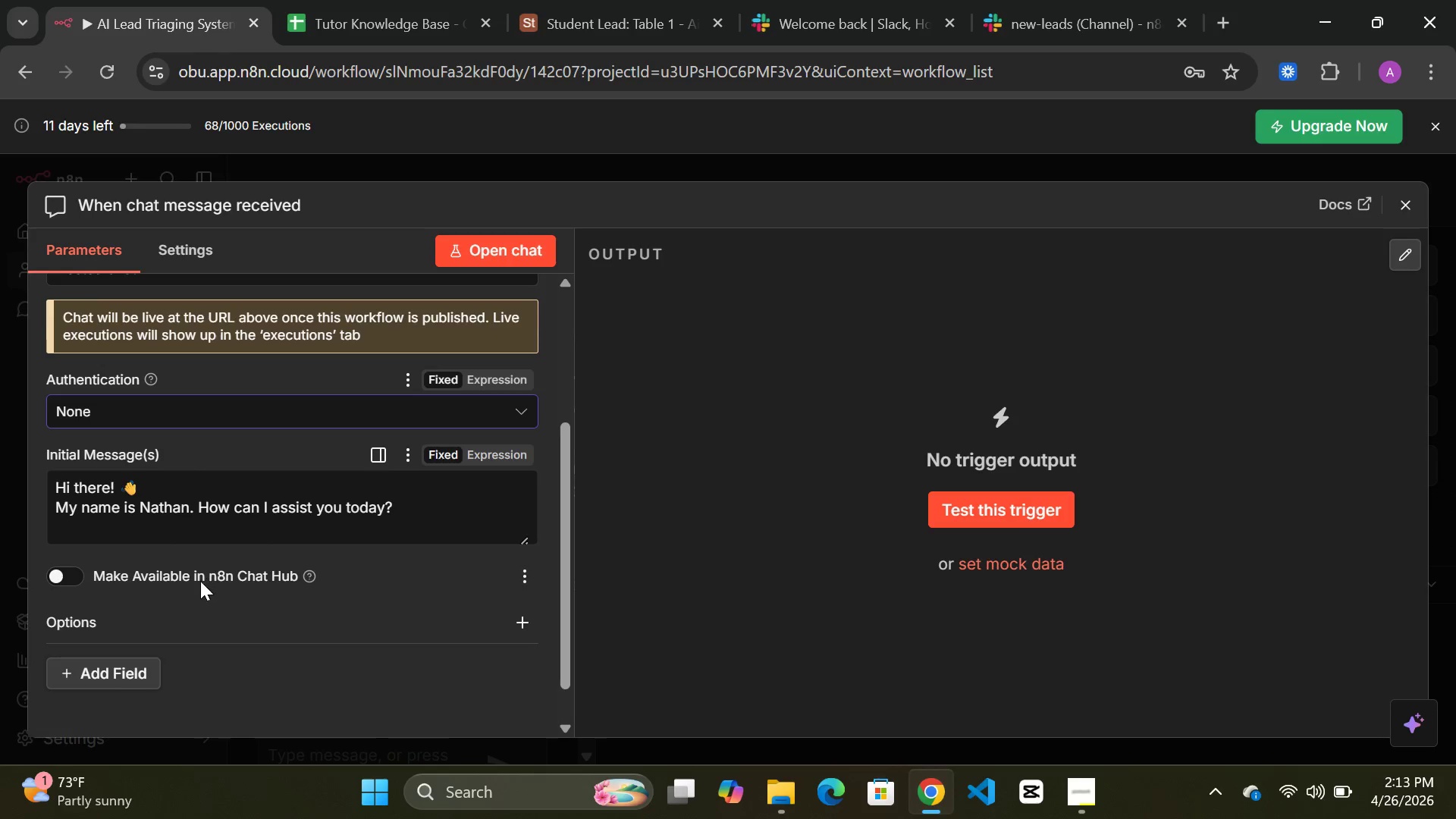 
left_click([311, 416])
 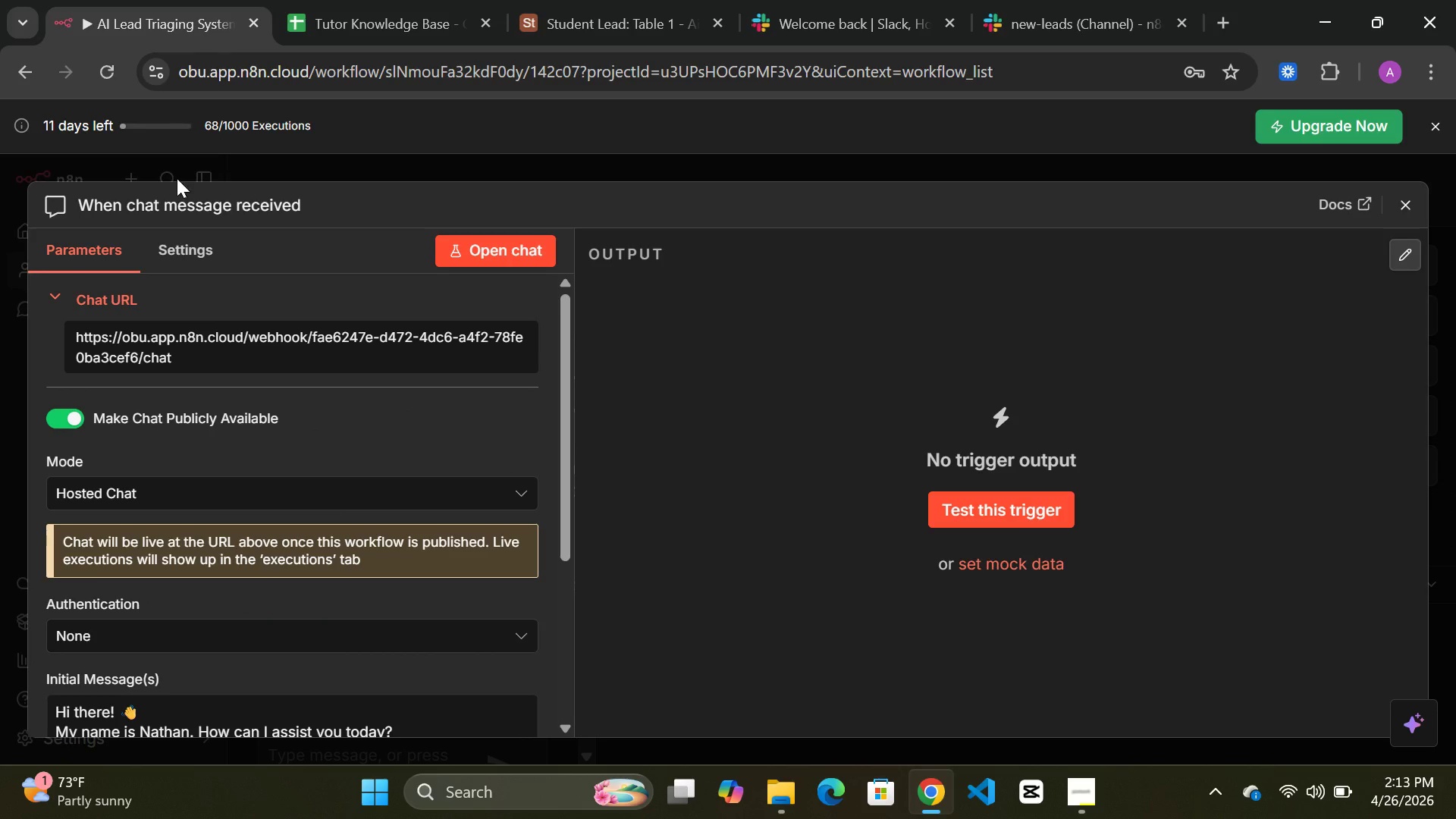 
double_click([171, 256])
 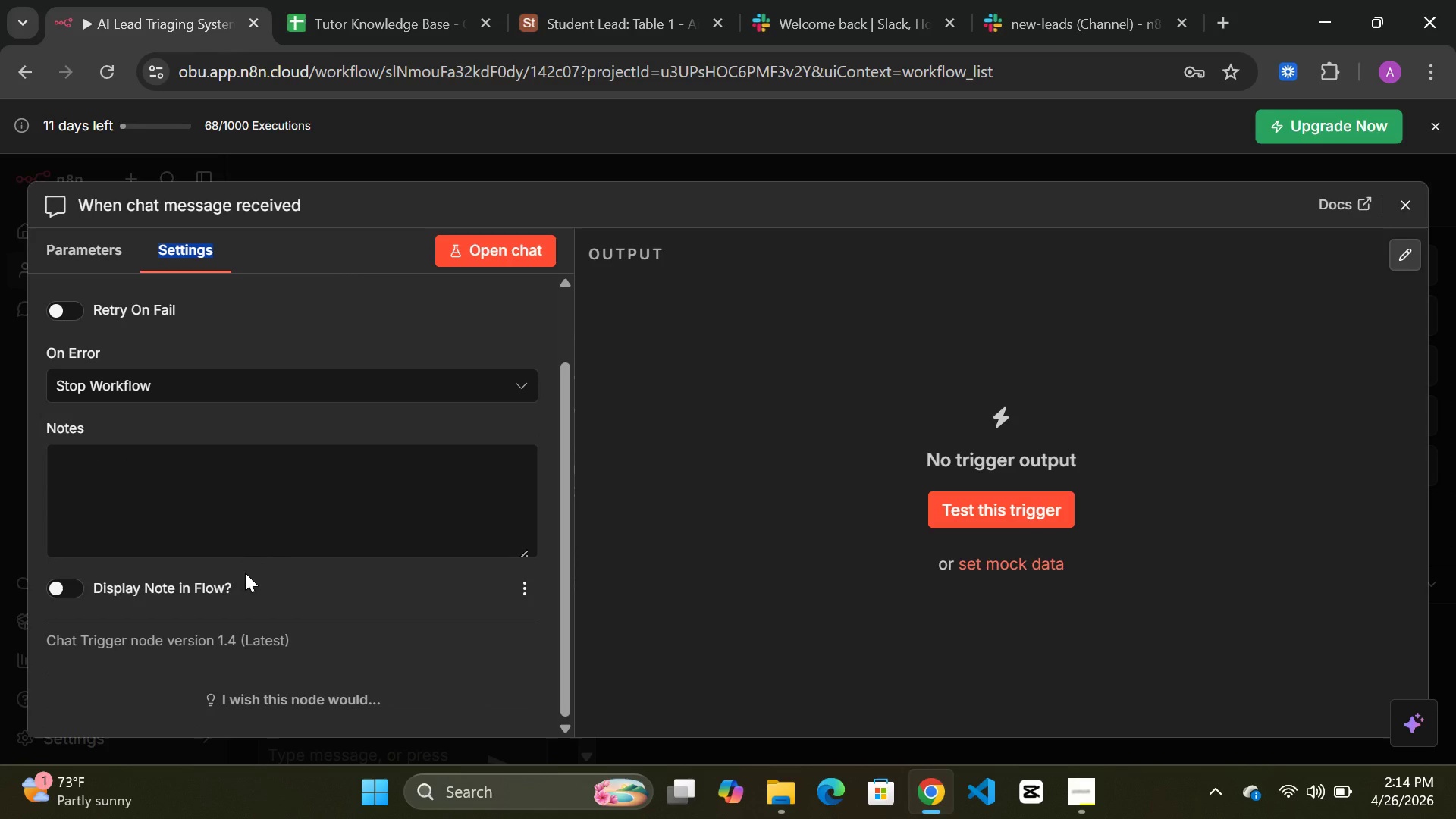 
wait(26.92)
 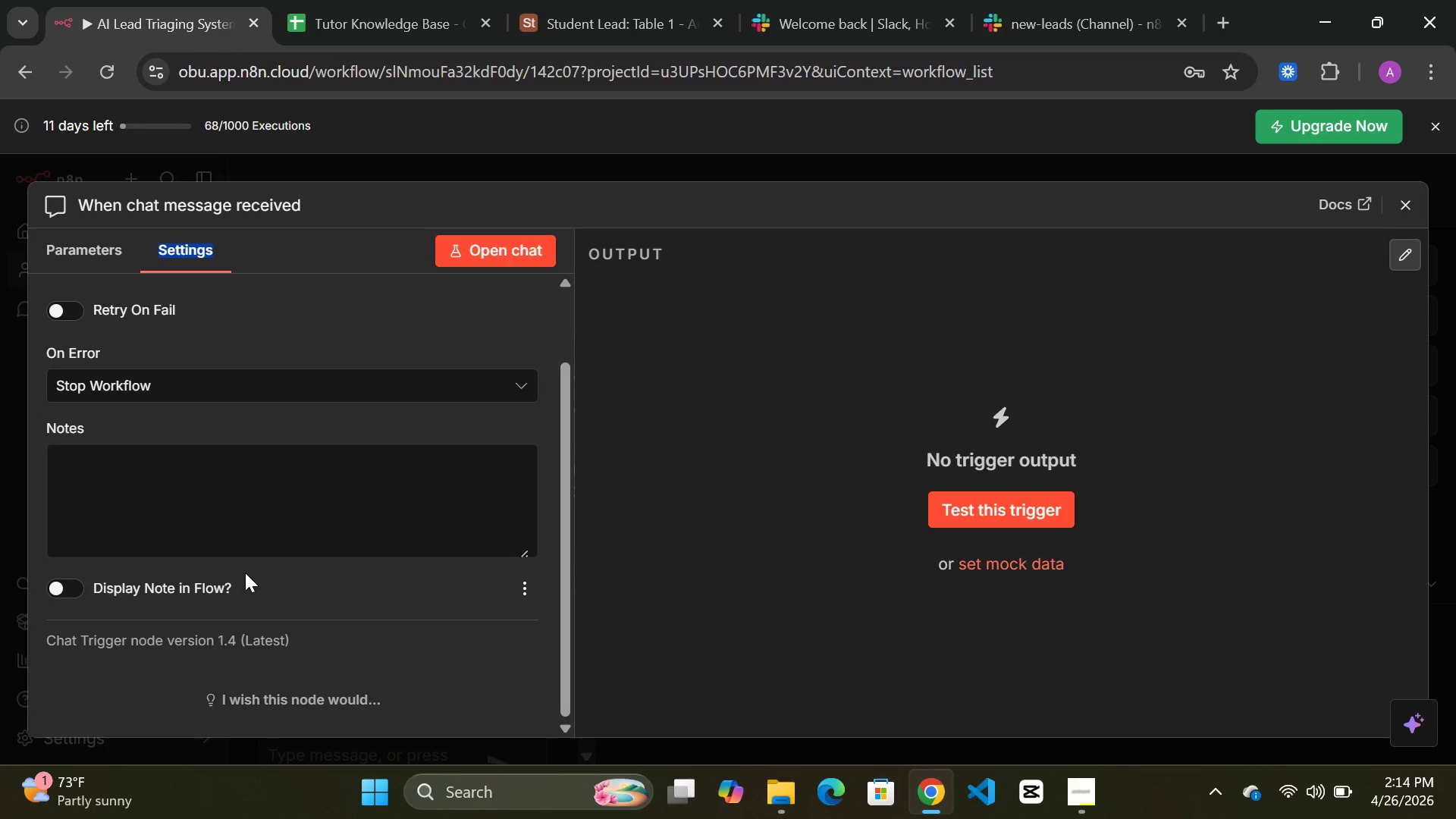 
left_click([88, 256])
 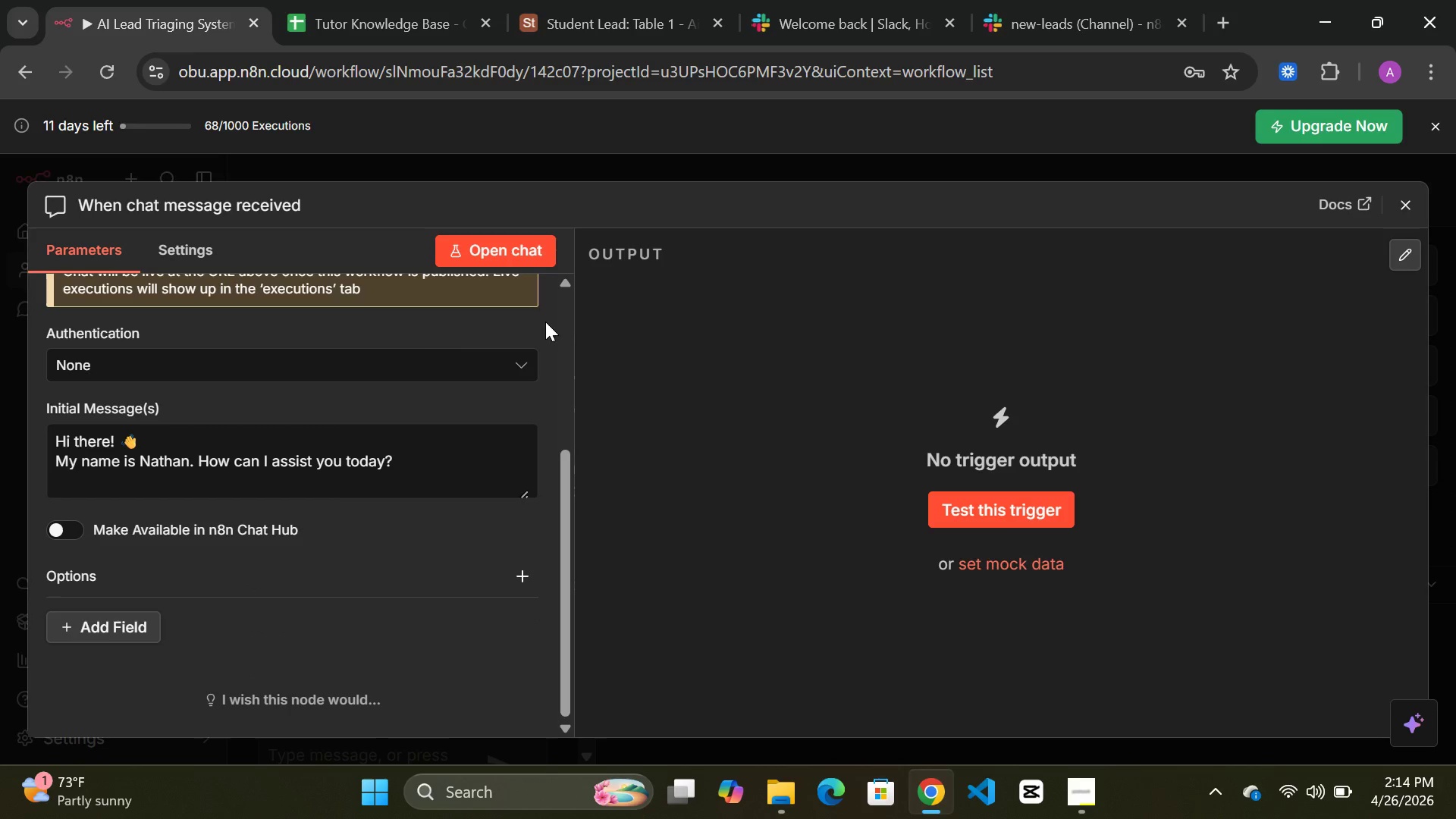 
mouse_move([465, 407])
 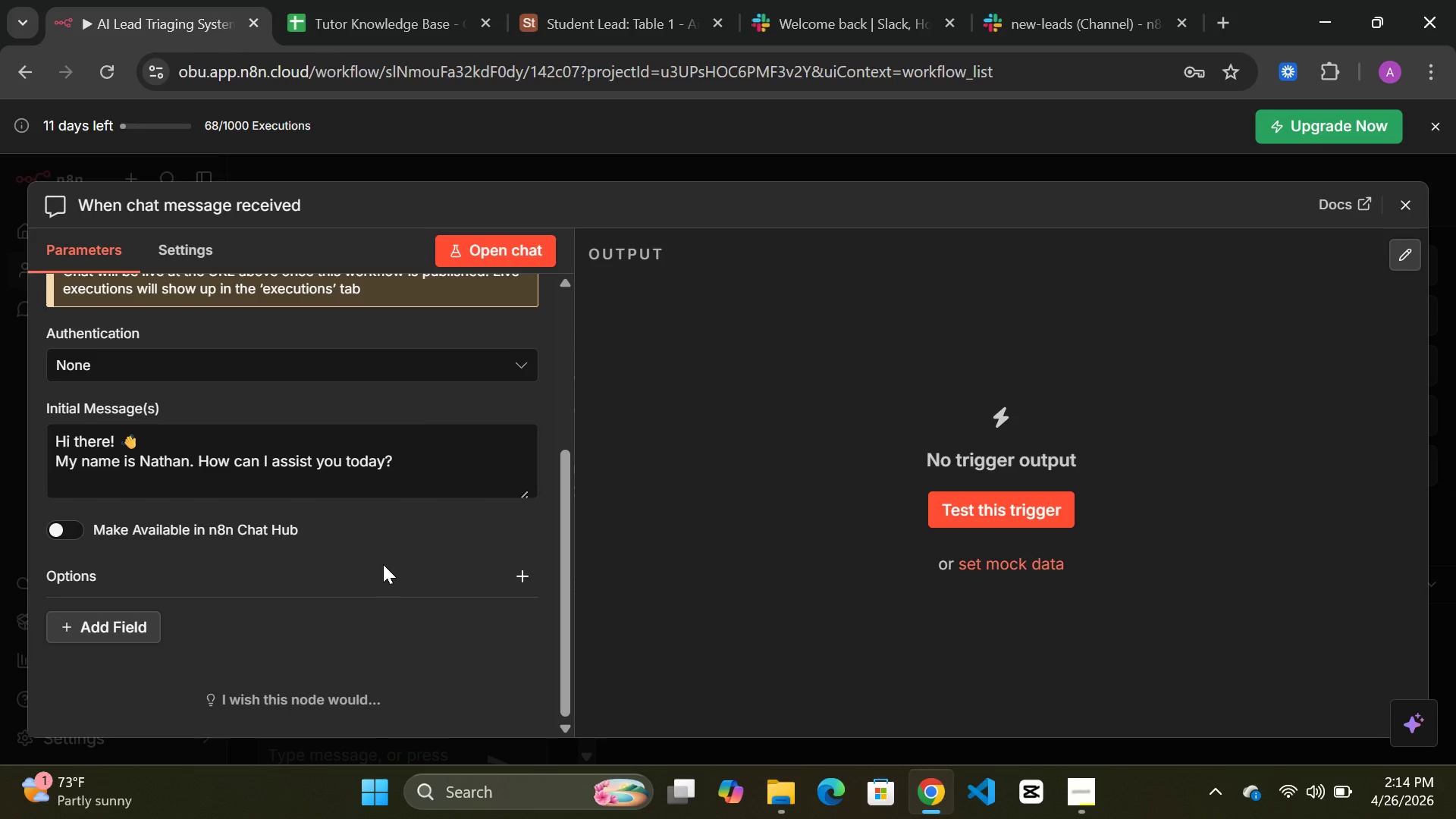 
wait(14.24)
 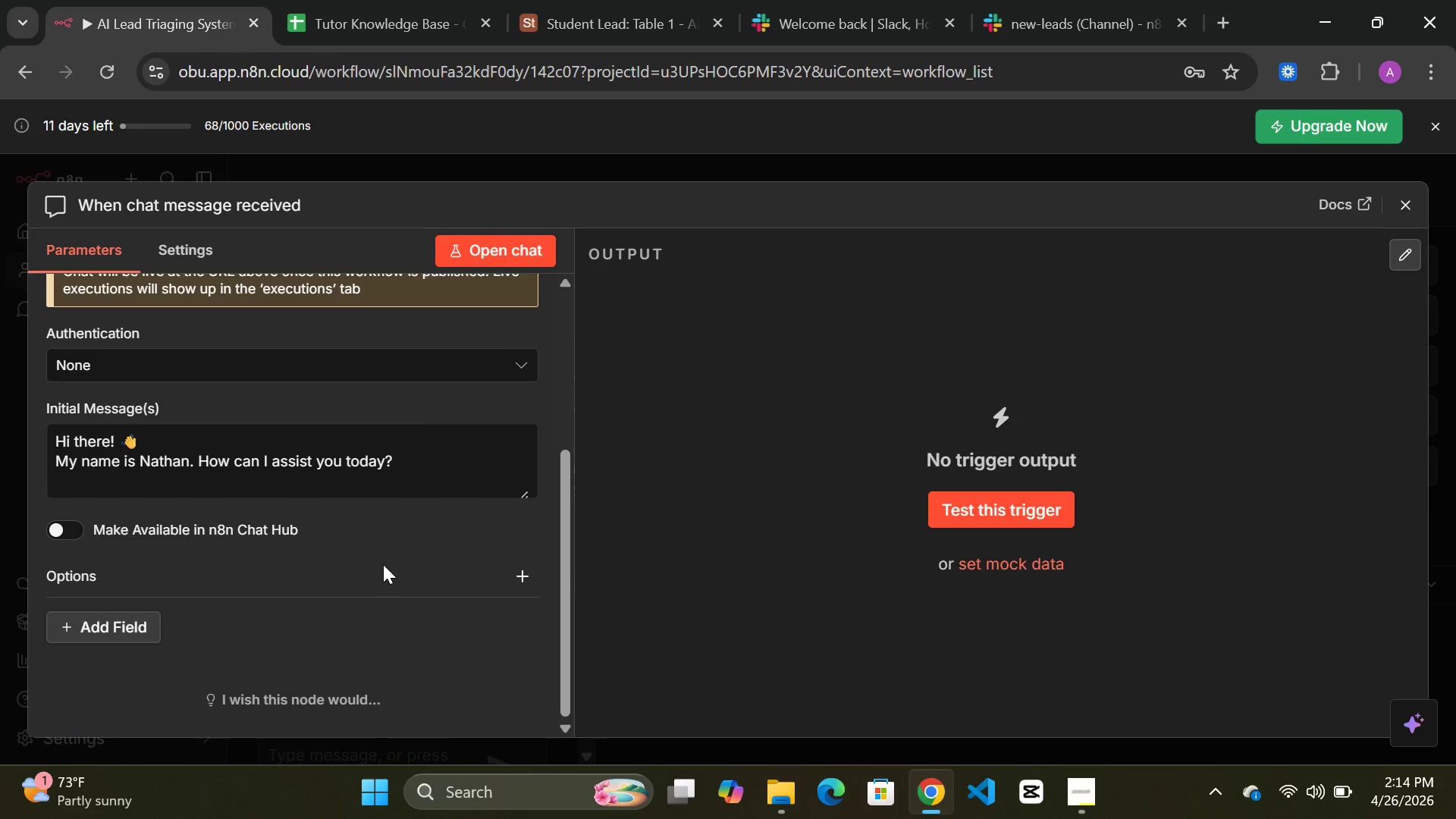 
mouse_move([262, 469])
 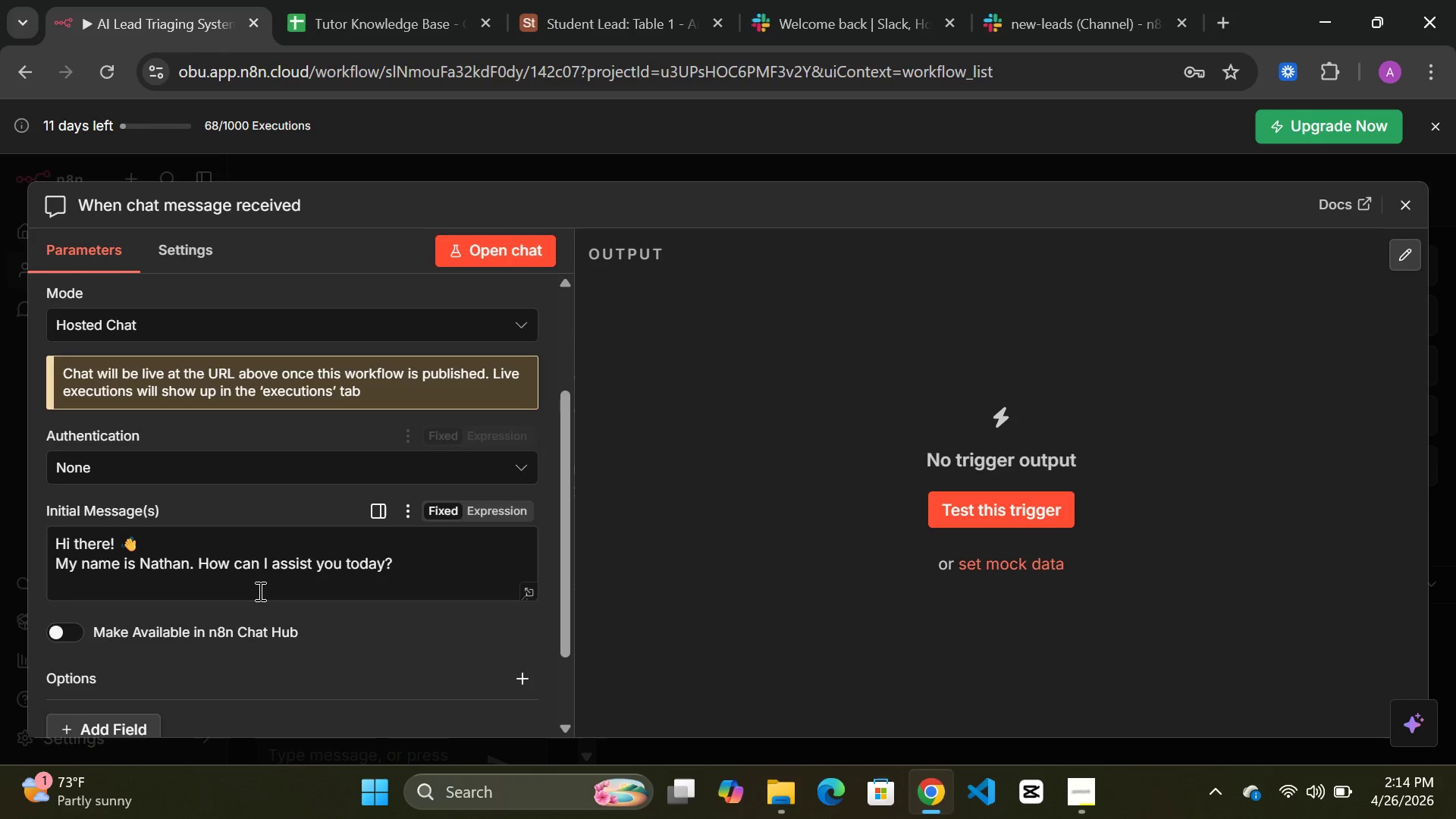 
mouse_move([257, 593])
 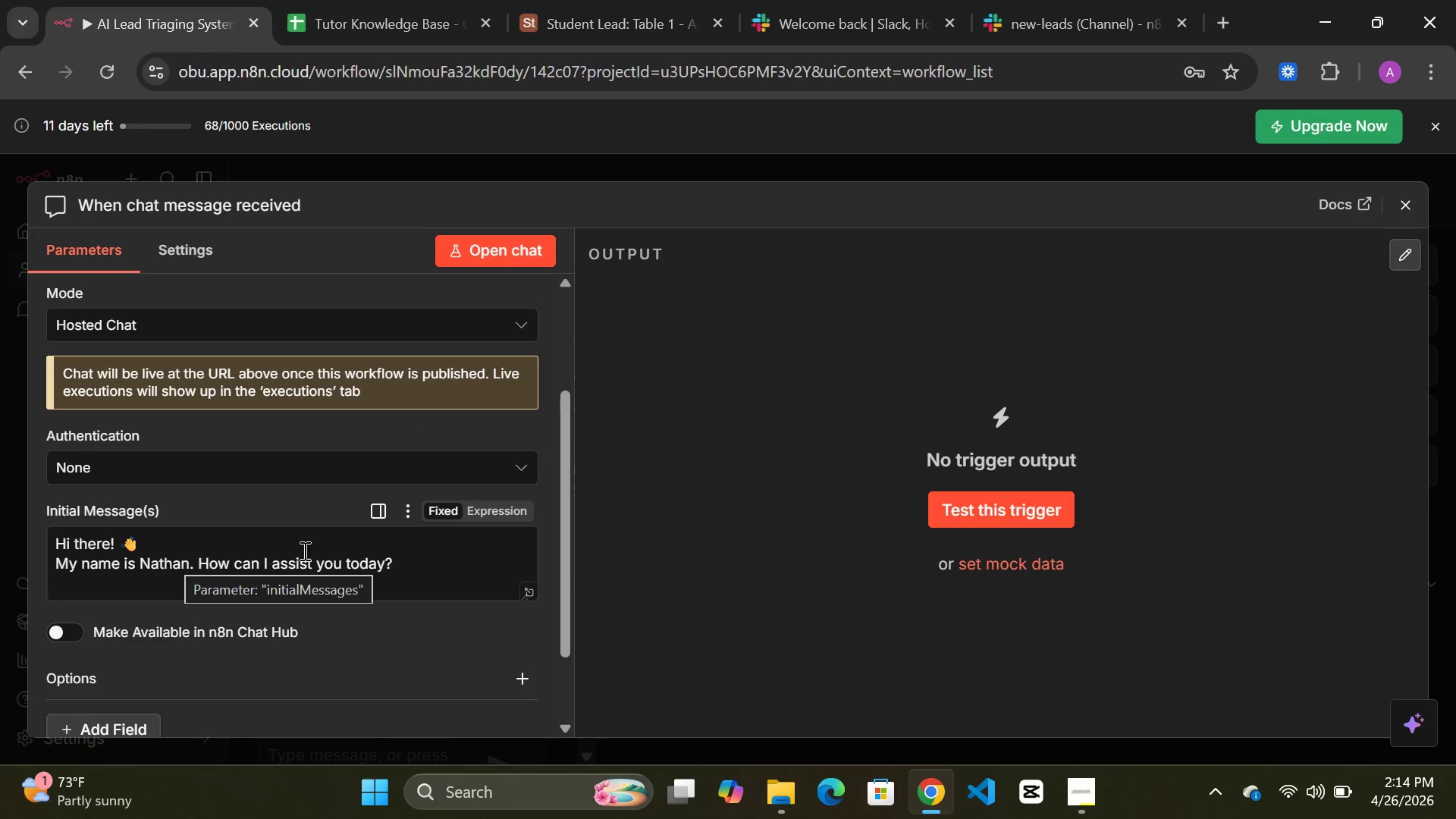 
left_click([401, 564])
 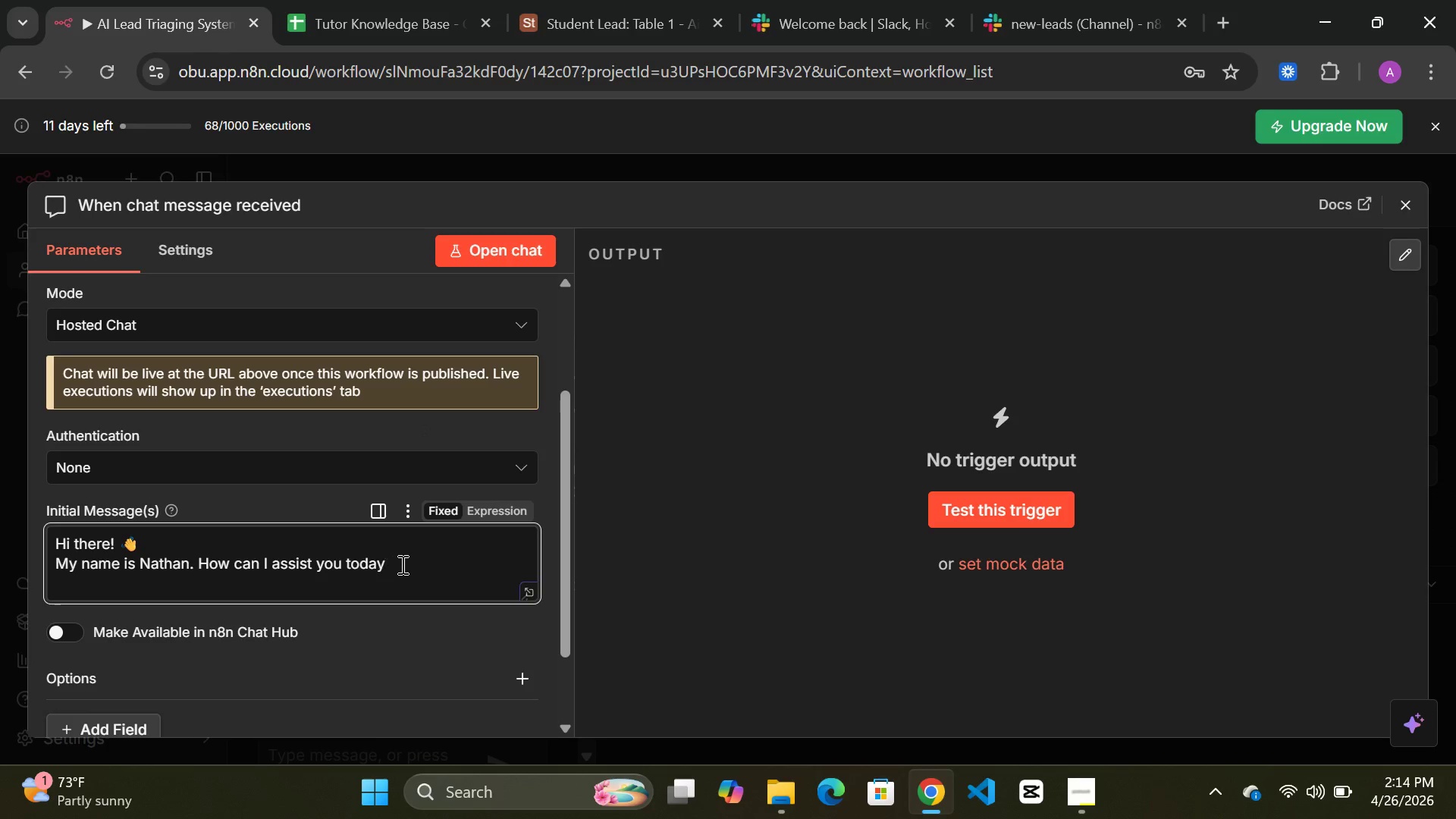 
hold_key(key=Backspace, duration=1.5)
 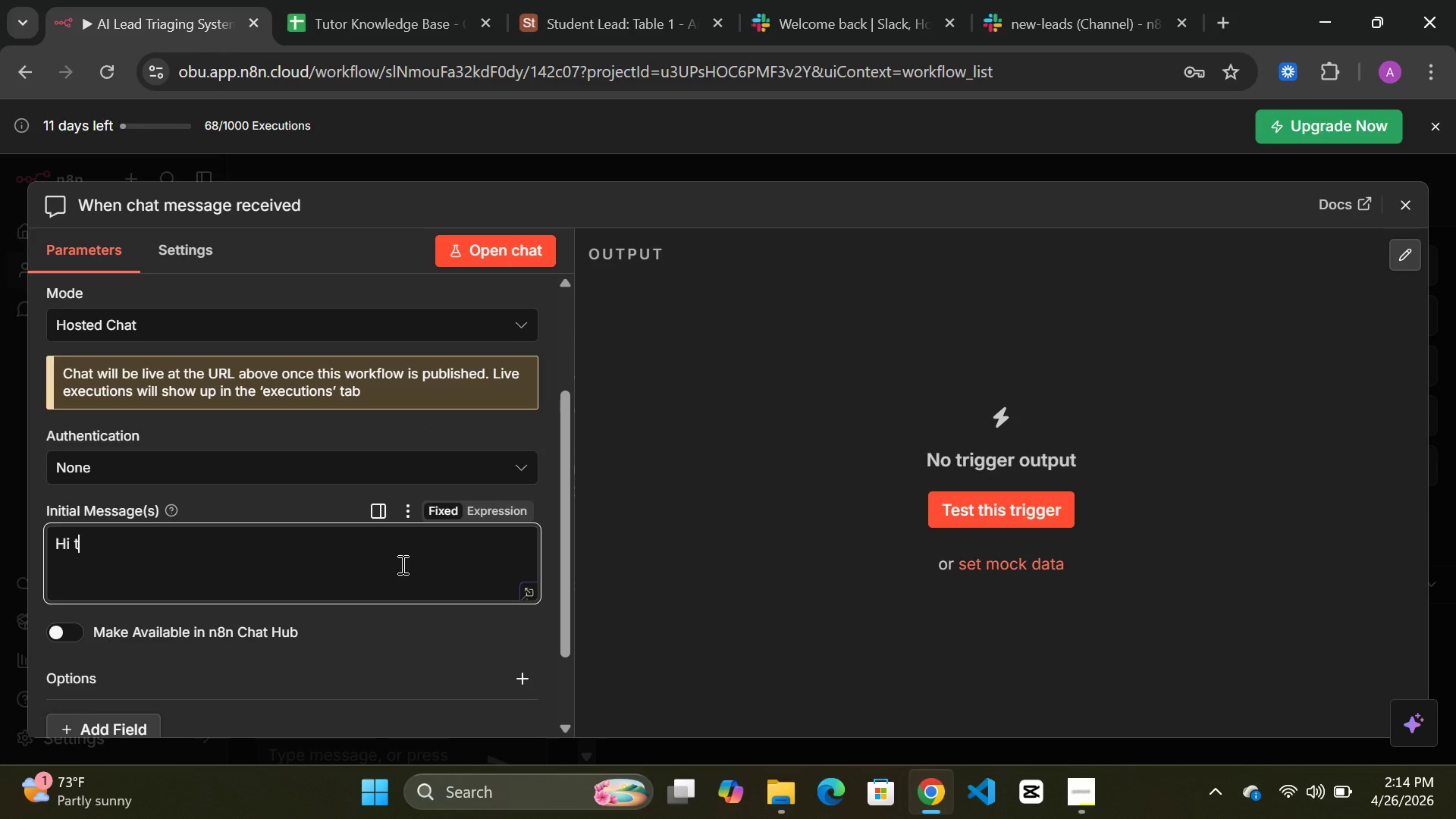 
hold_key(key=Backspace, duration=0.95)
 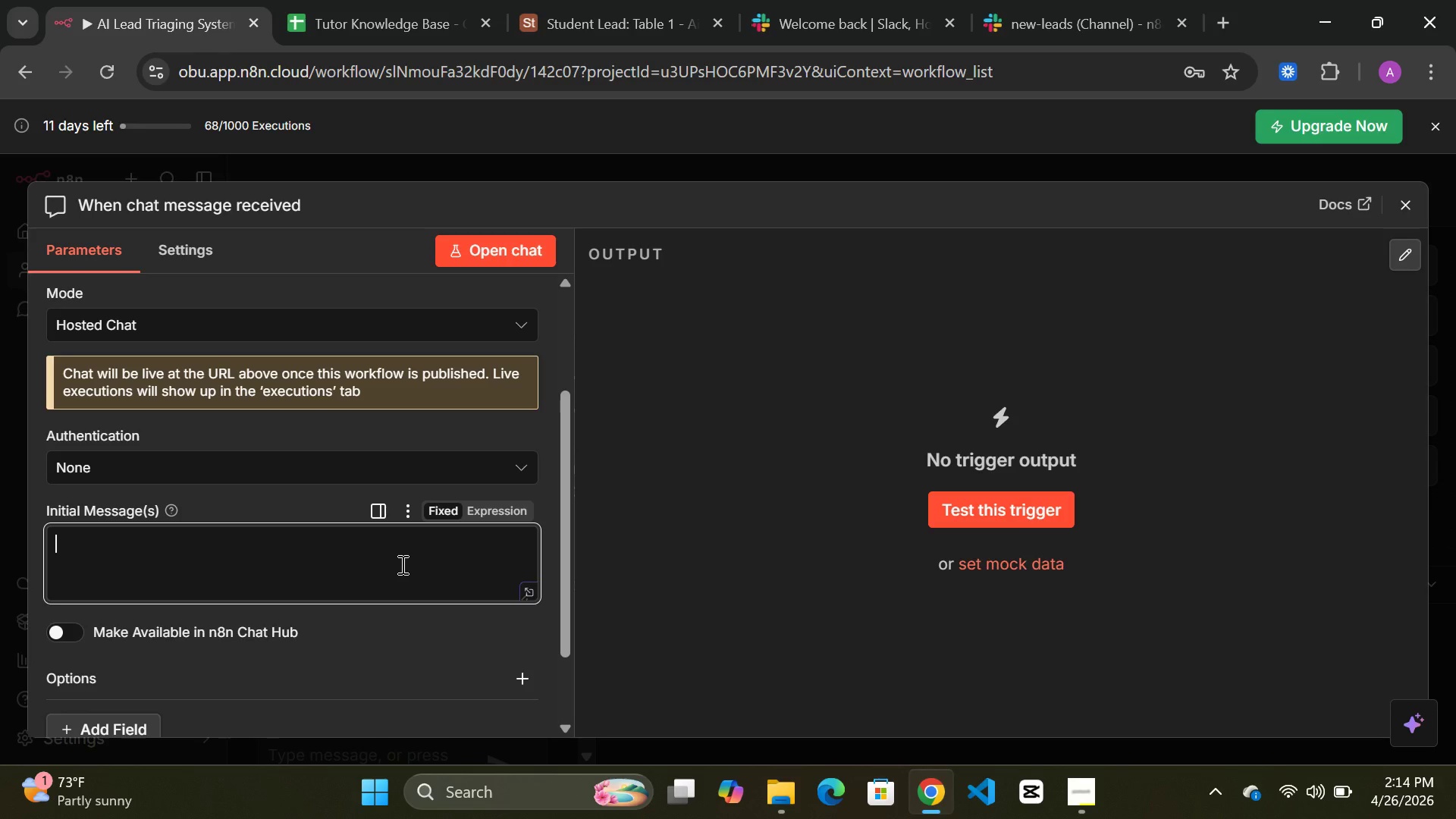 
type(Hi there)
 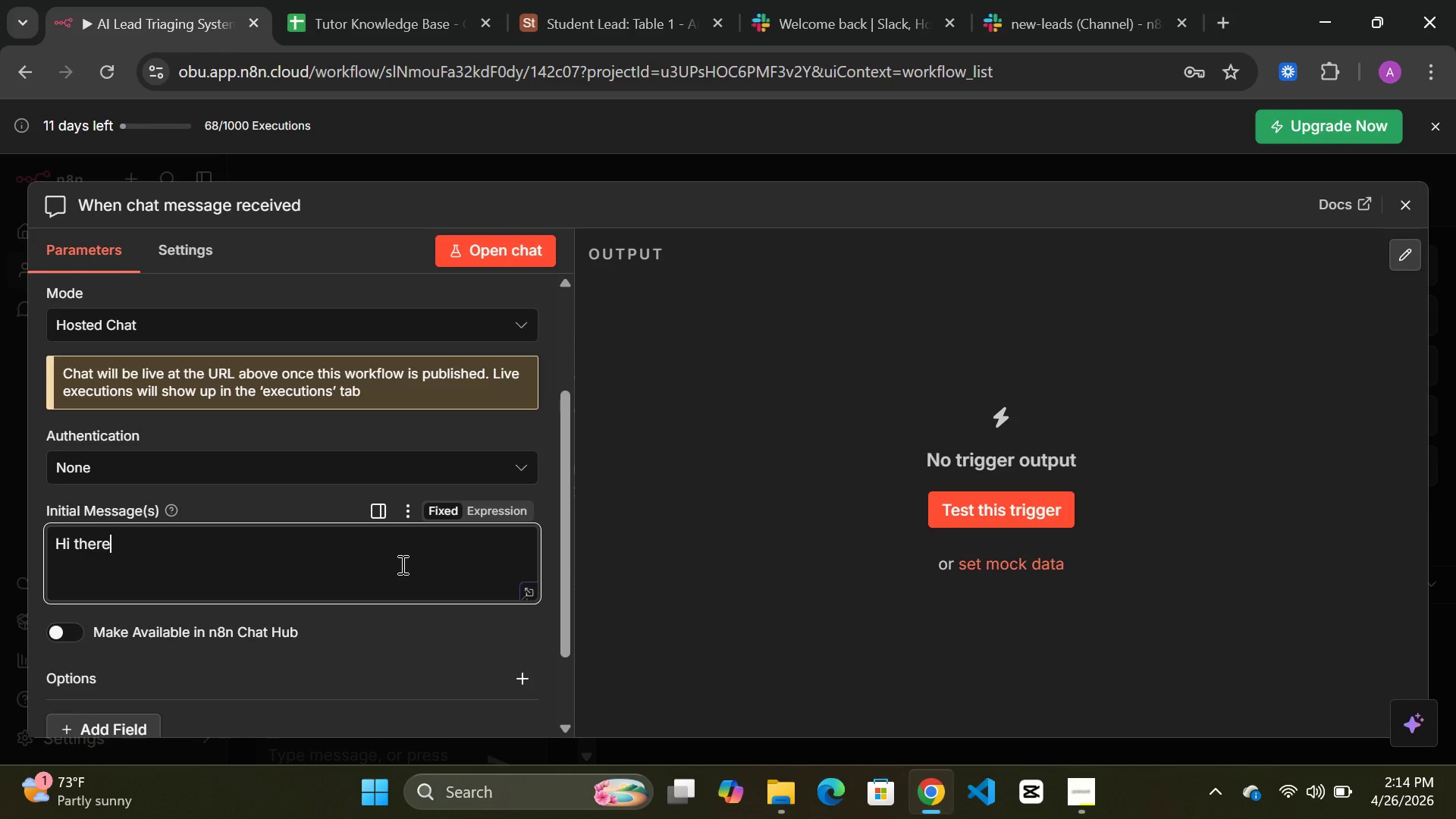 
key(Space)
 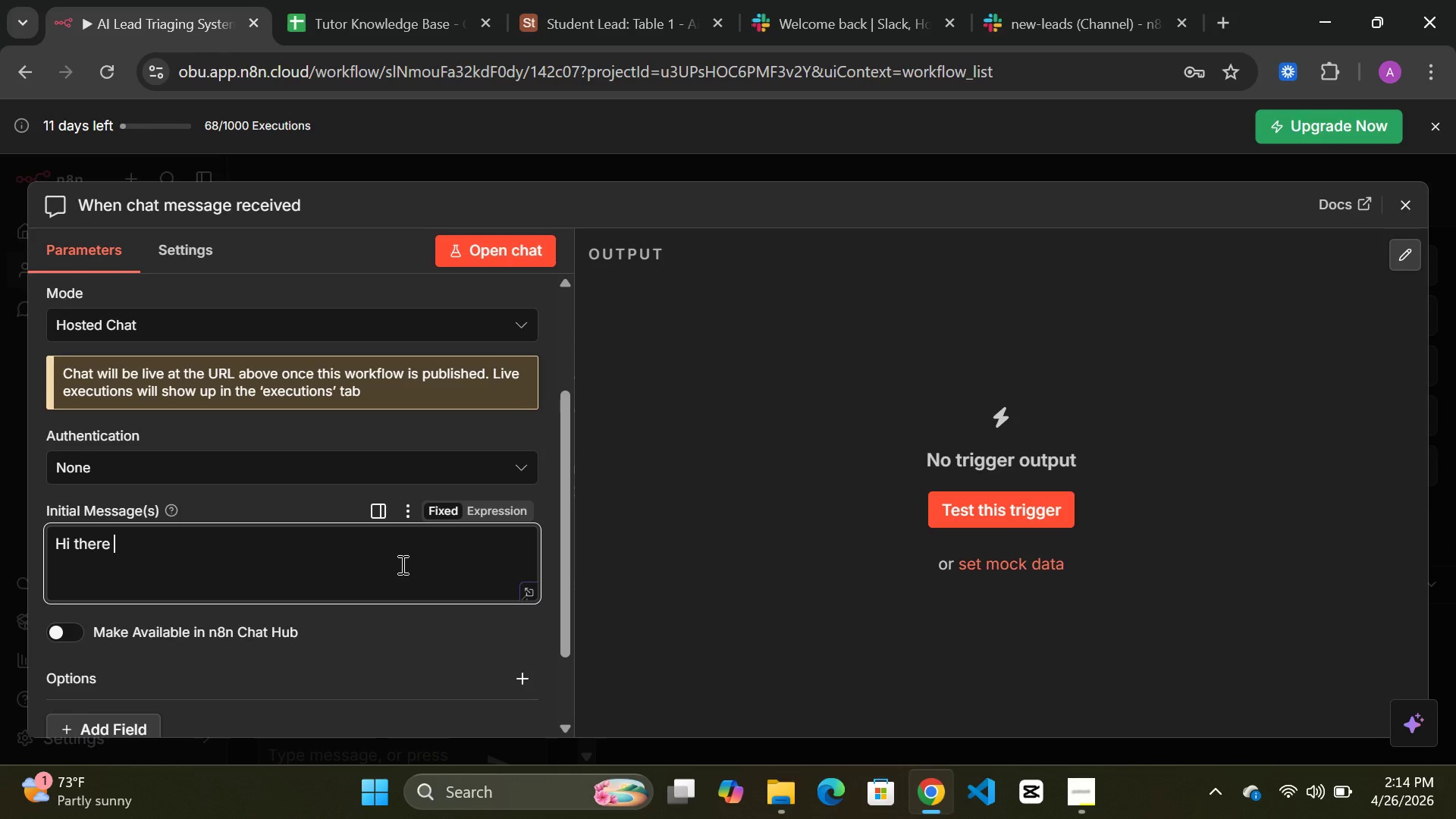 
key(Shift+1)
 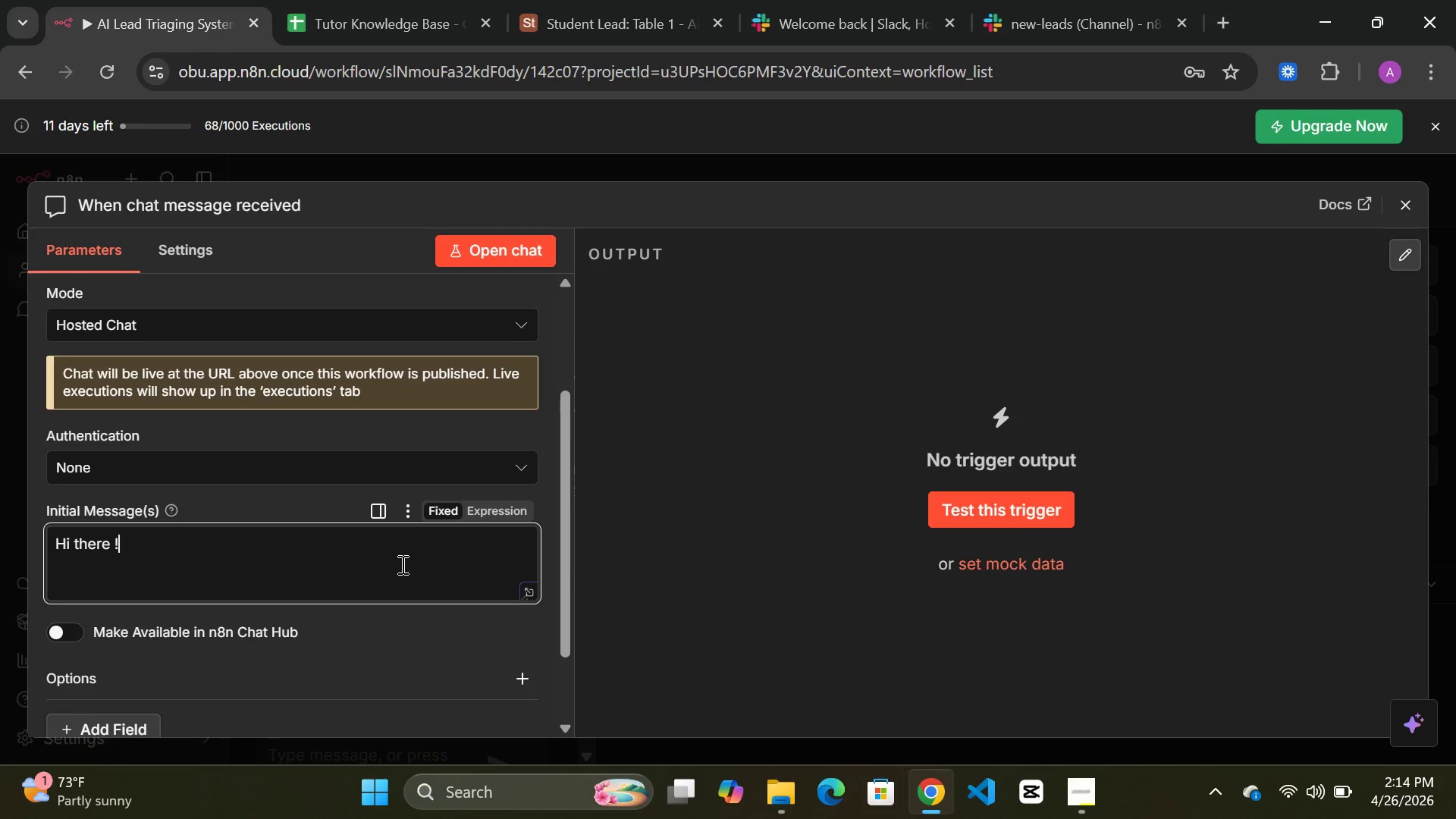 
key(Enter)
 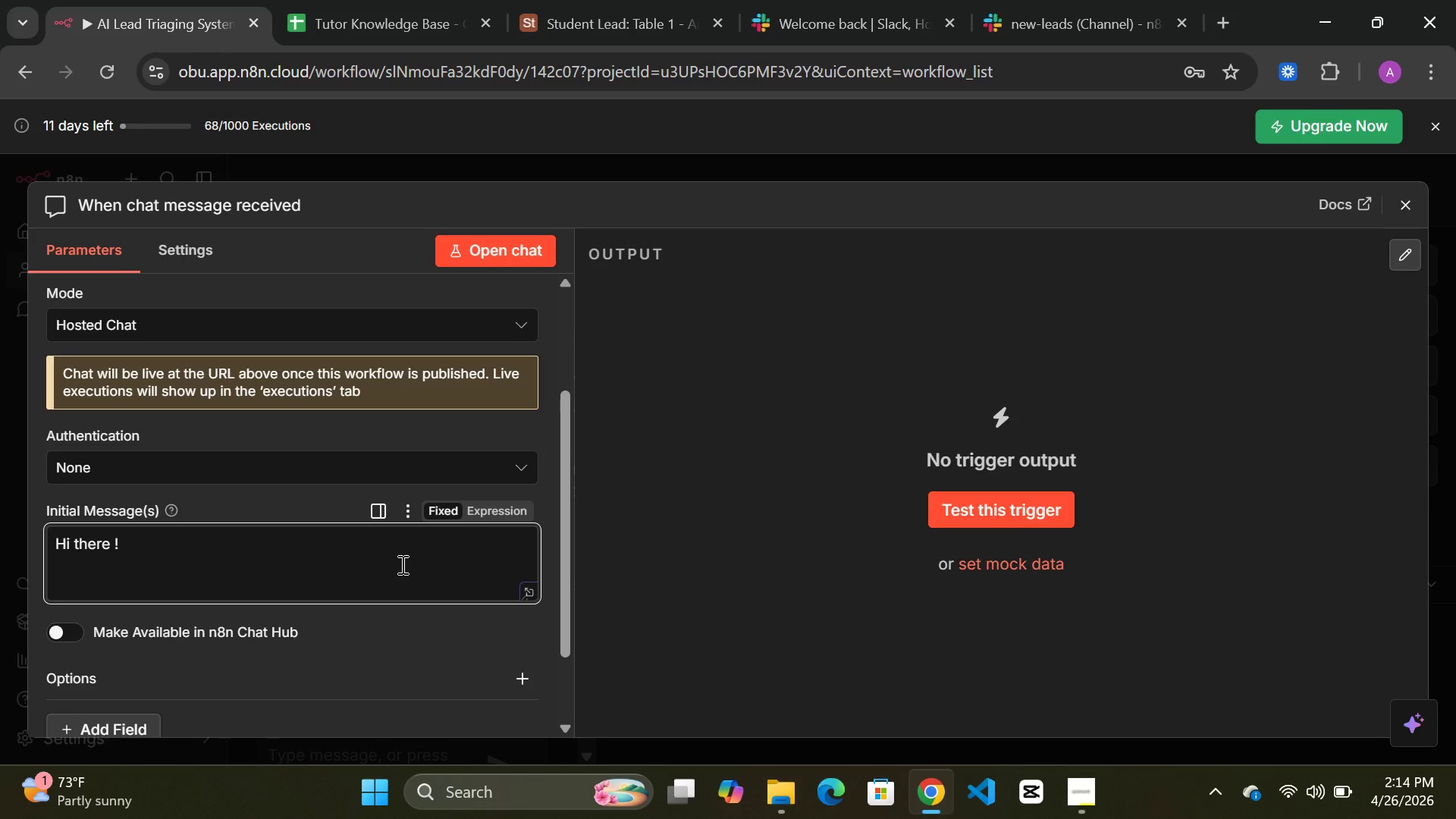 
type(welcome)
 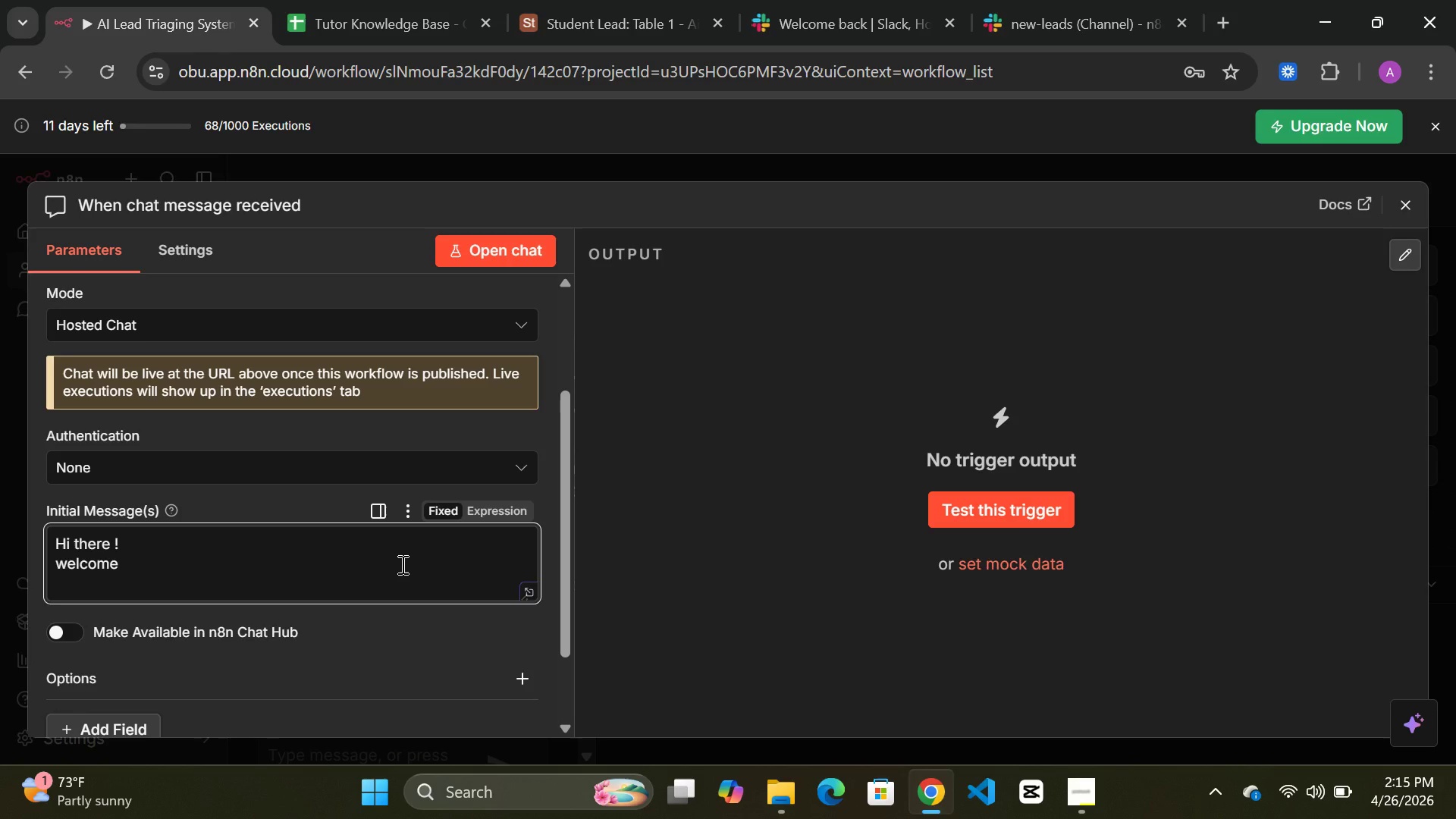 
wait(5.16)
 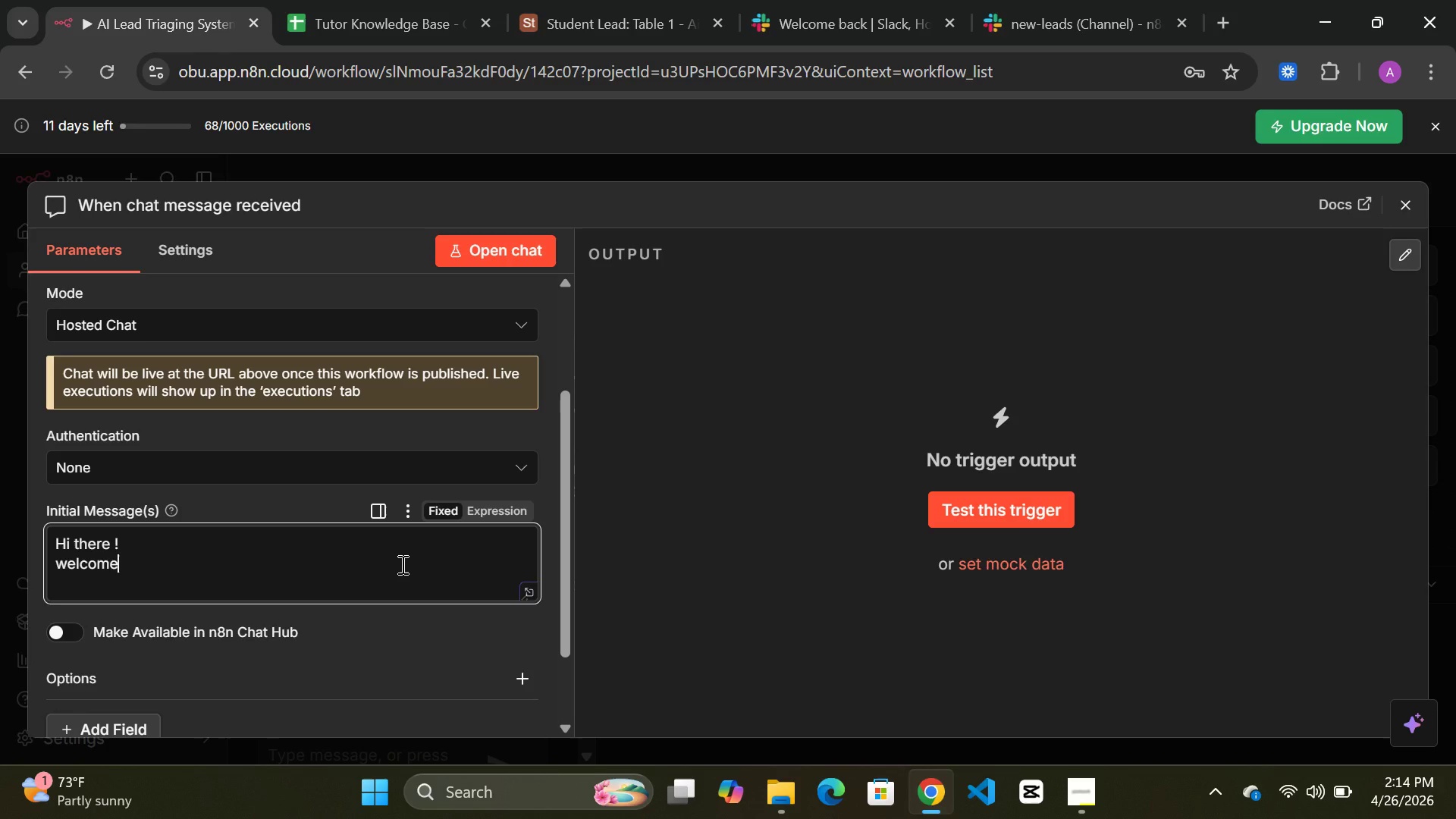 
type( to steller path prep)
 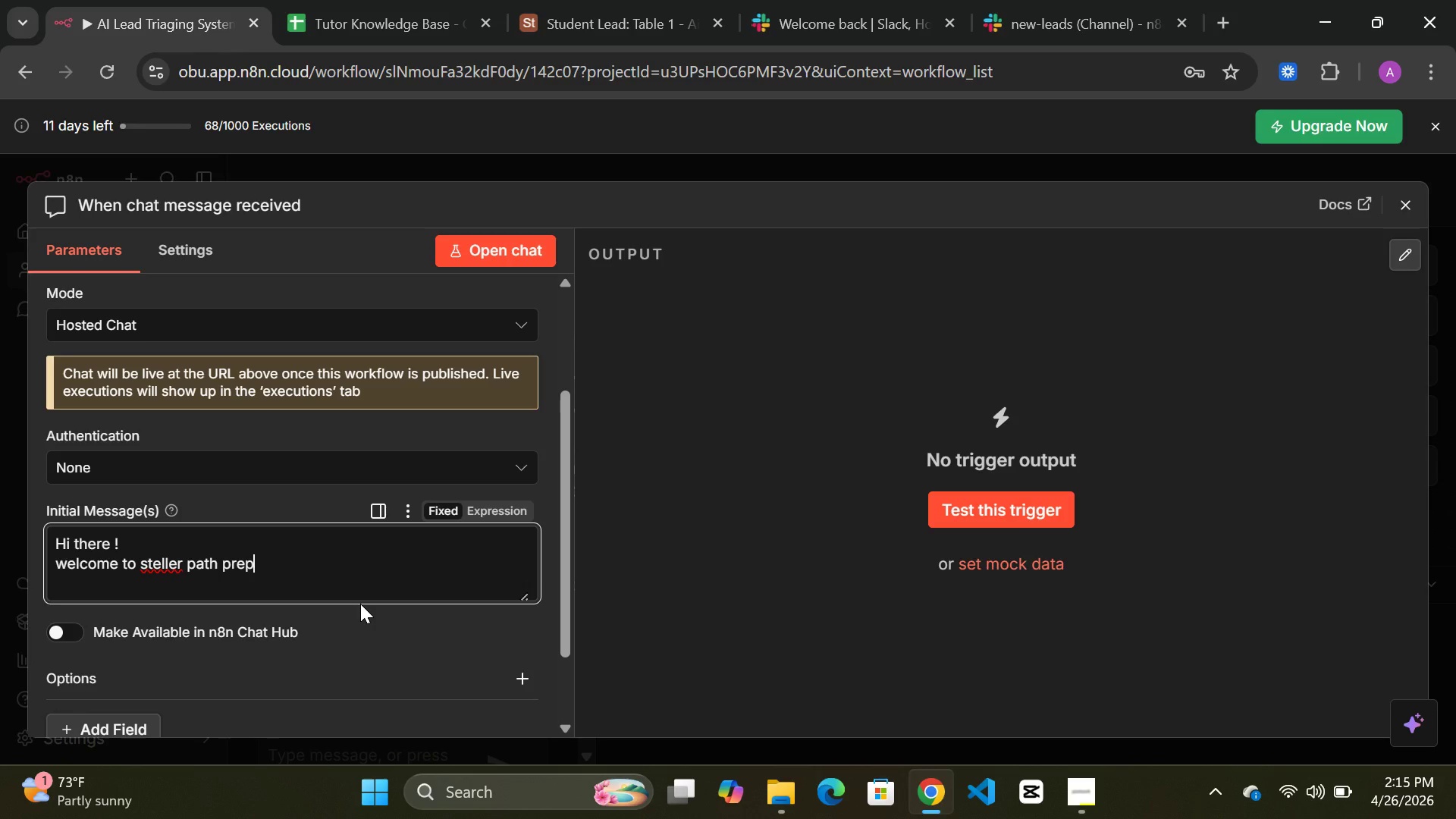 
key(Period)
 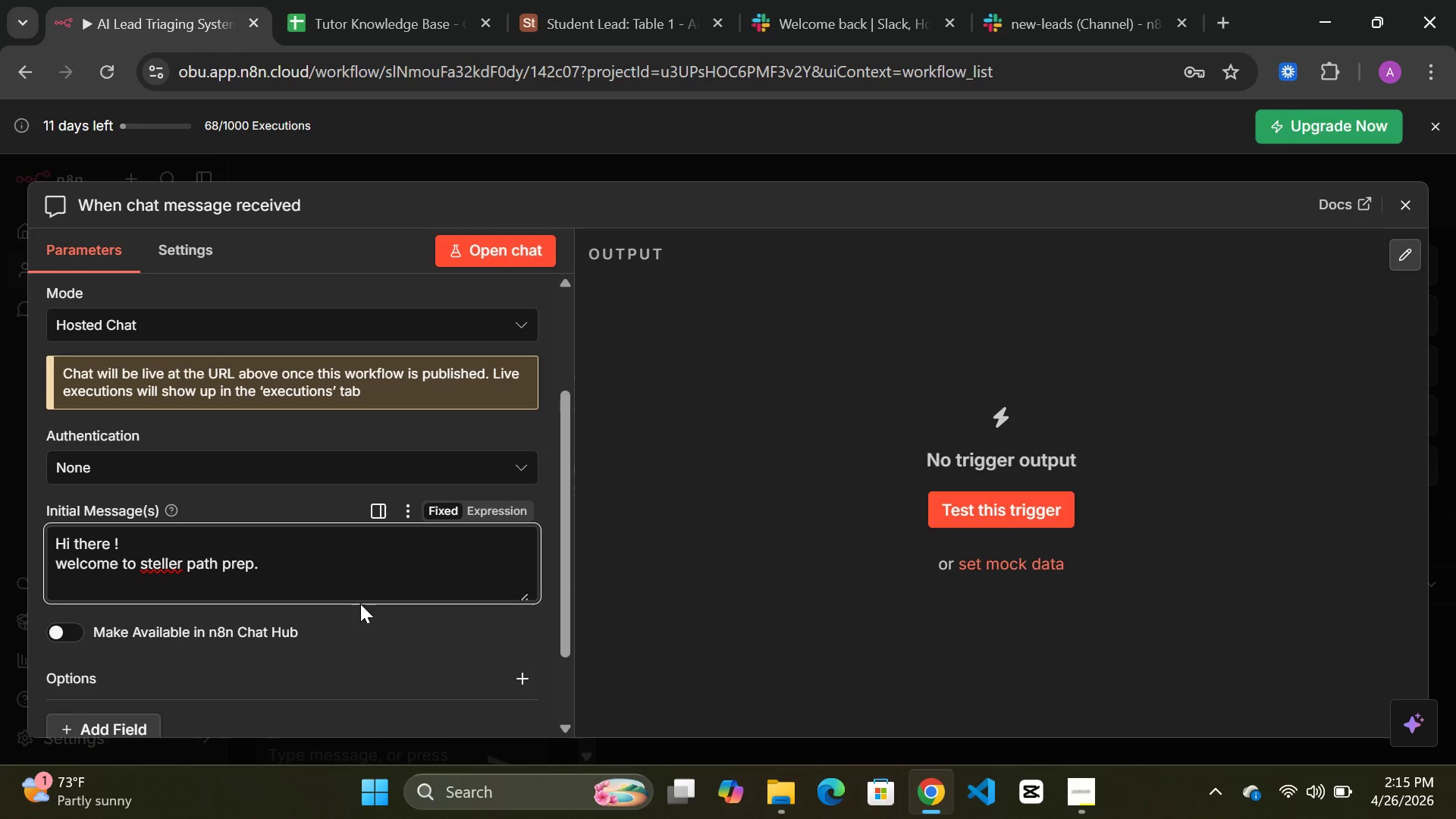 
key(Enter)
 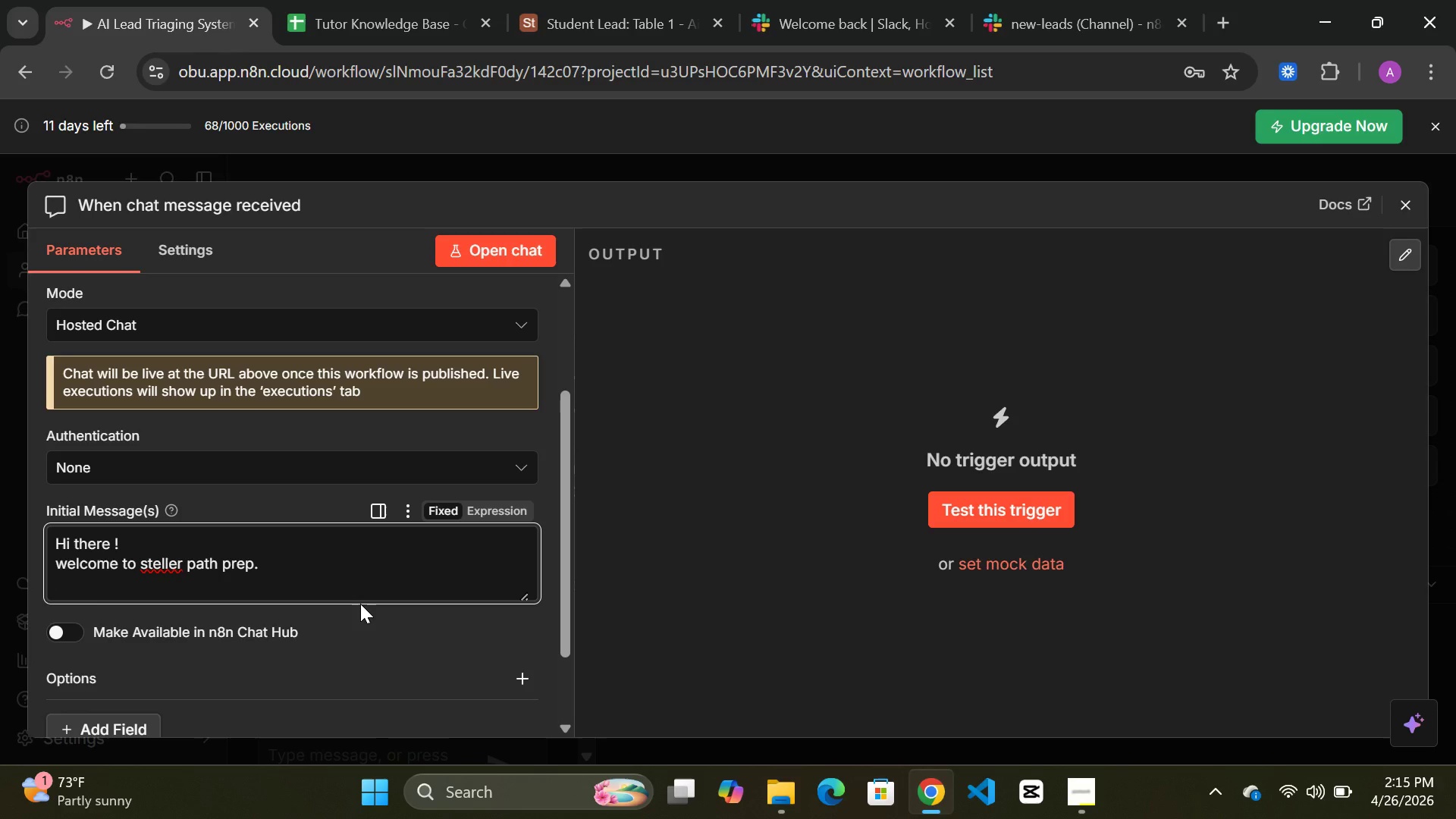 
type( I can help you with:)
 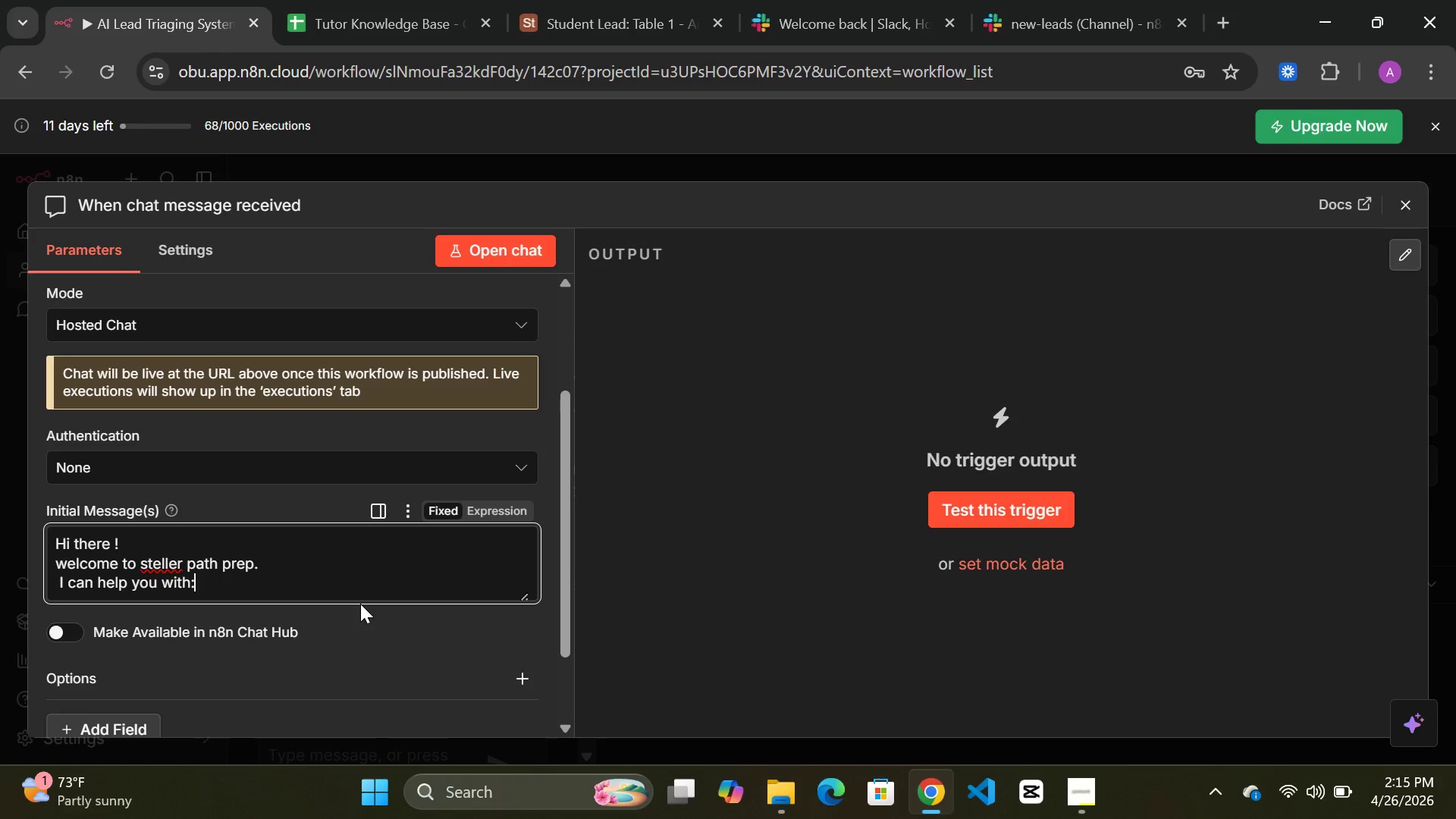 
key(Enter)
 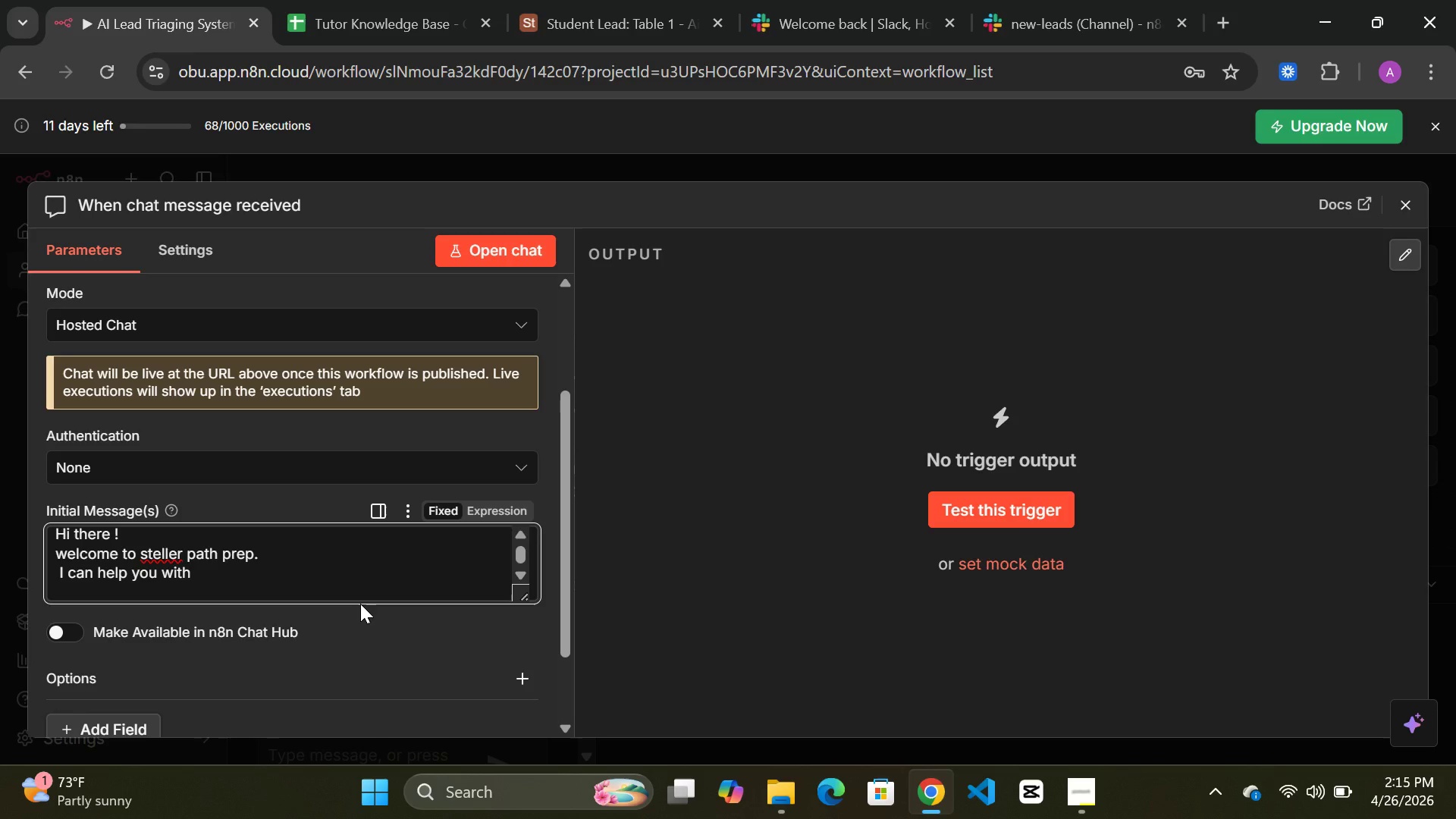 
type(.)
key(Backspace)
type( -SAT/ACT tur)
key(Backspace)
type(toy)
key(Backspace)
type(ring)
 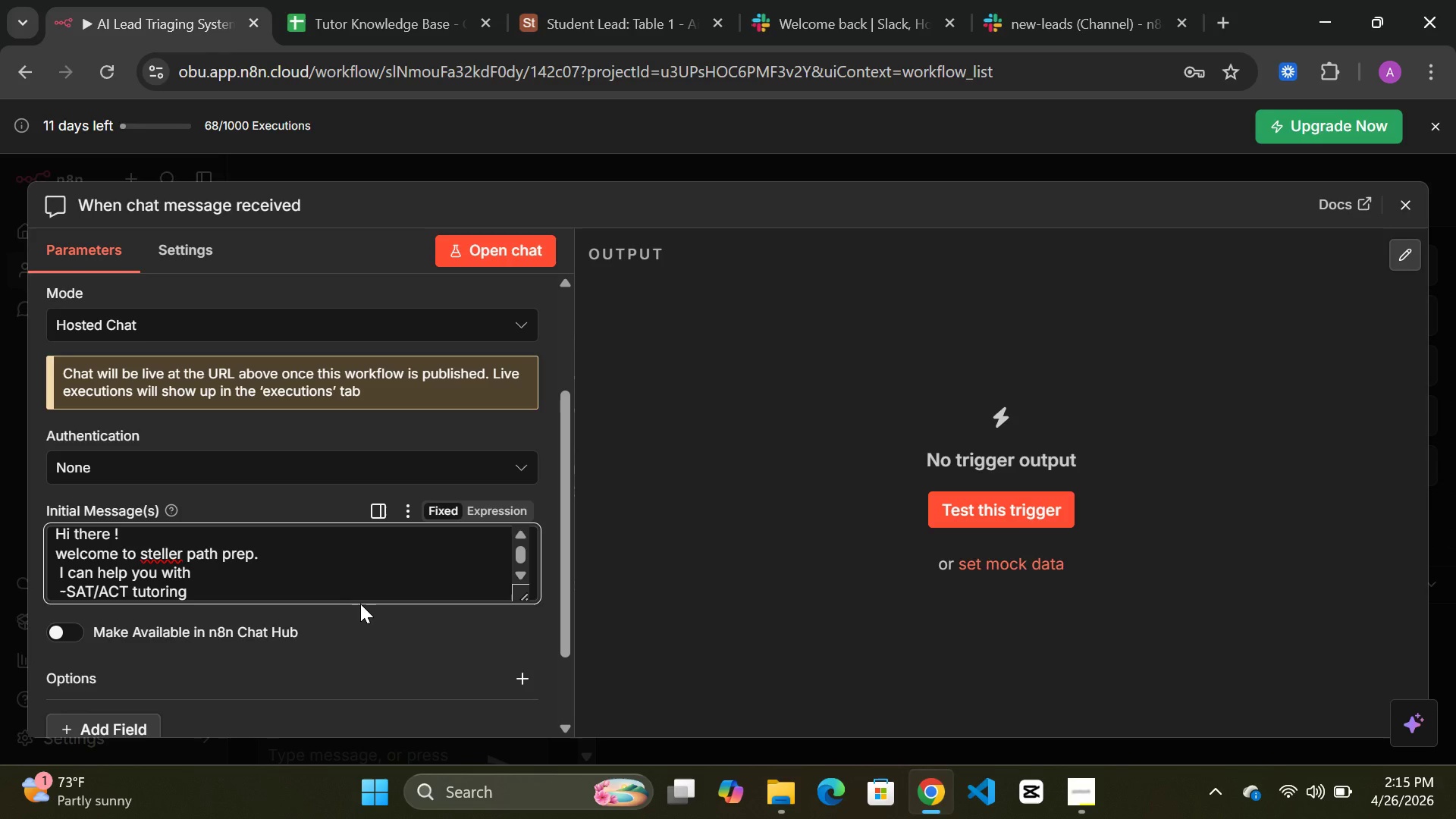 
key(Enter)
 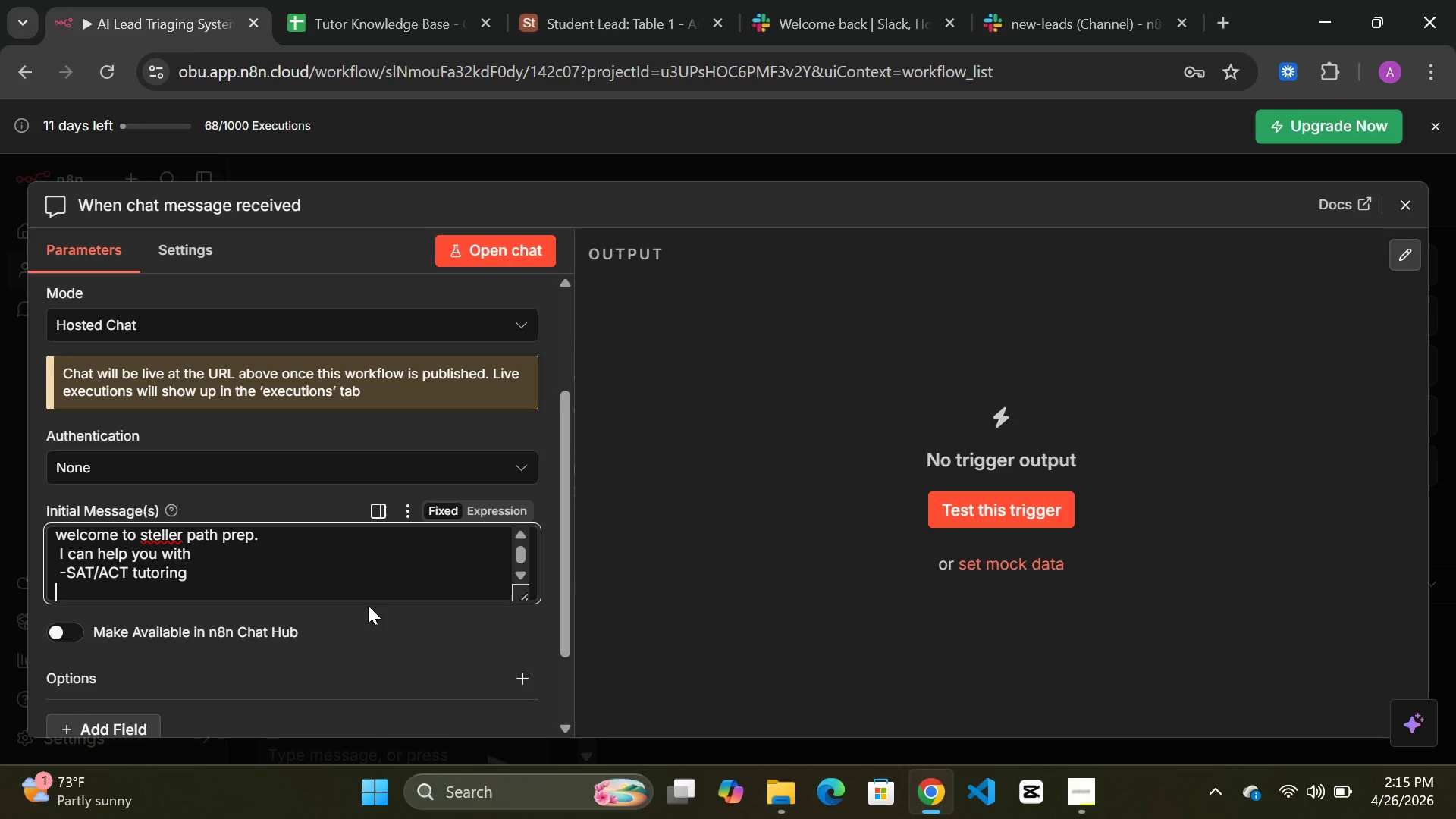 
type(-tur)
key(Backspace)
key(Backspace)
key(Backspace)
type(Tutor re)
 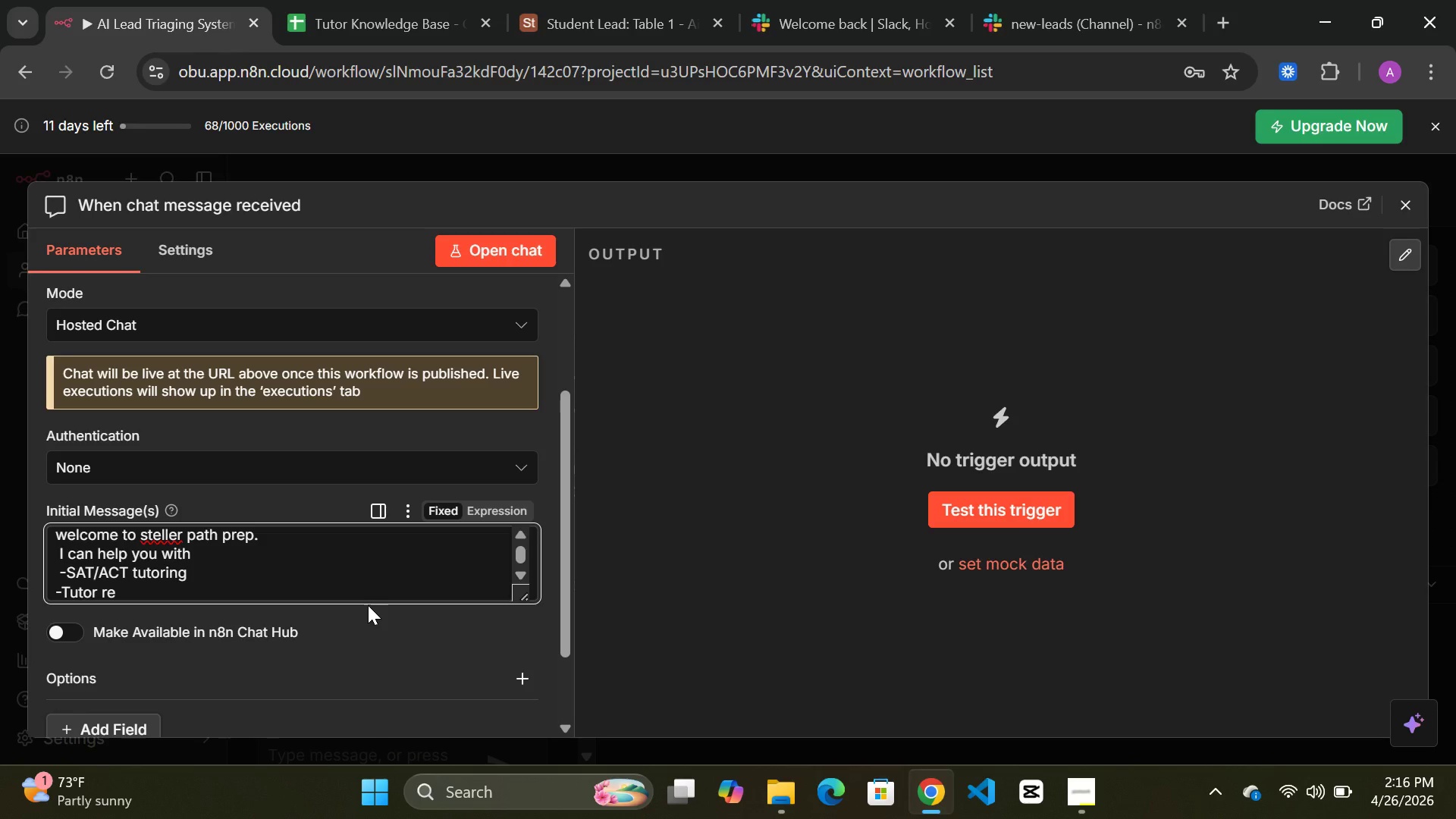 
mouse_move([303, 637])
 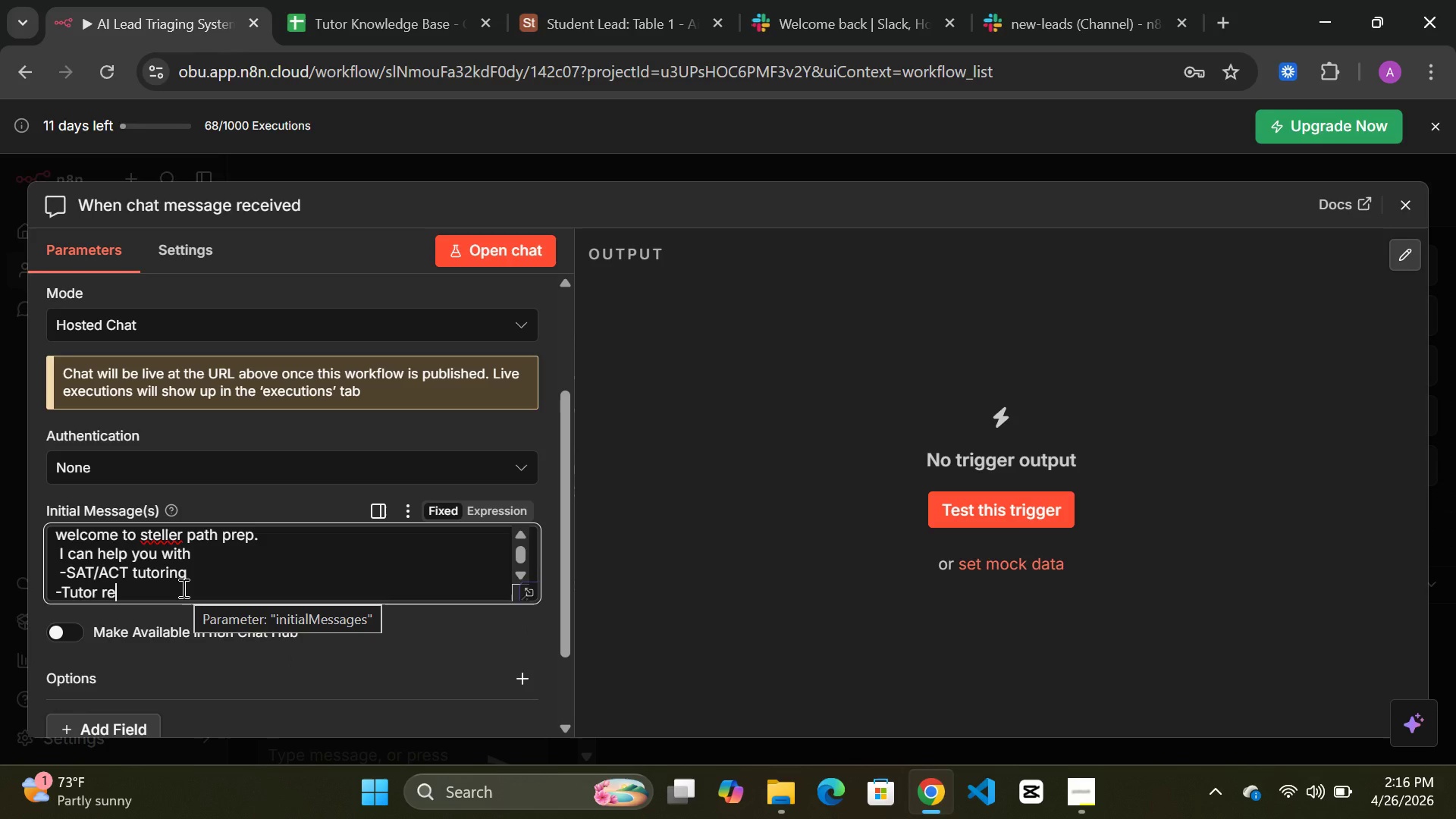 
type(ccomendation)
 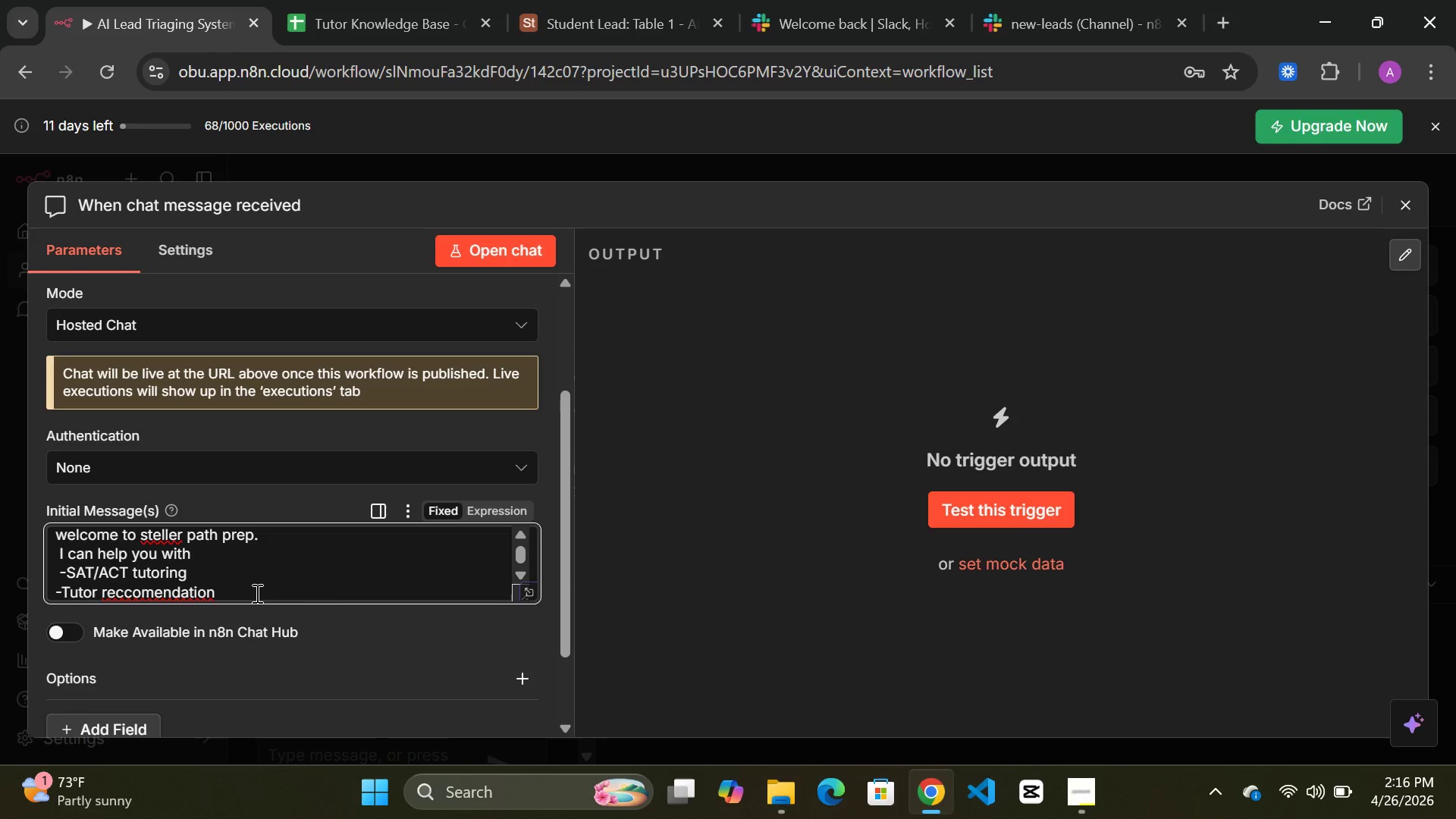 
wait(7.58)
 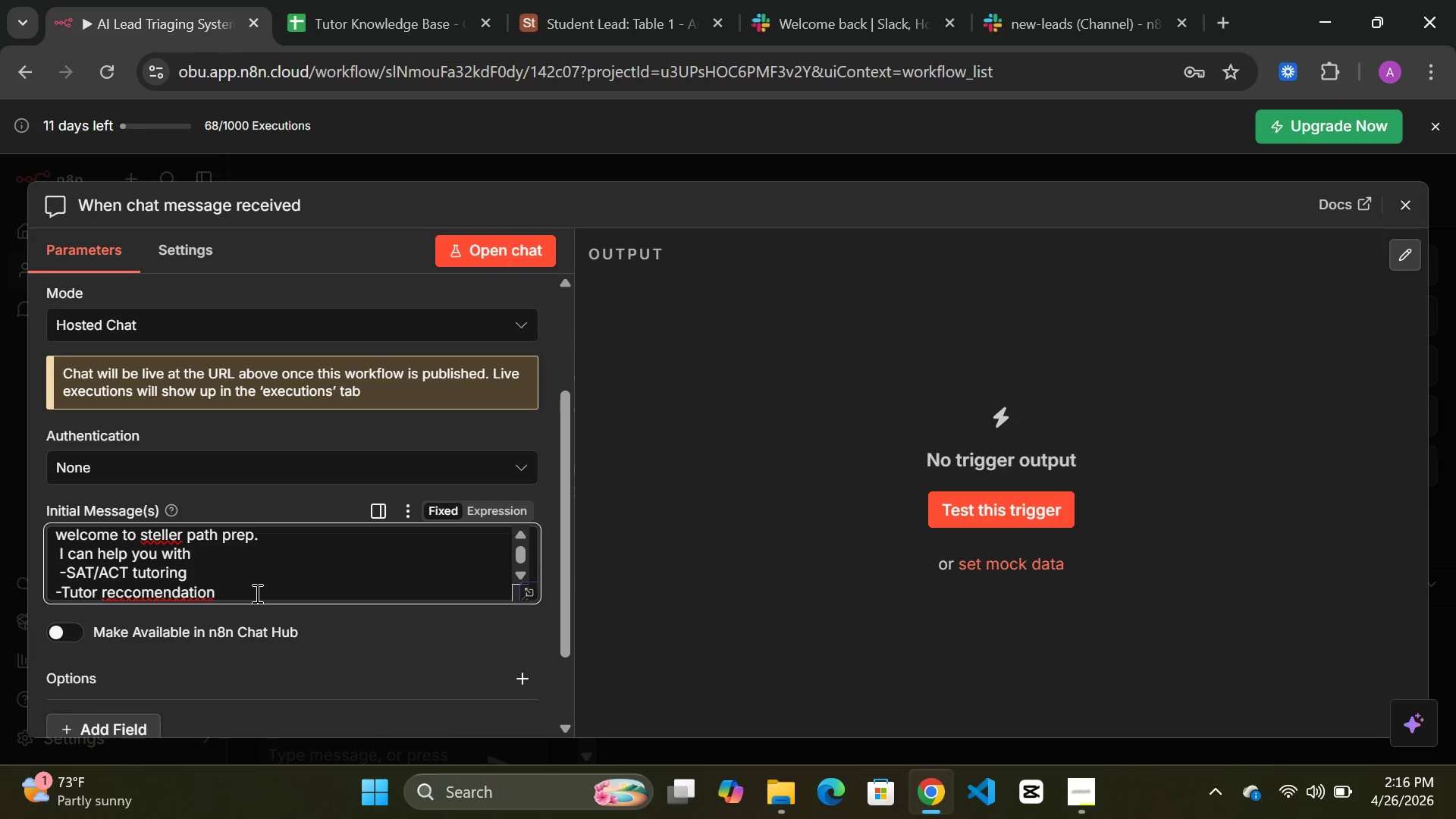 
left_click([133, 591])
 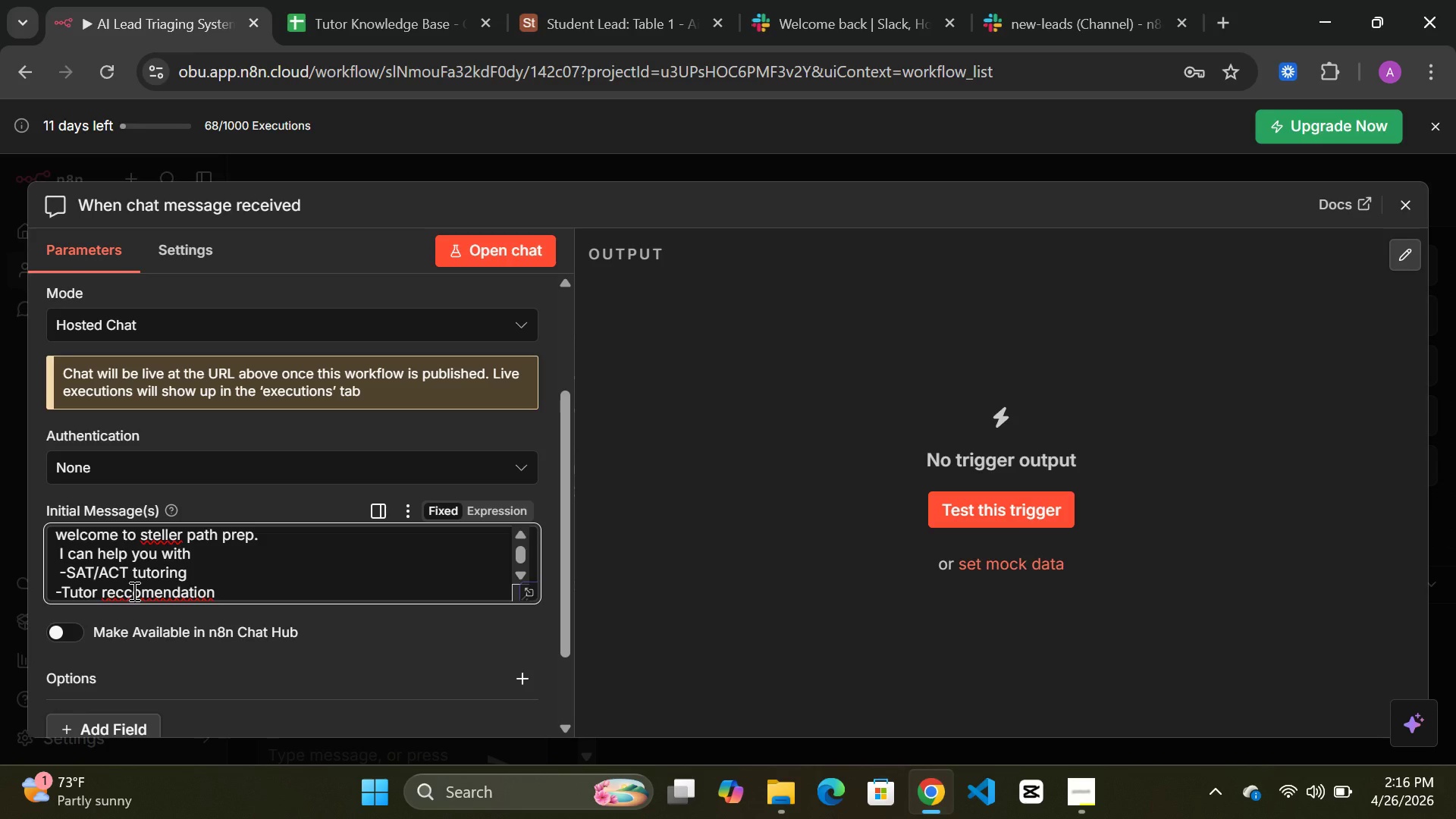 
key(Backspace)
 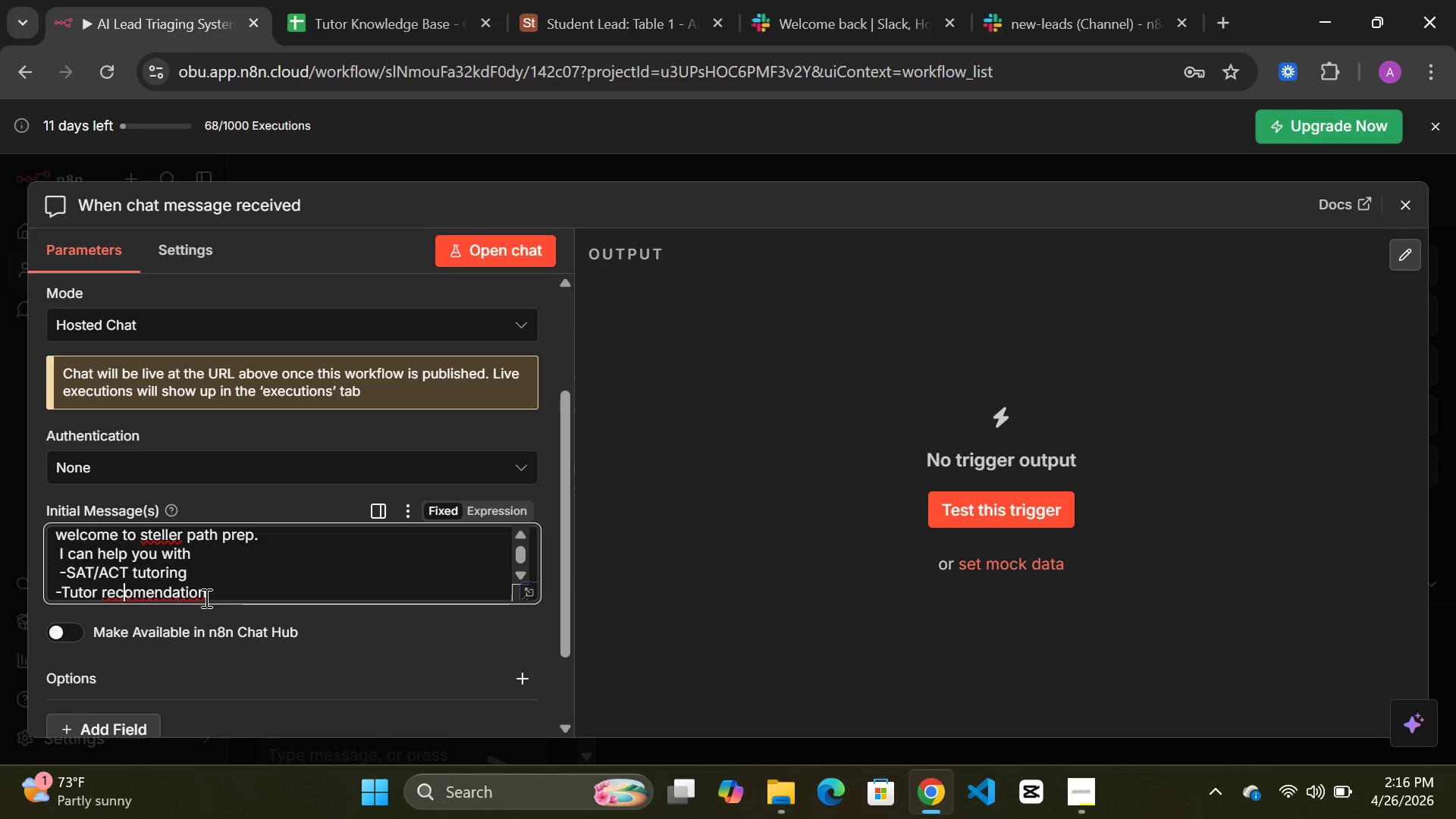 
left_click([215, 595])
 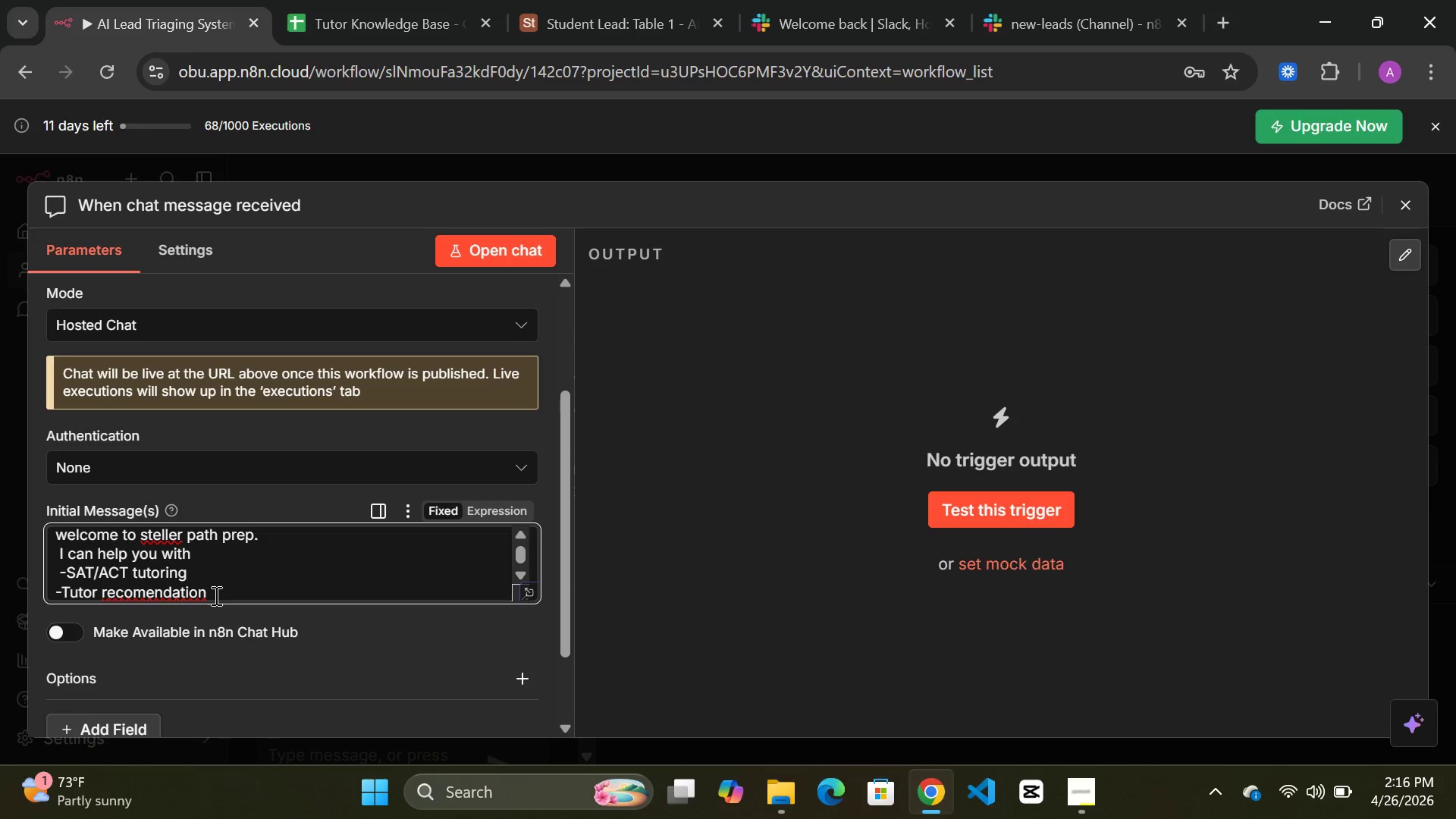 
key(S)
 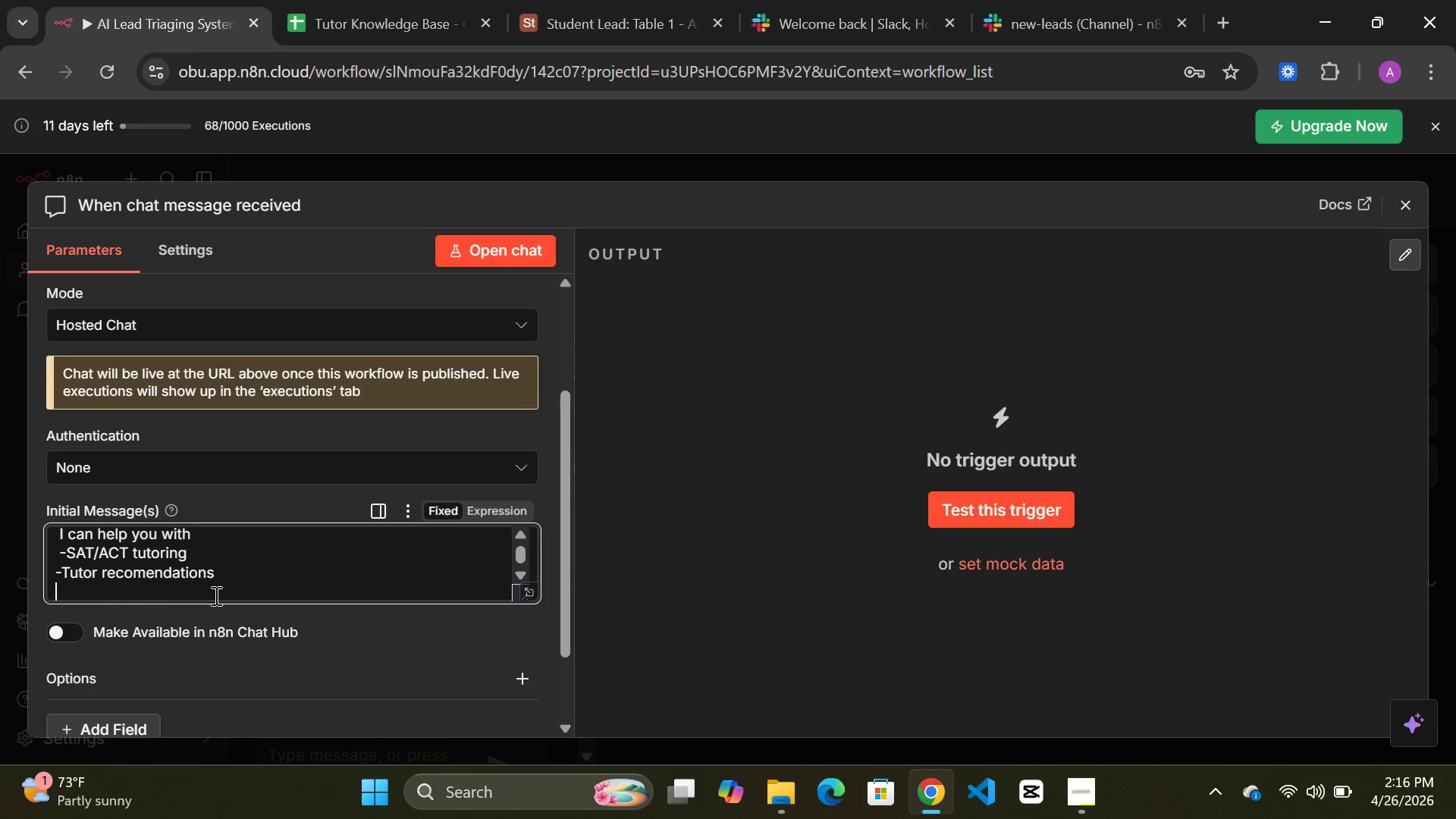 
key(Enter)
 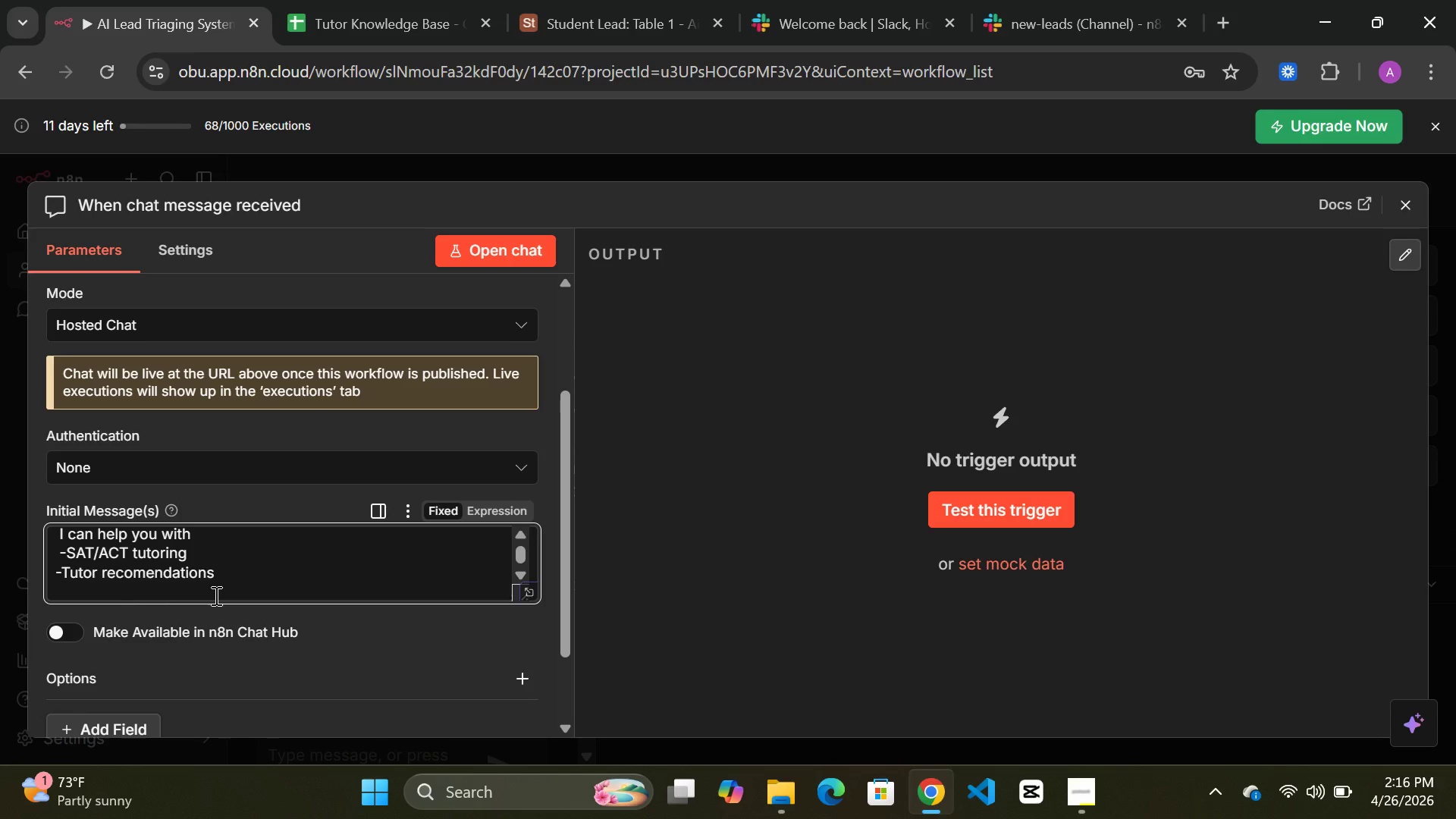 
type(-Pricing Details)
 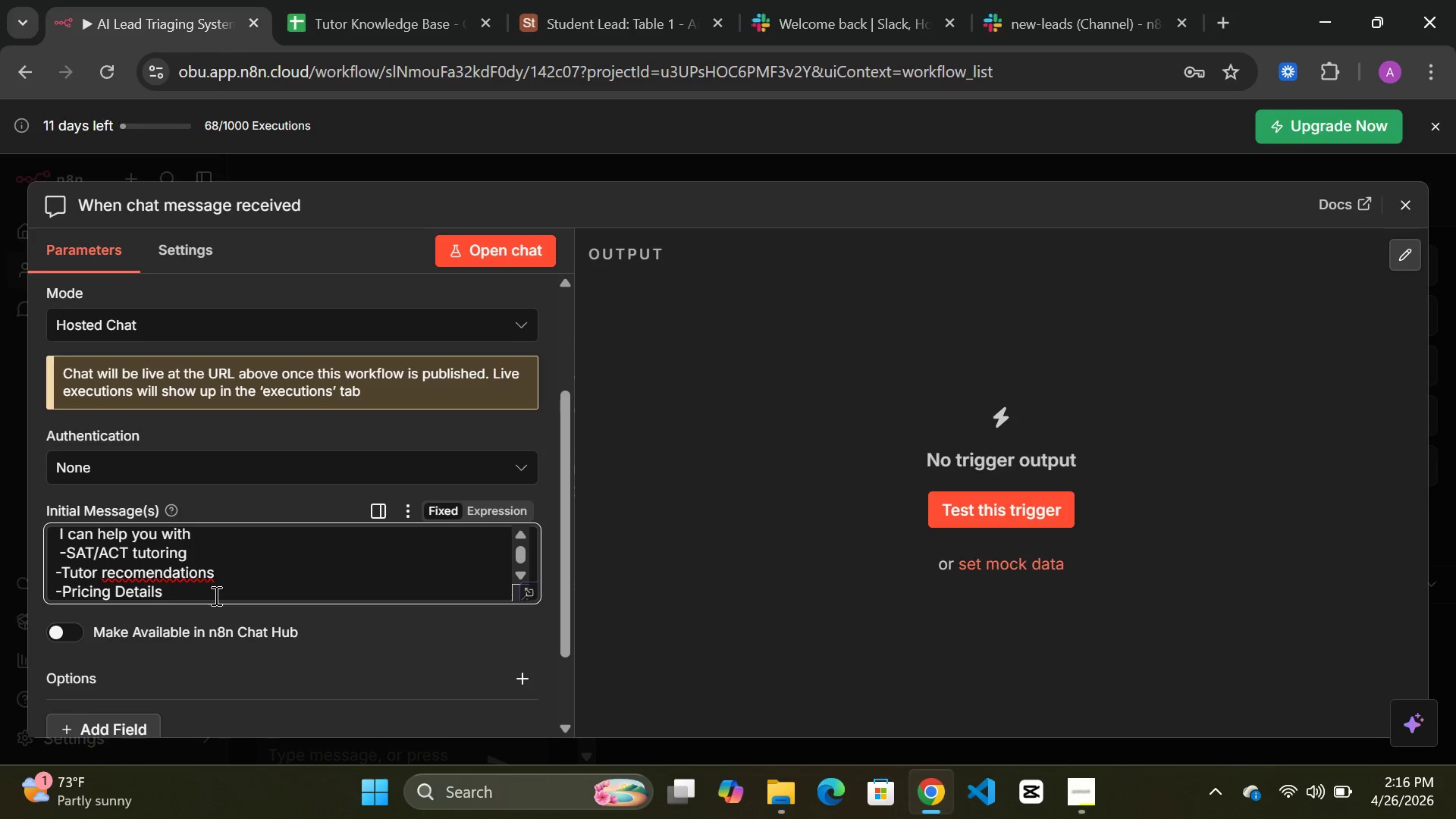 
key(Enter)
 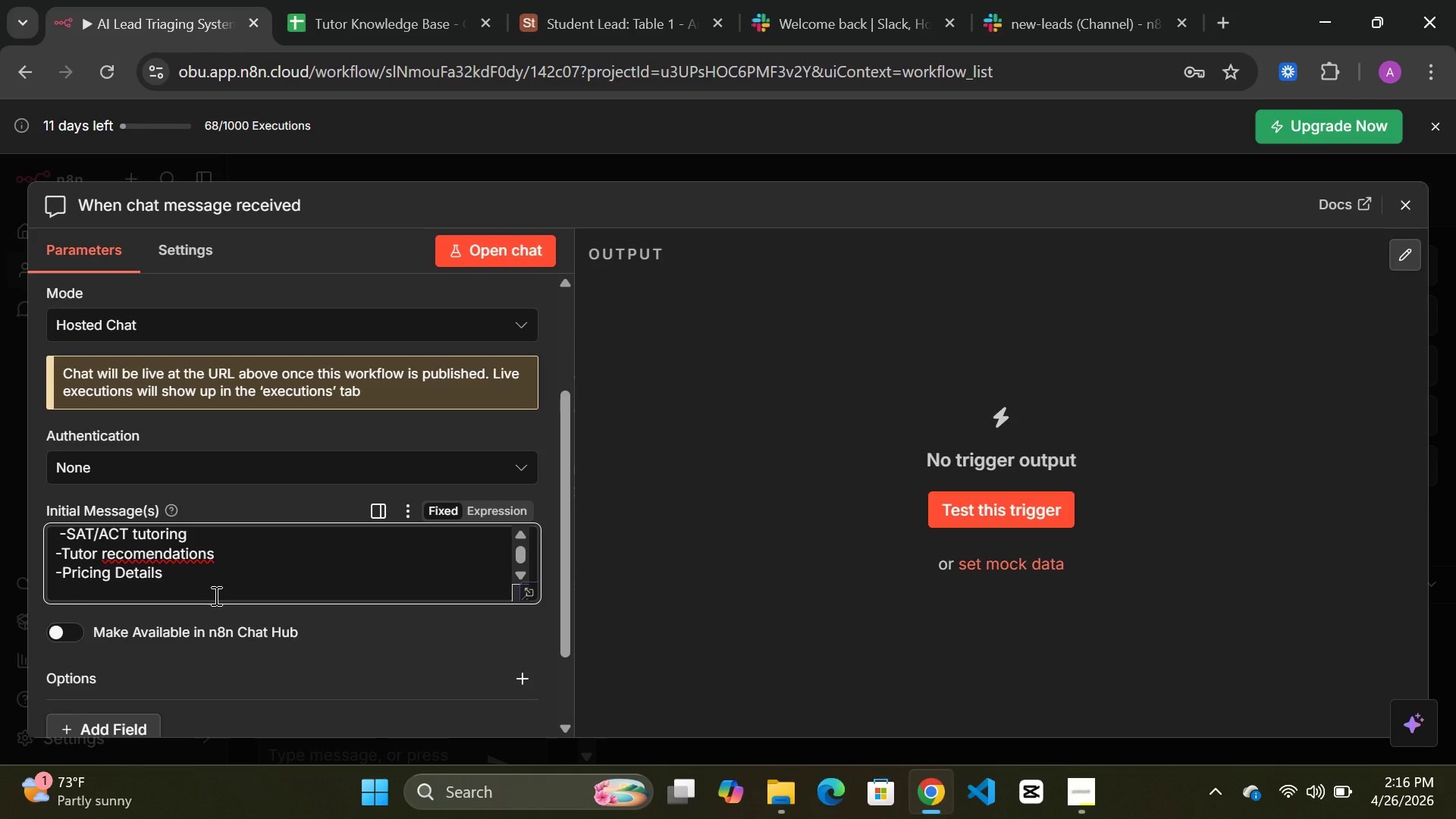 
type(-Scheduling sessions)
 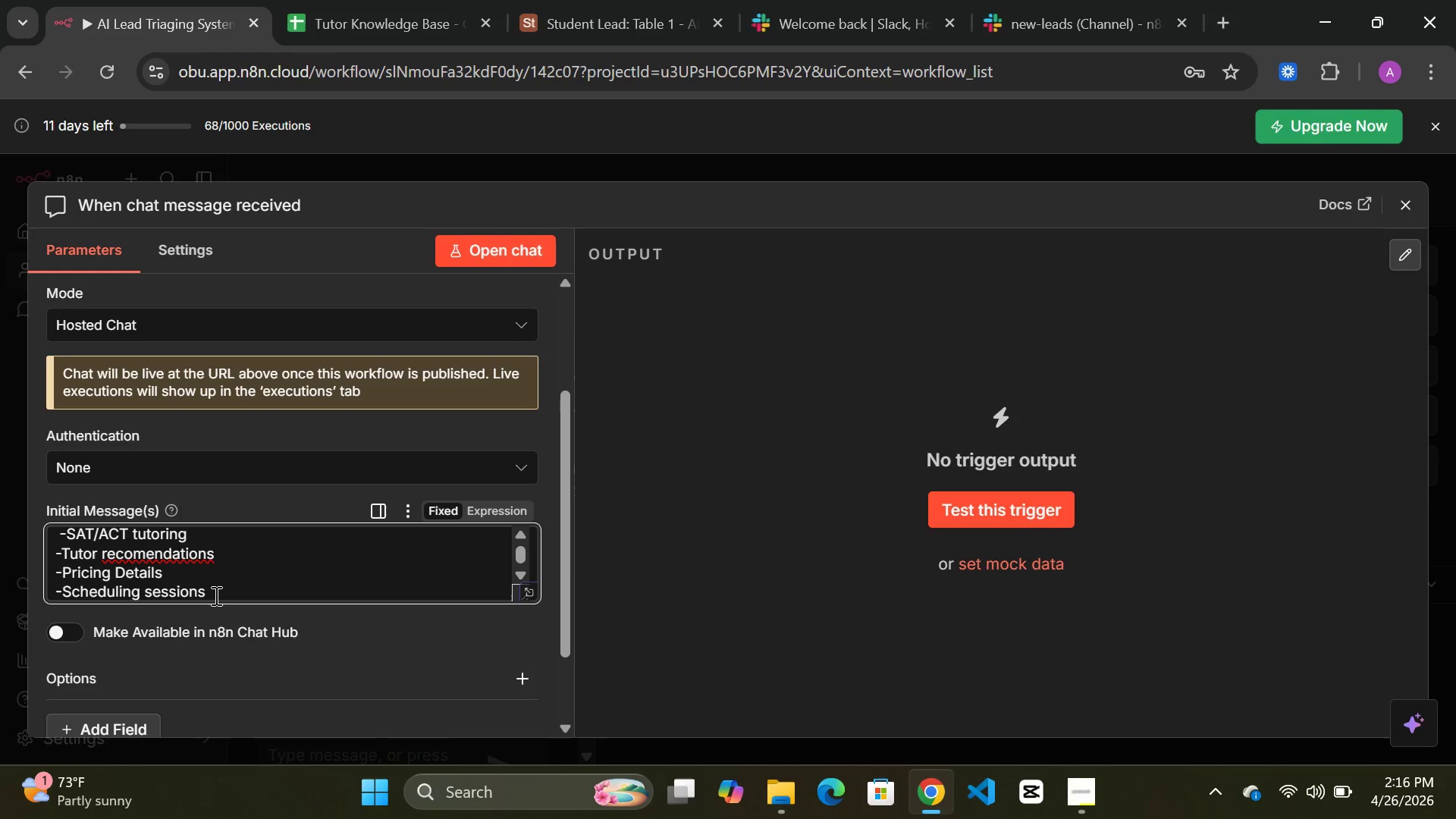 
key(Enter)
 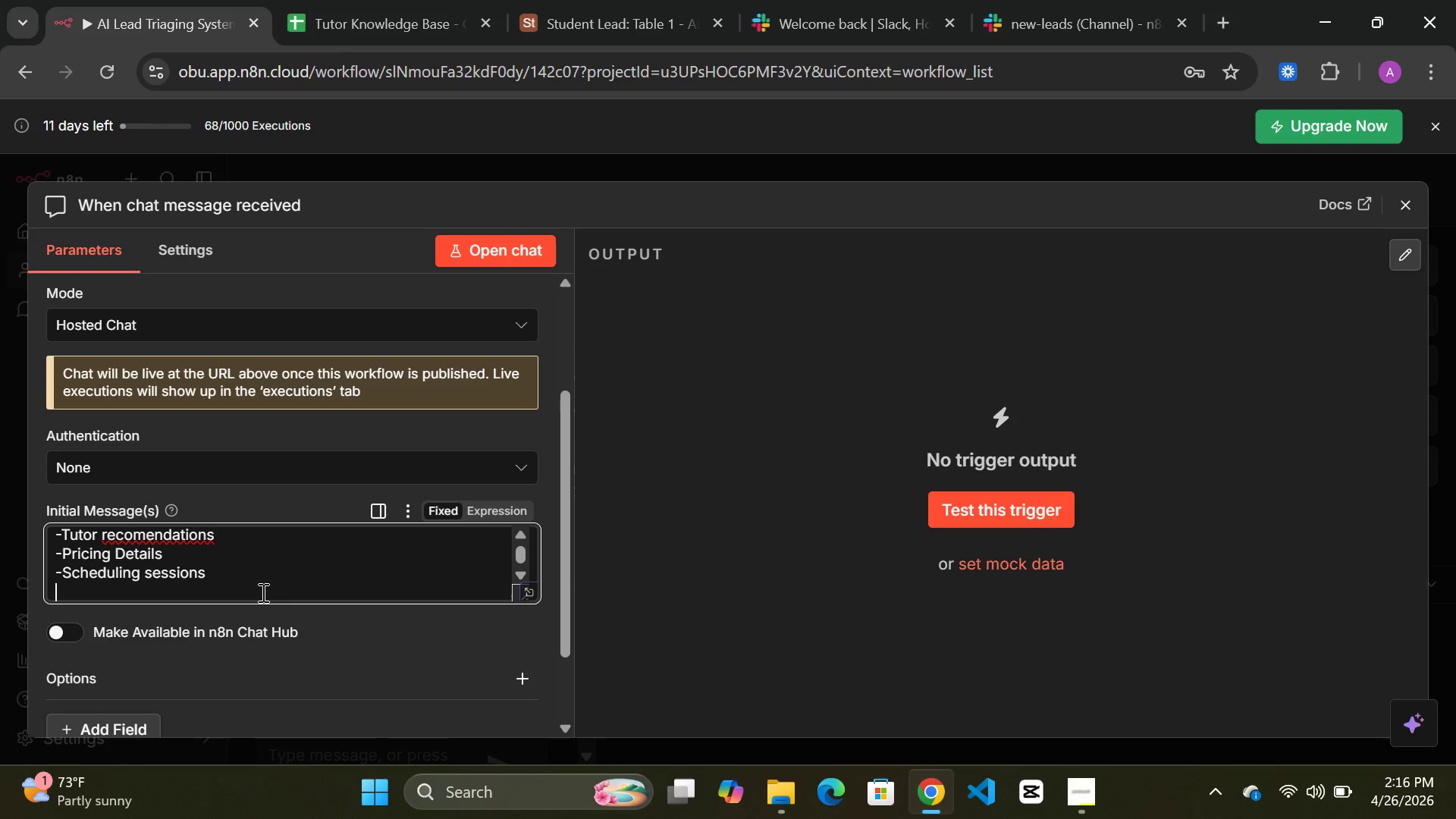 
type(how i can assist you today)
 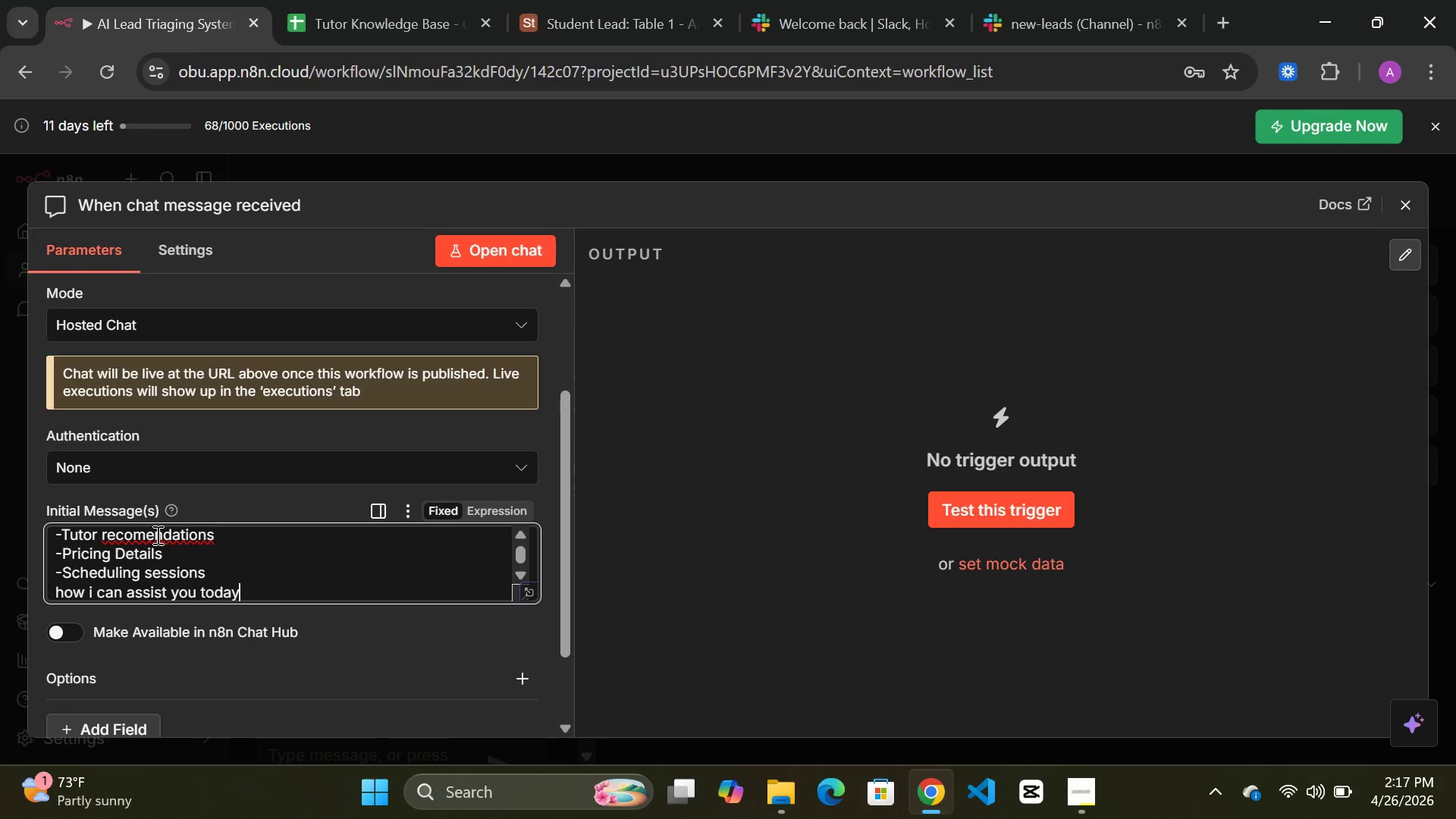 
wait(7.39)
 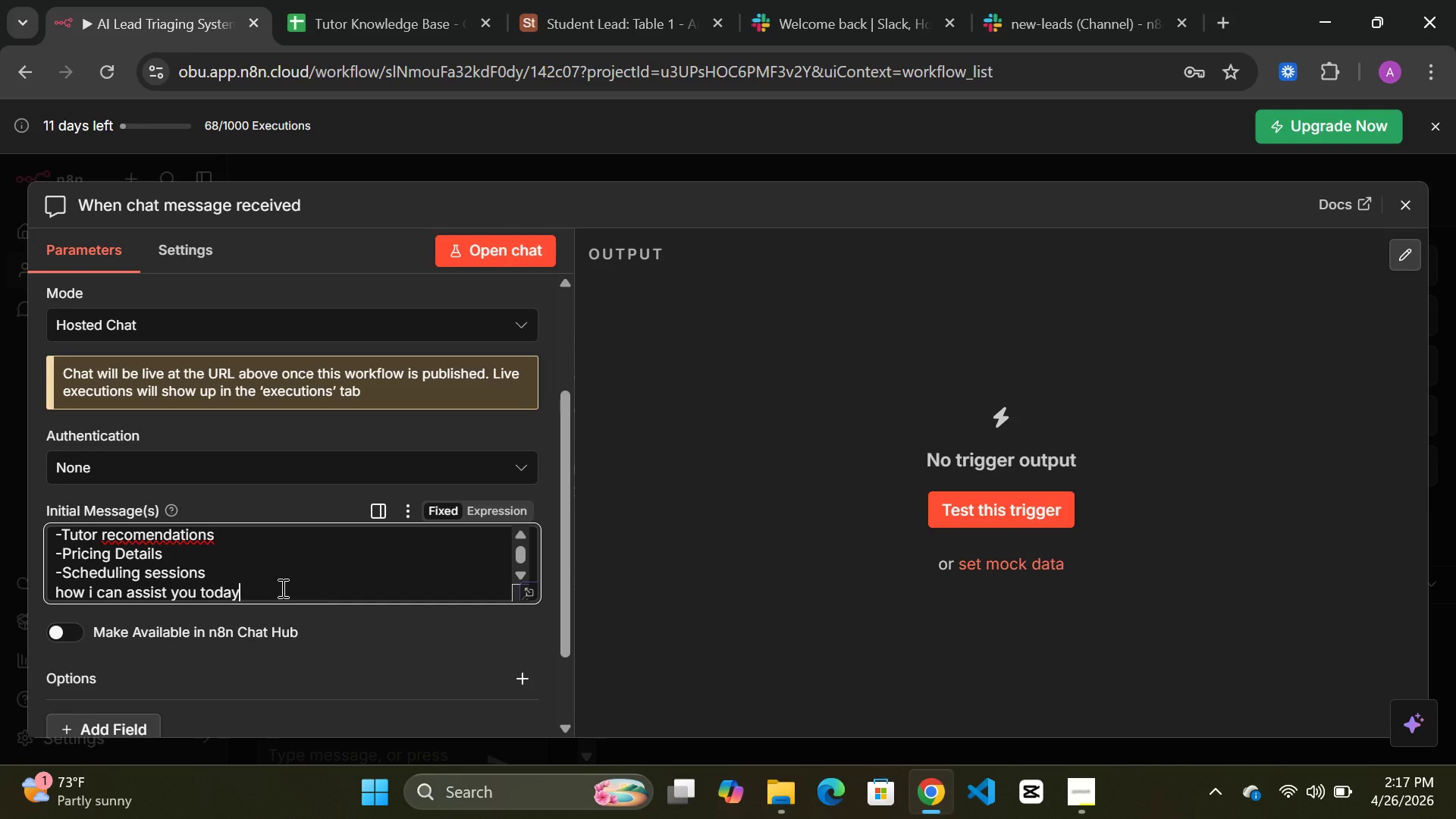 
left_click([149, 535])
 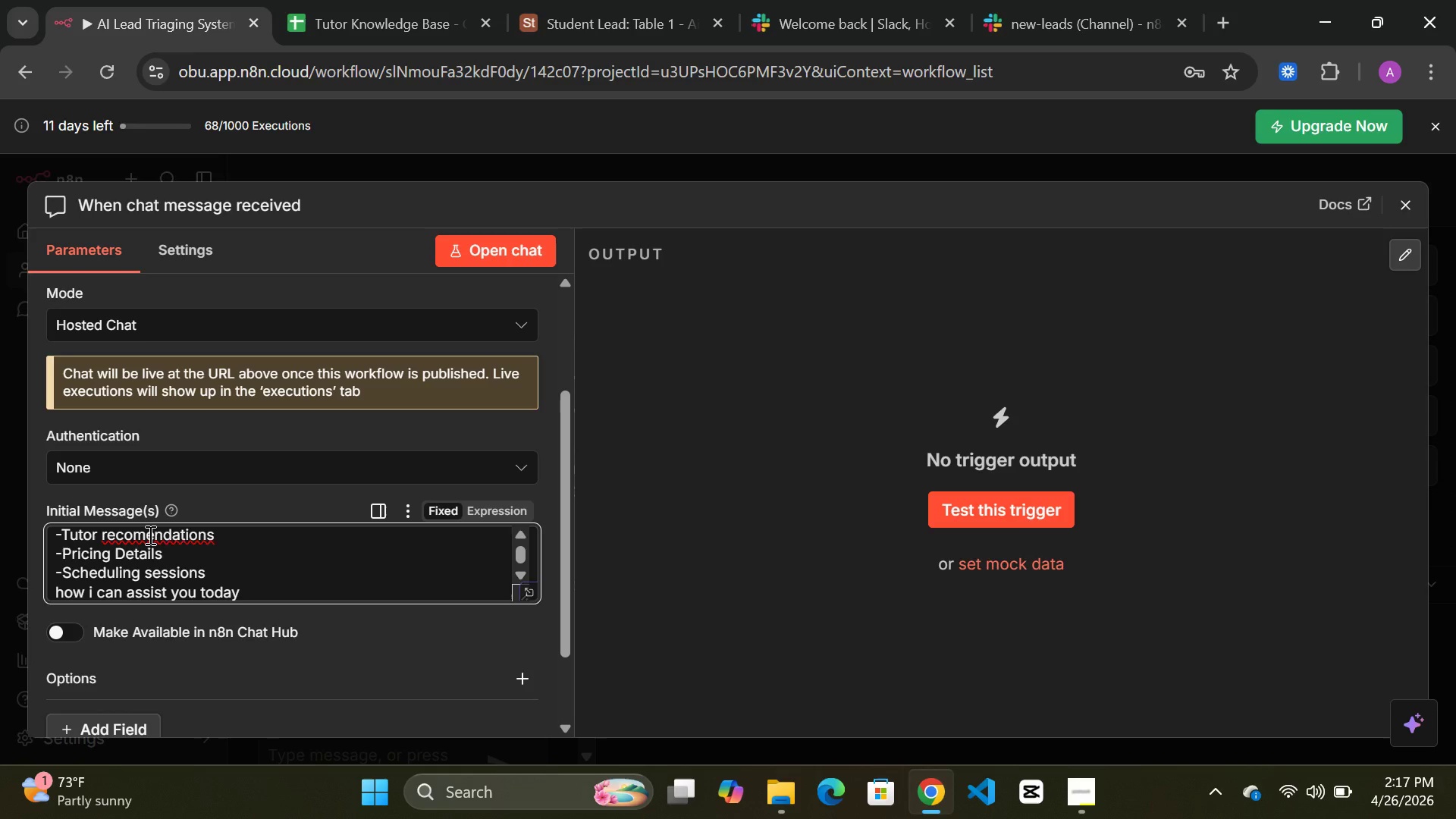 
key(M)
 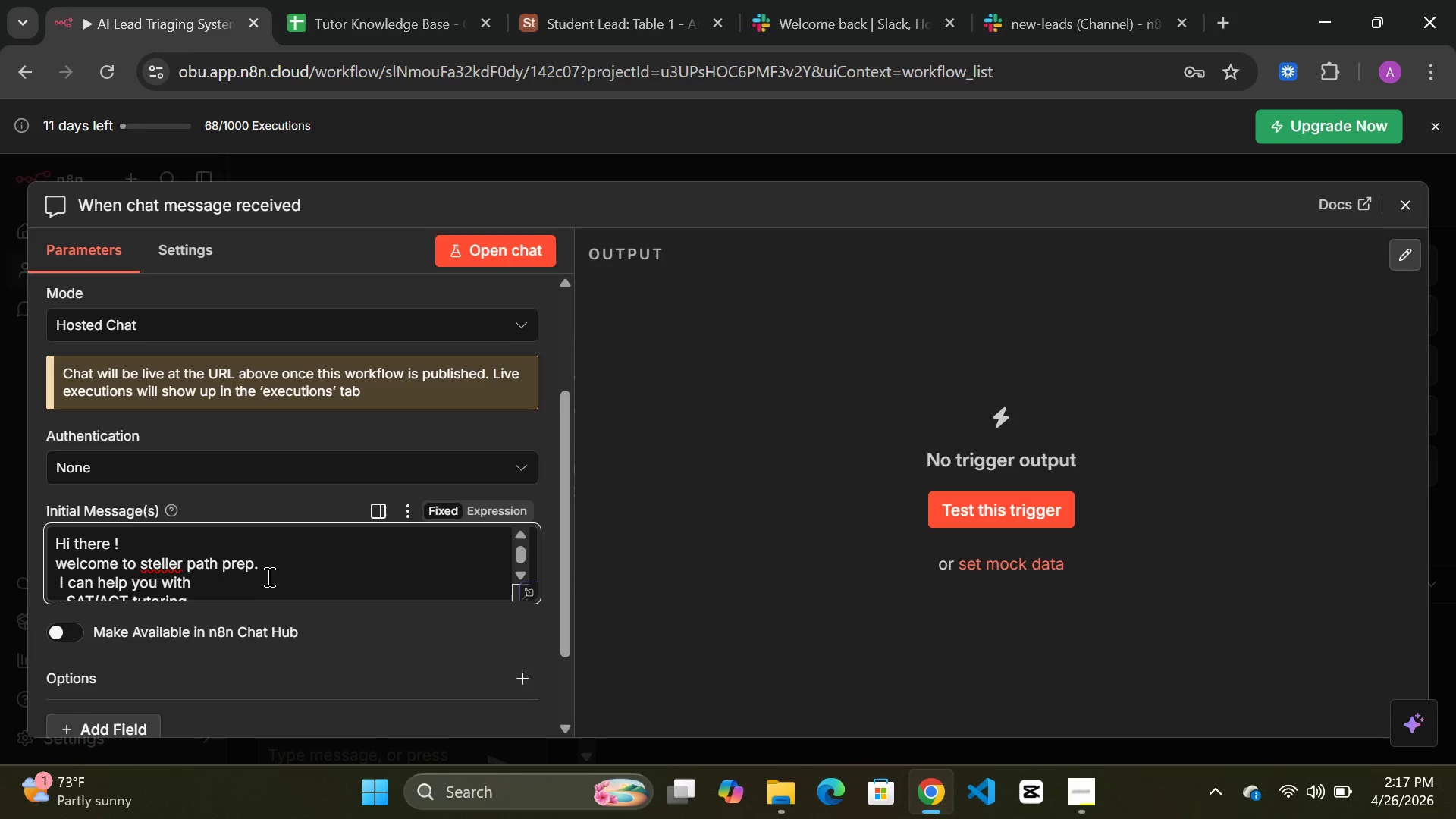 
mouse_move([230, 565])
 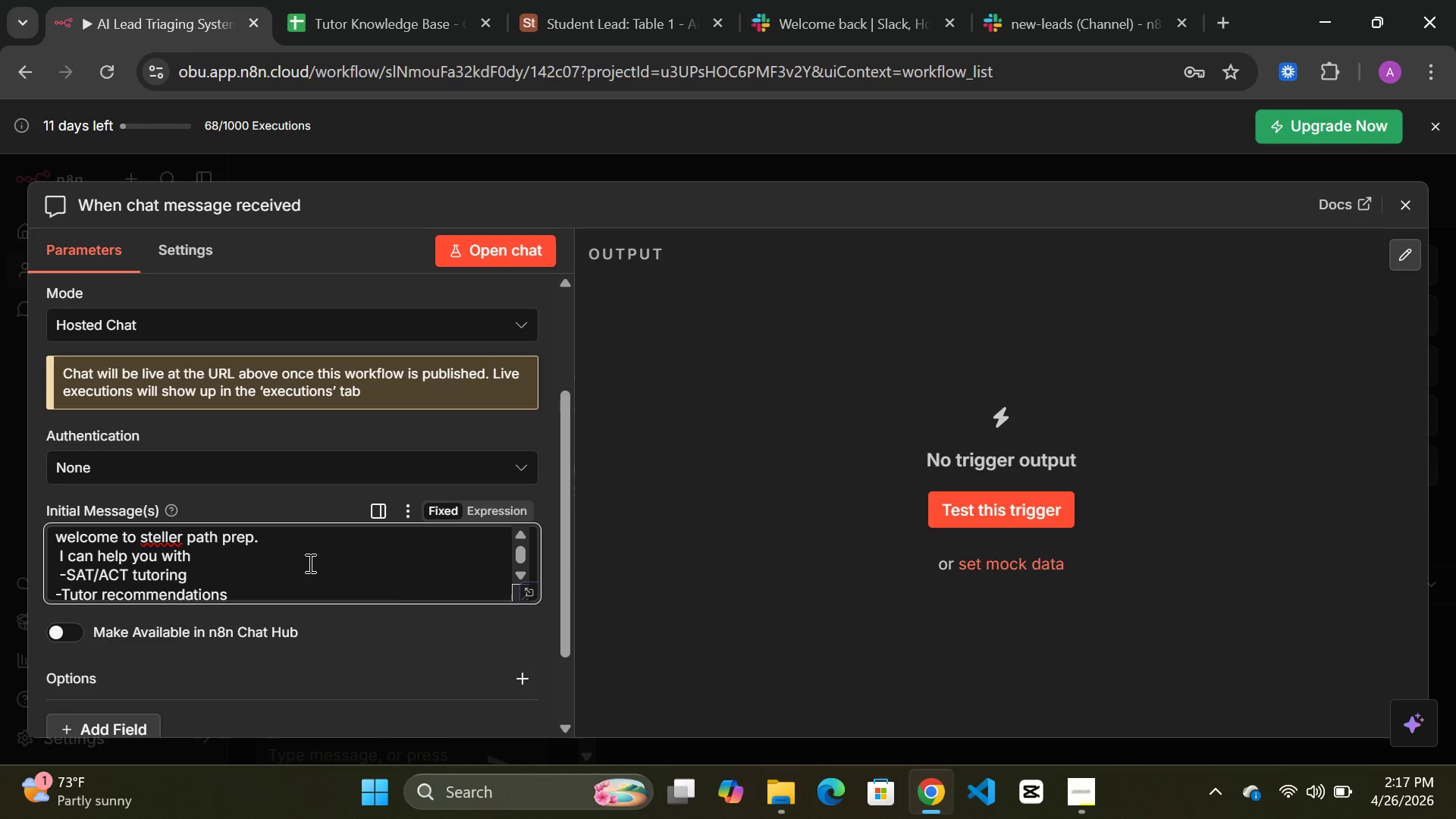 
mouse_move([340, 657])
 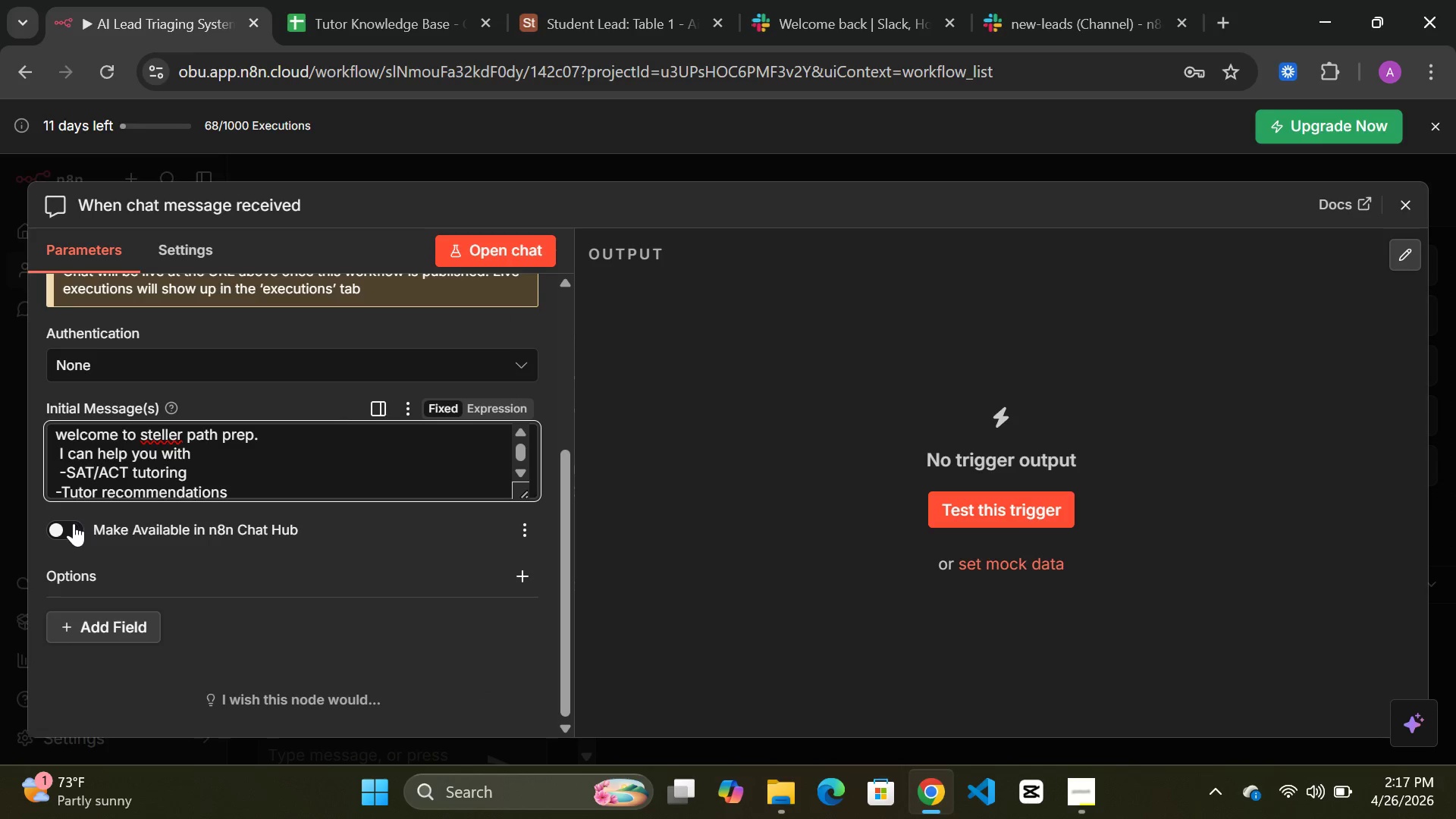 
left_click([72, 524])
 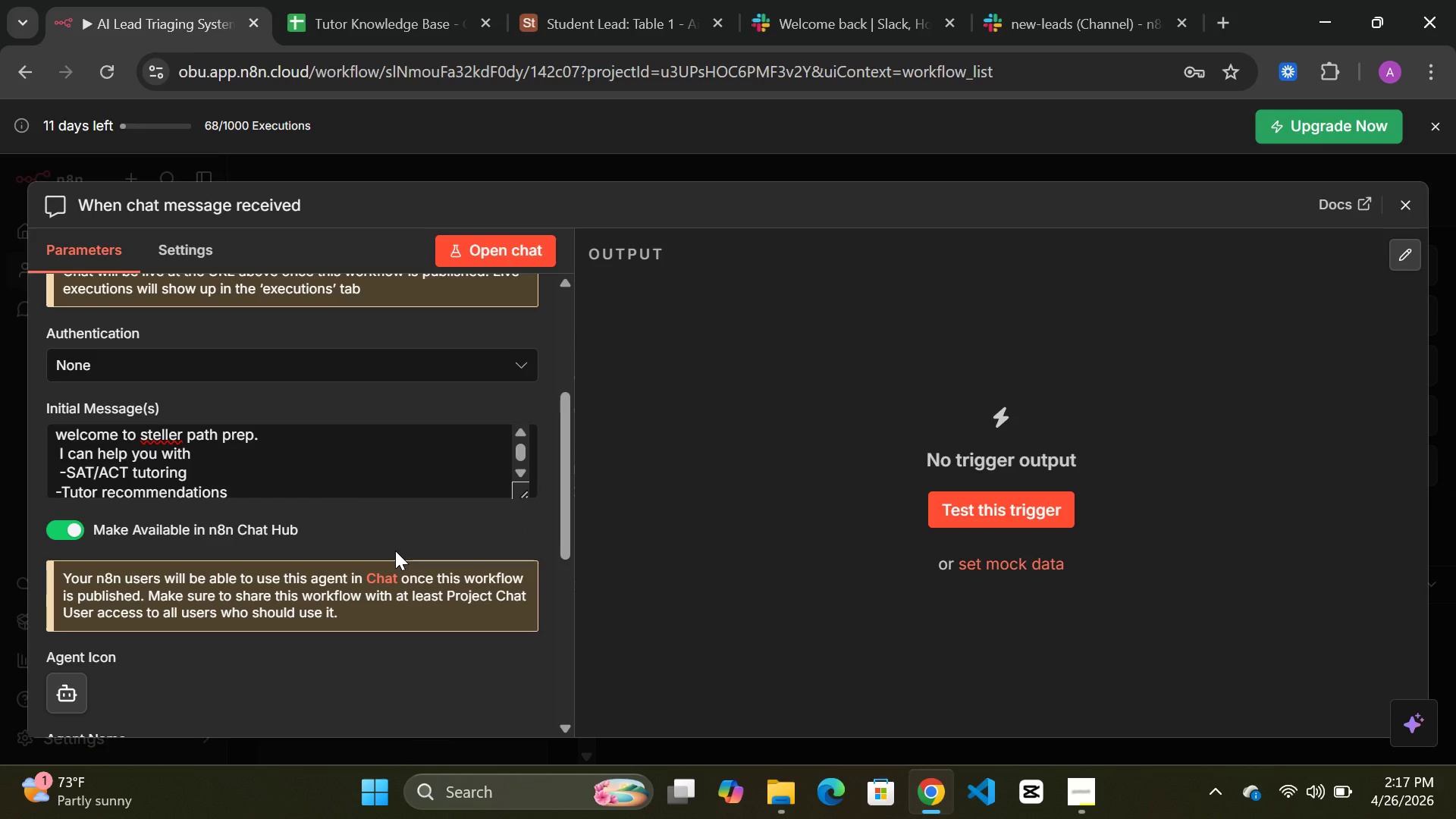 
wait(8.2)
 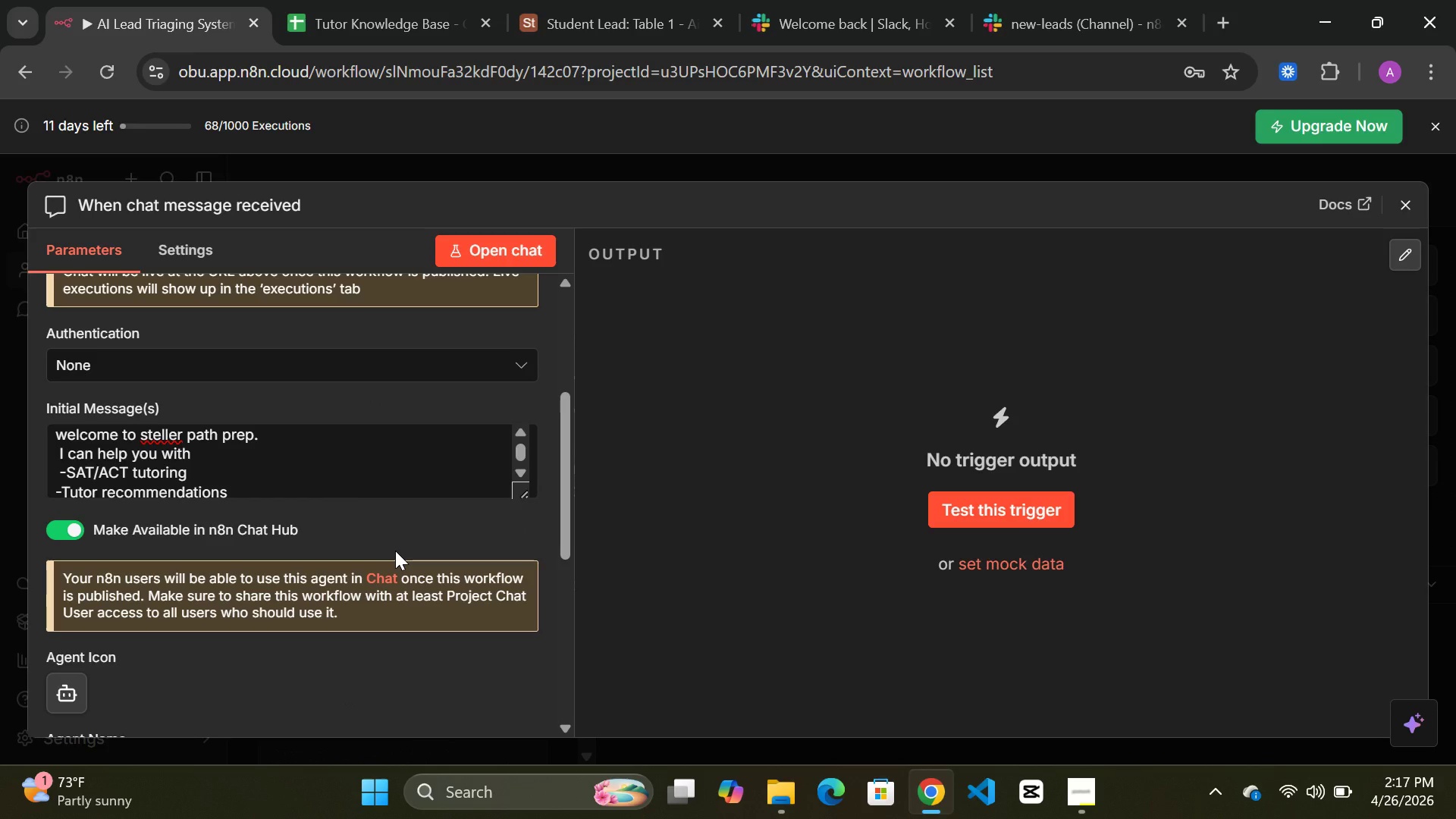 
left_click([501, 256])
 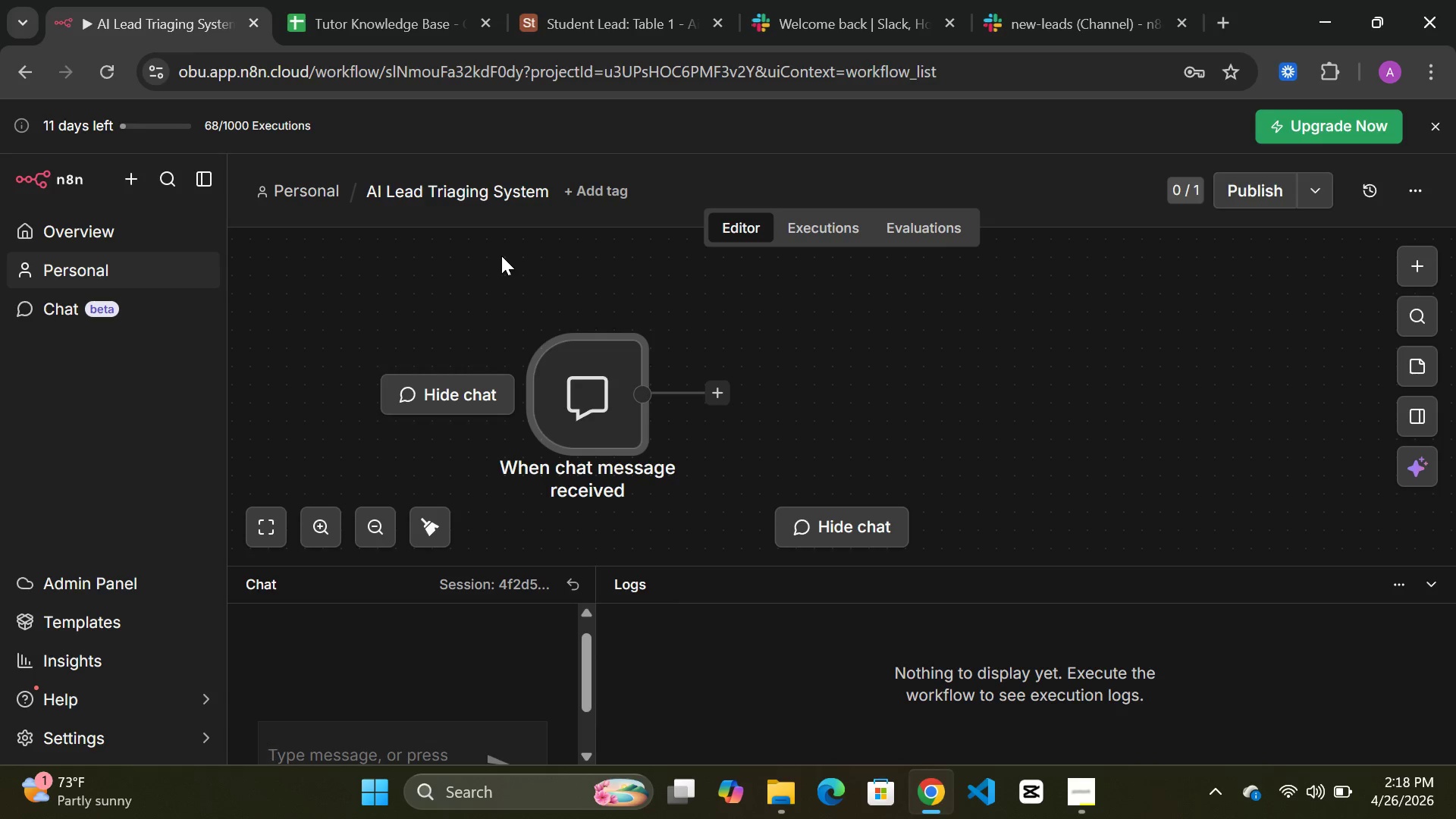 
wait(38.61)
 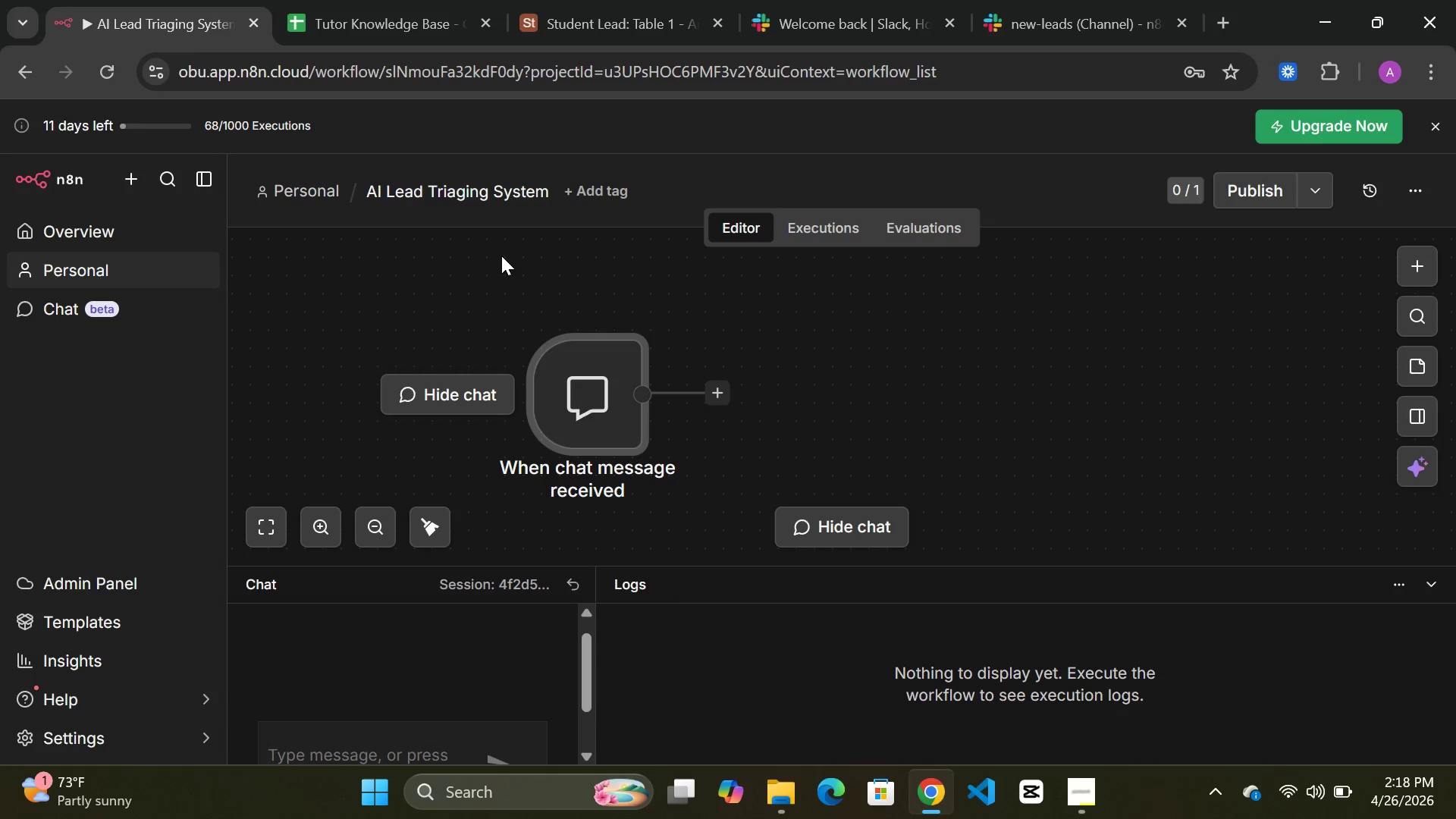 
left_click([728, 391])
 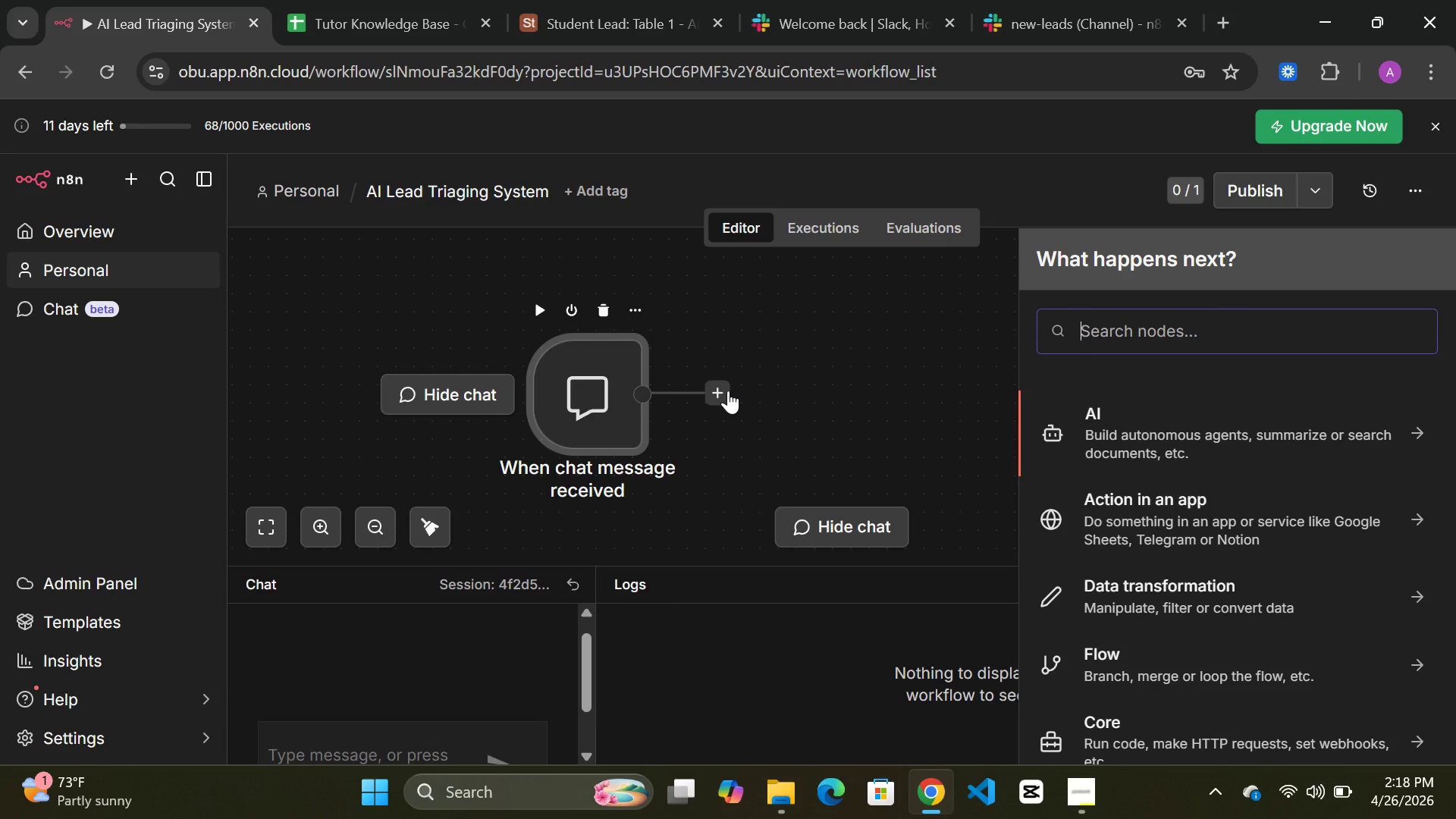 
type(opr)
key(Backspace)
type(e)
 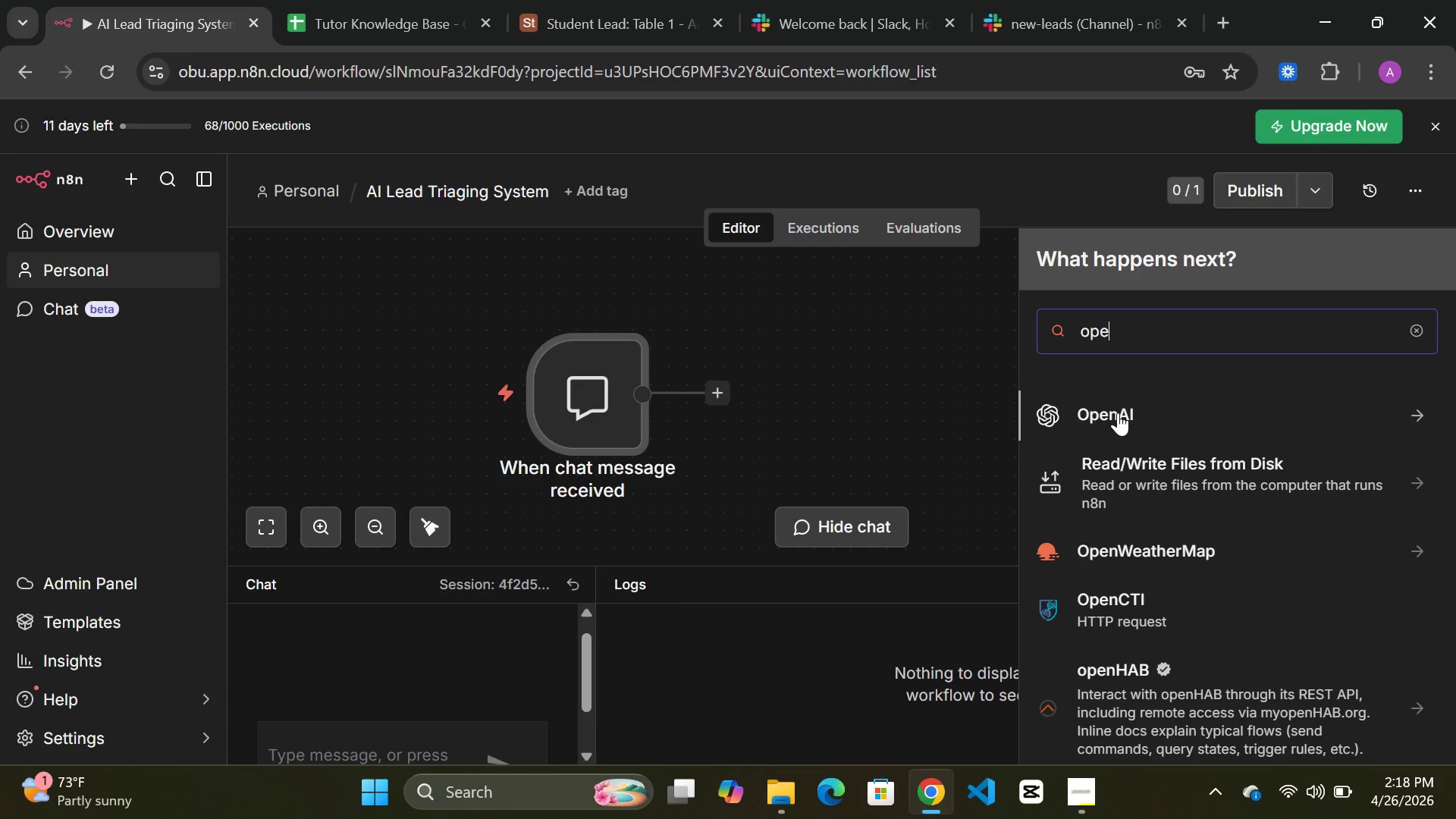 
left_click([1118, 413])
 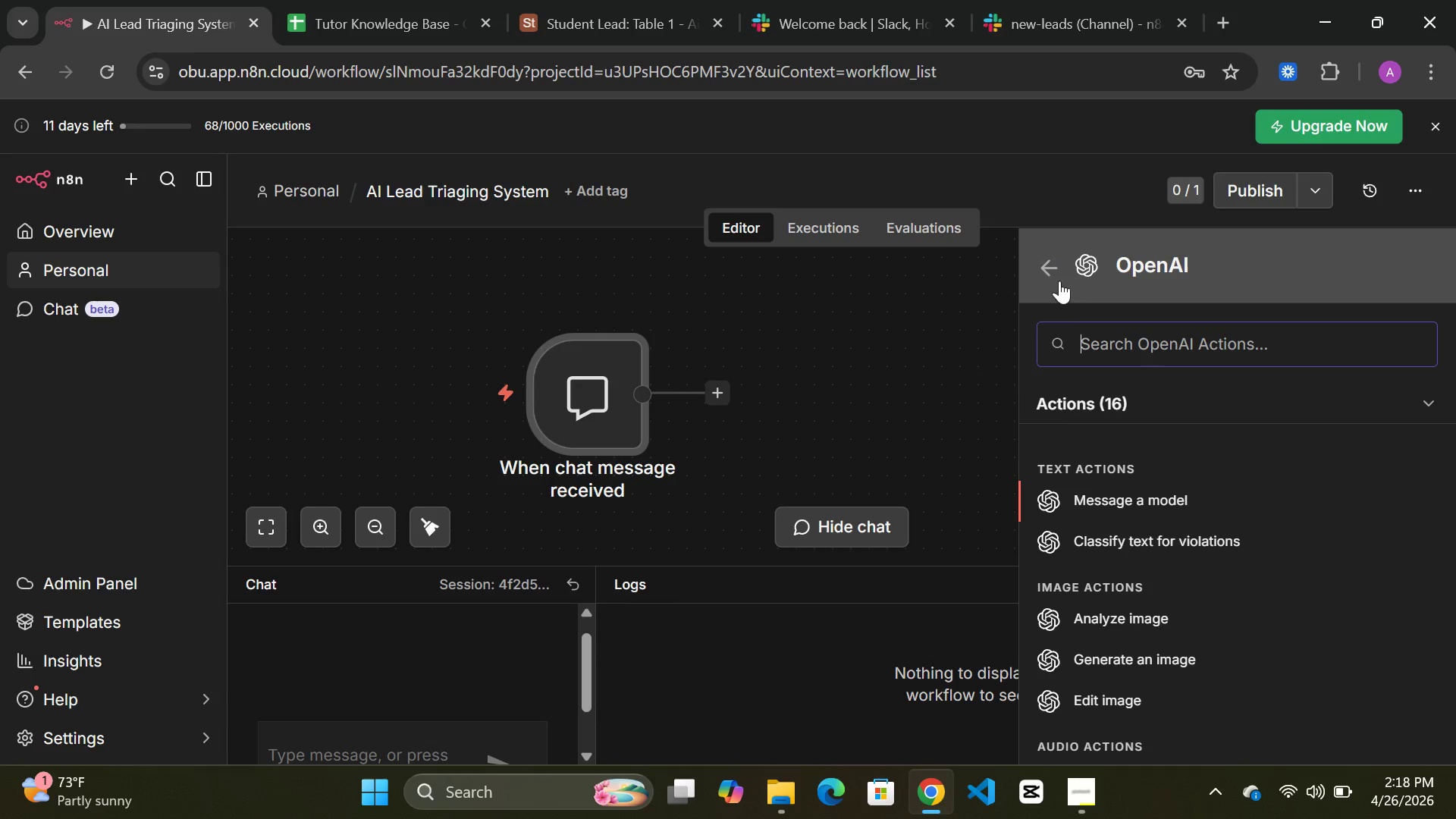 
left_click([1059, 281])
 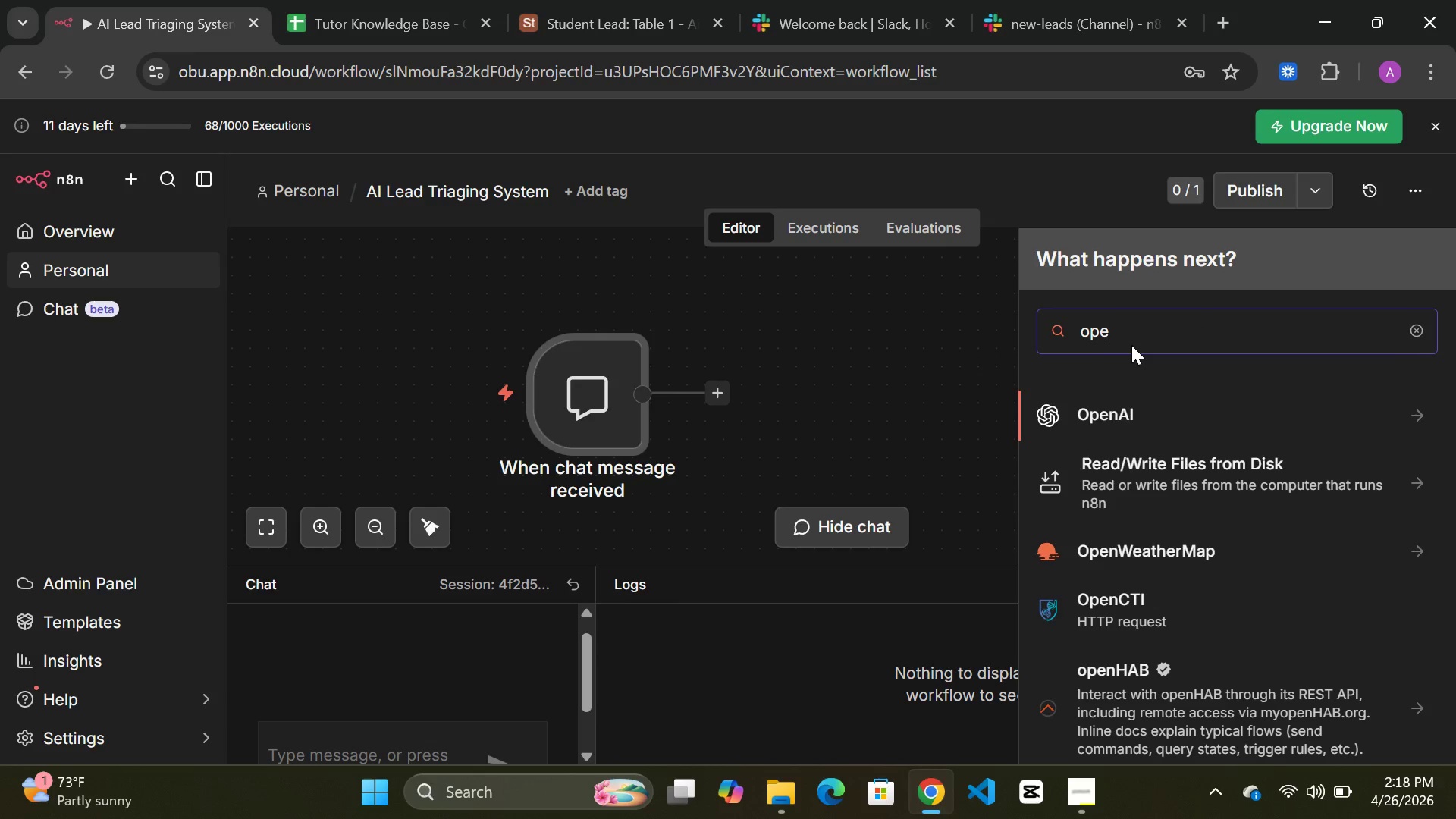 
type(n ai)
key(Backspace)
key(Backspace)
type(nai)
key(Backspace)
key(Backspace)
key(Backspace)
type(ai c)
 